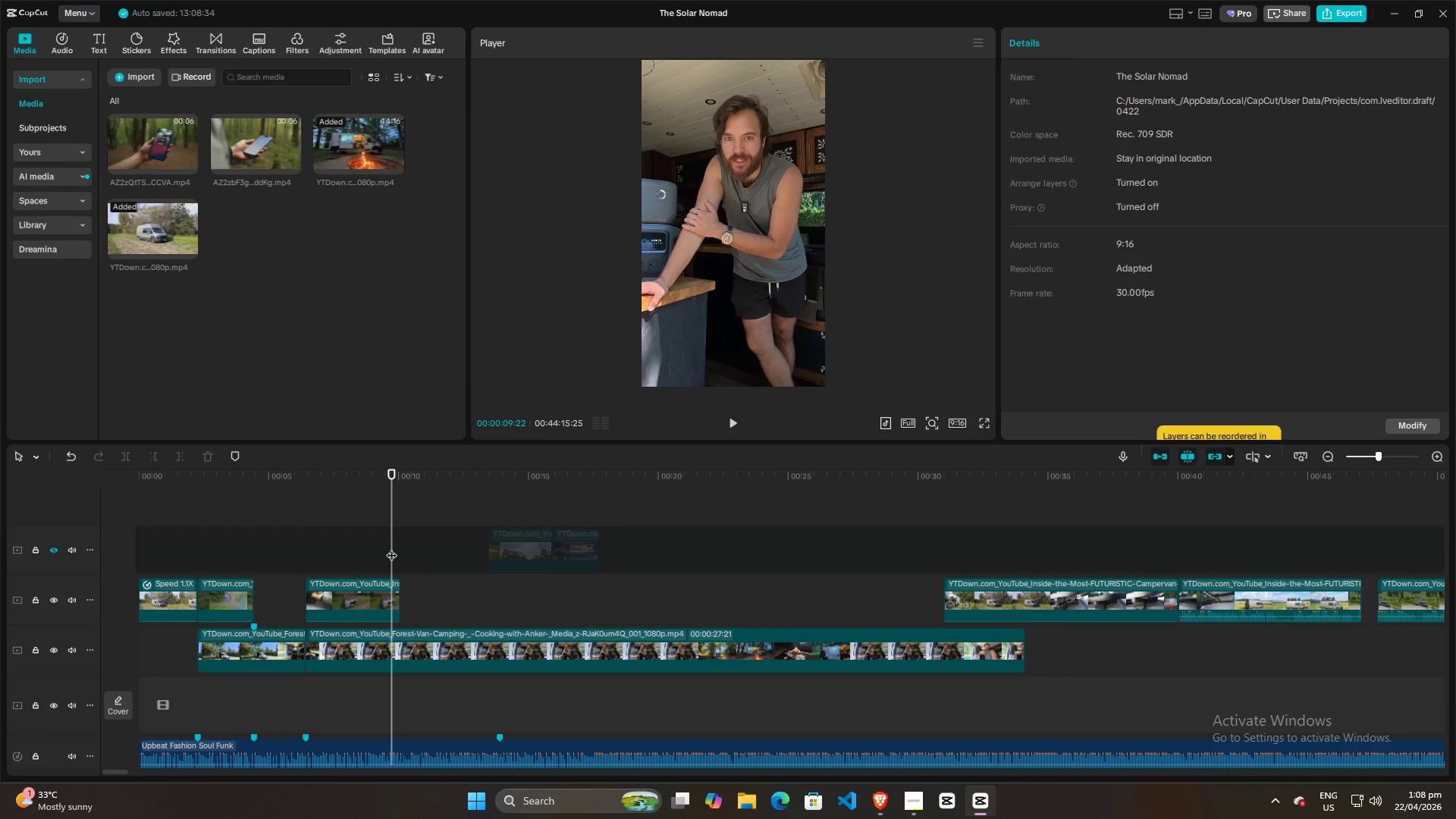 
scroll: coordinate [472, 615], scroll_direction: up, amount: 6.0
 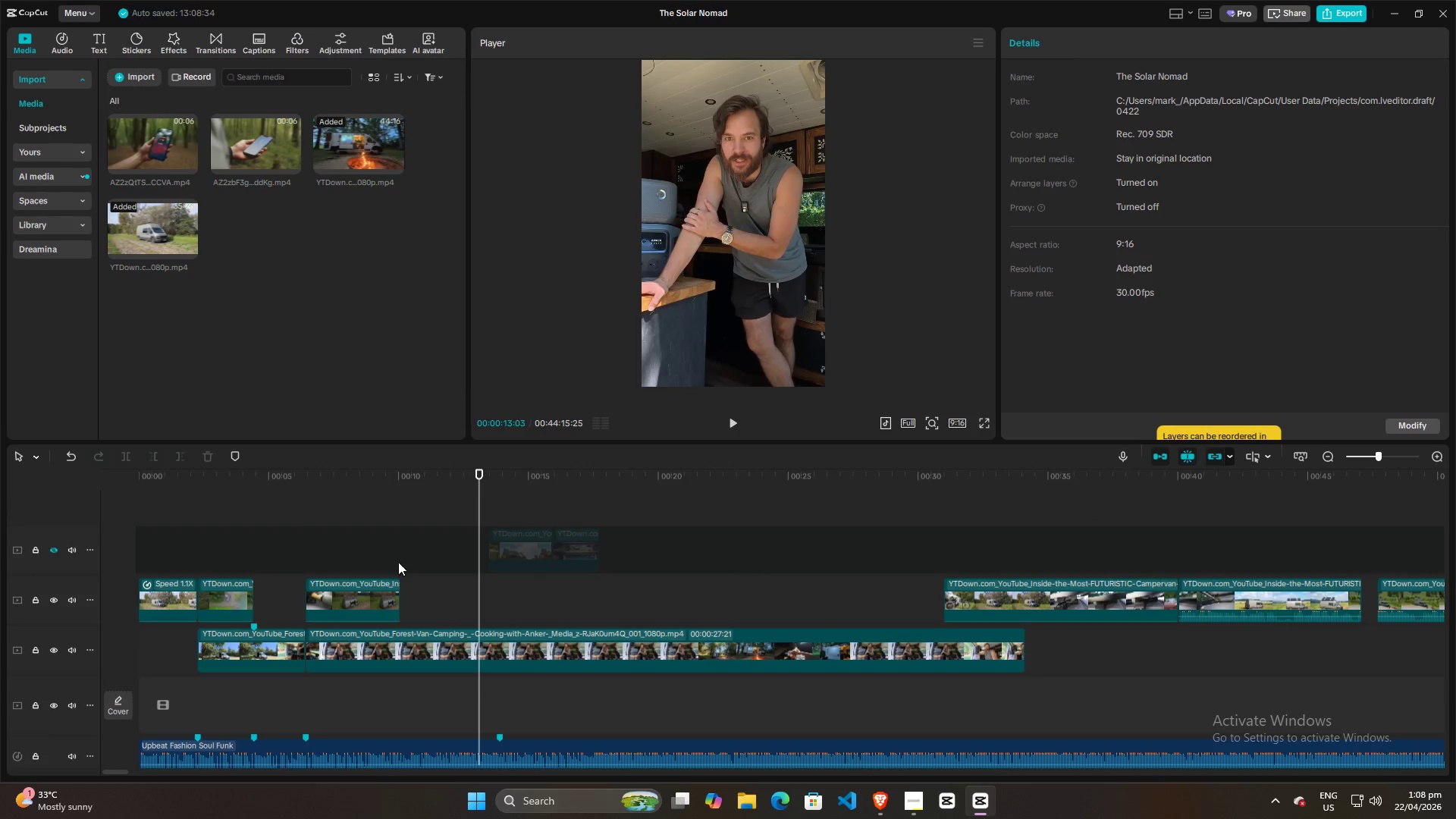 
key(Space)
 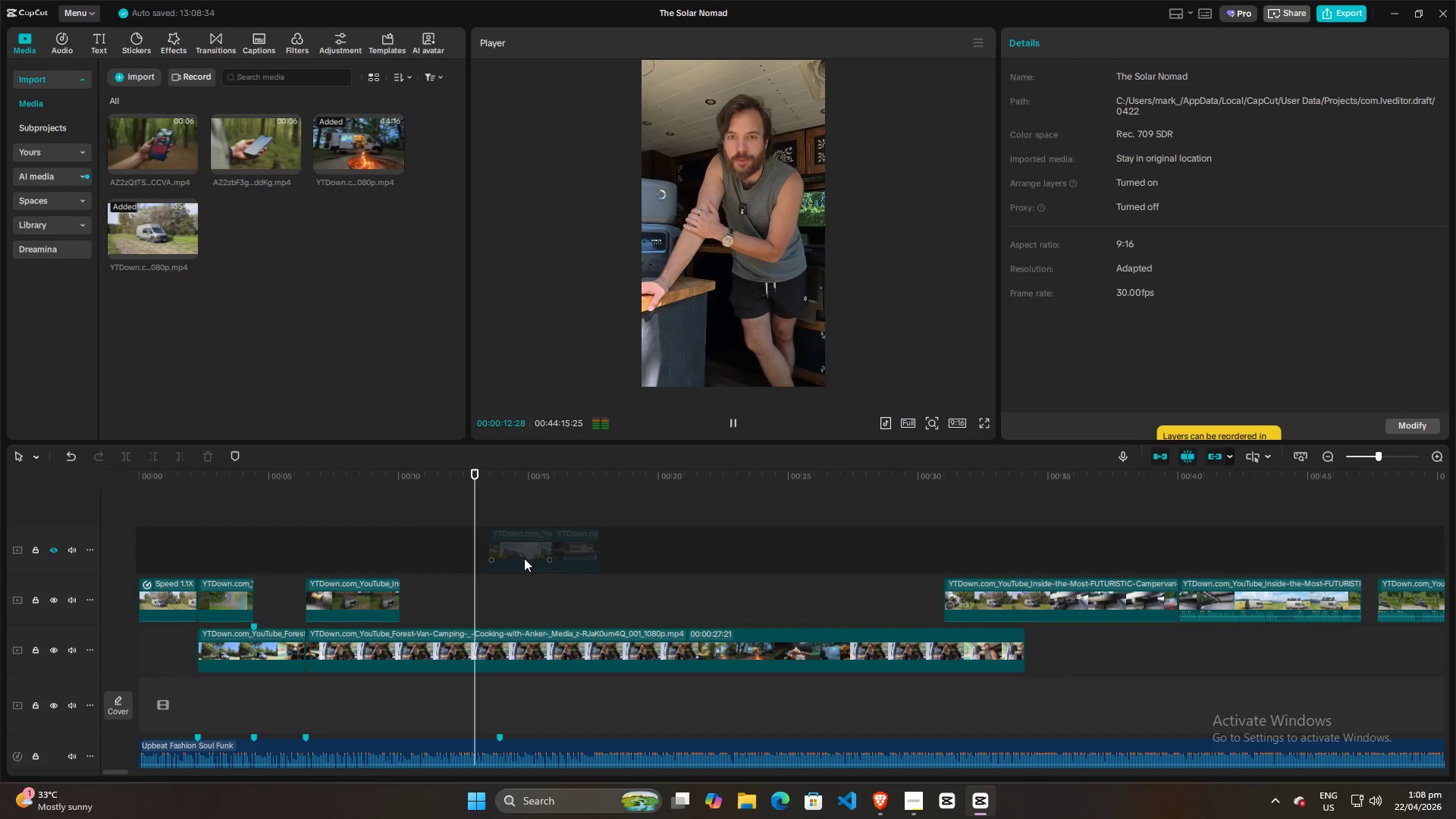 
key(Space)
 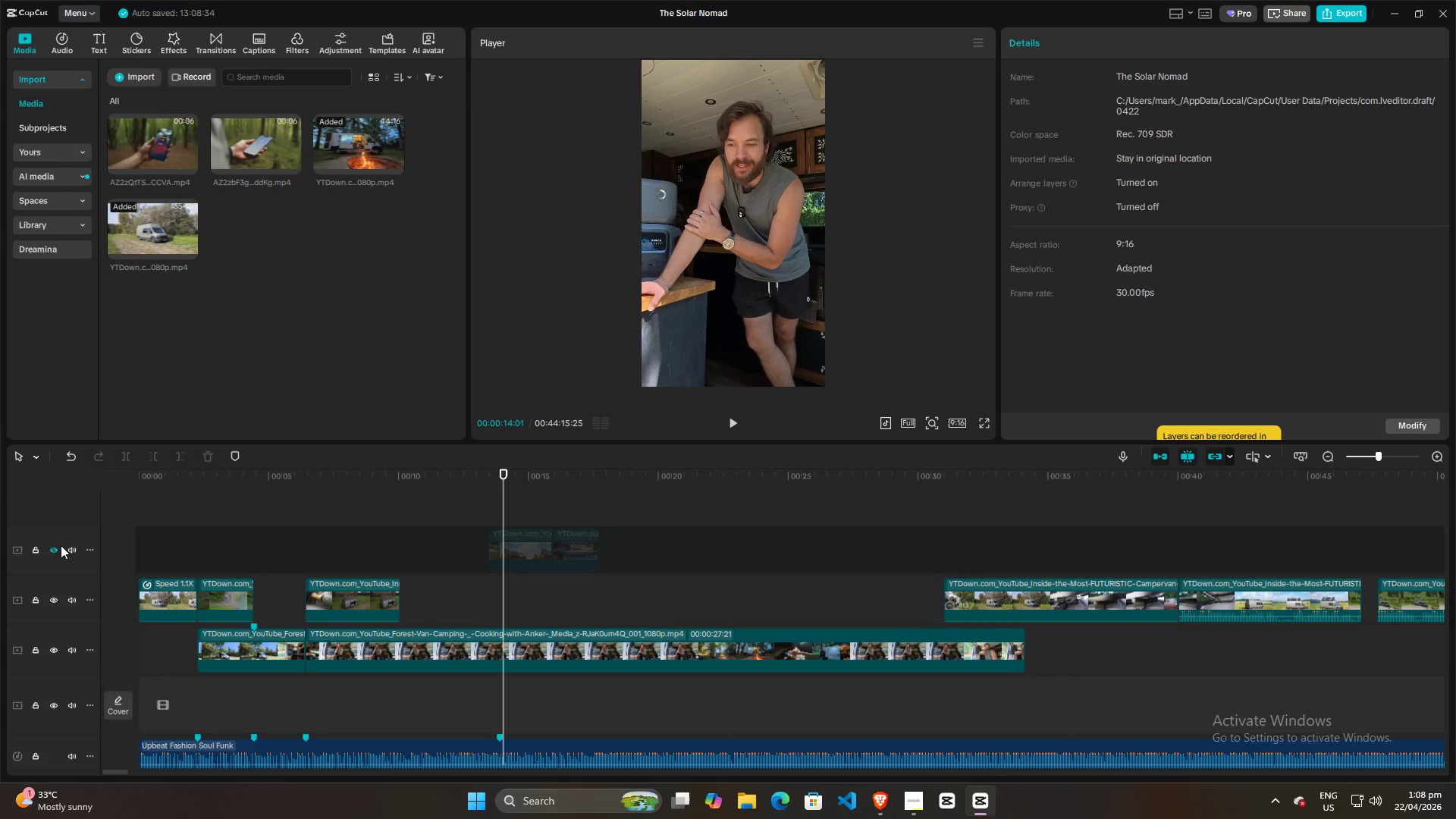 
left_click([55, 548])
 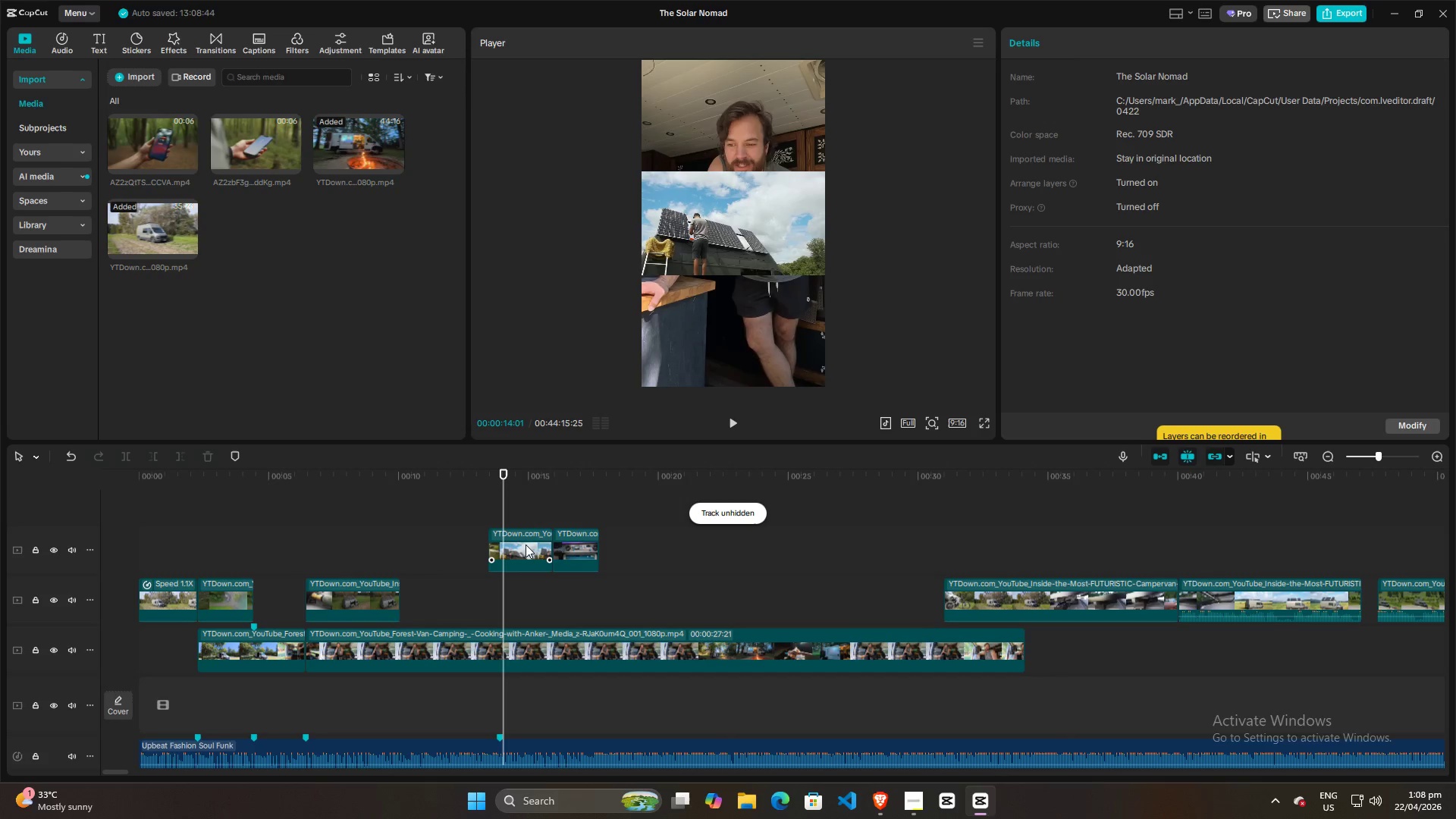 
left_click_drag(start_coordinate=[524, 540], to_coordinate=[475, 591])
 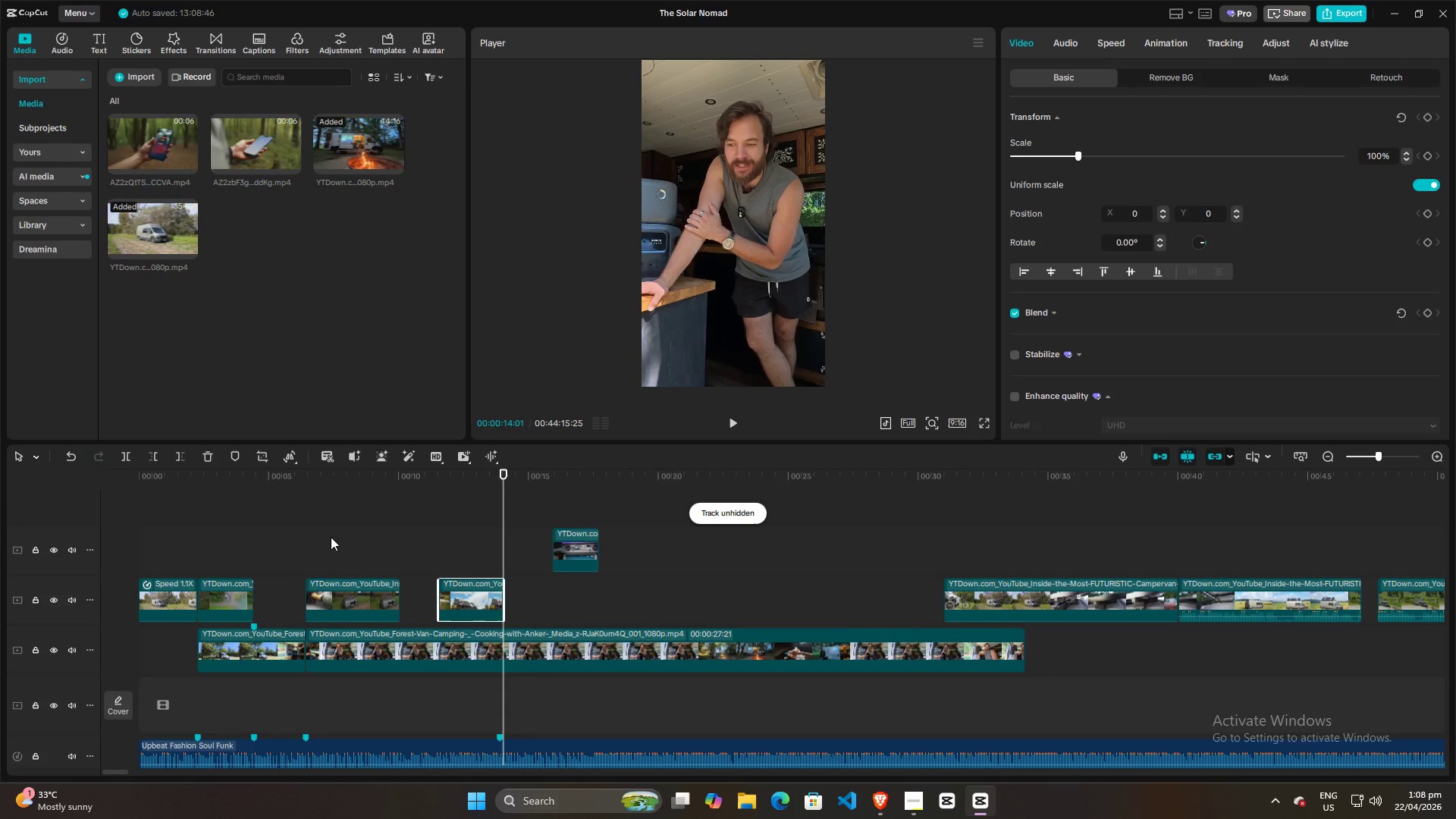 
left_click([329, 536])
 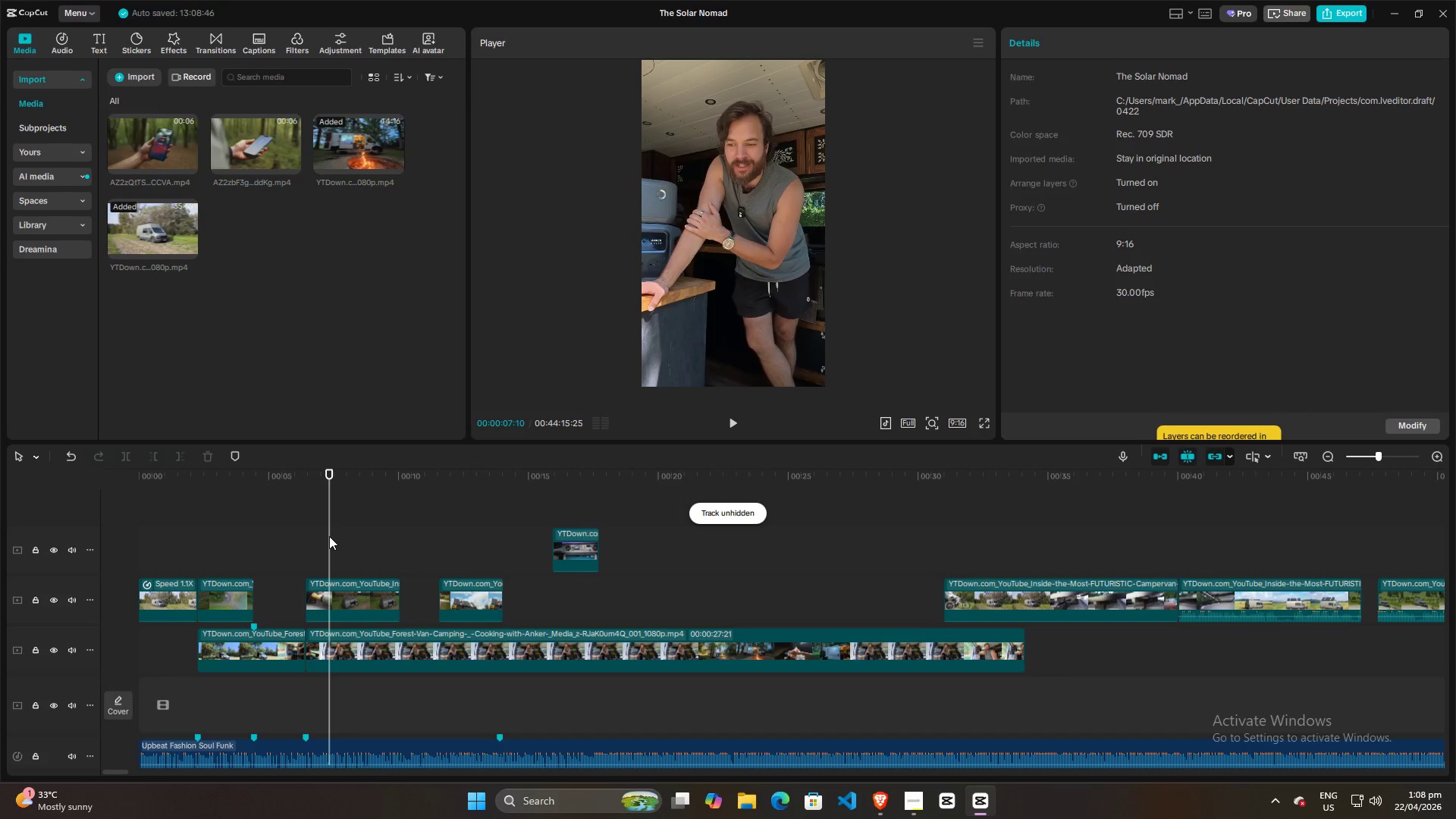 
key(Space)
 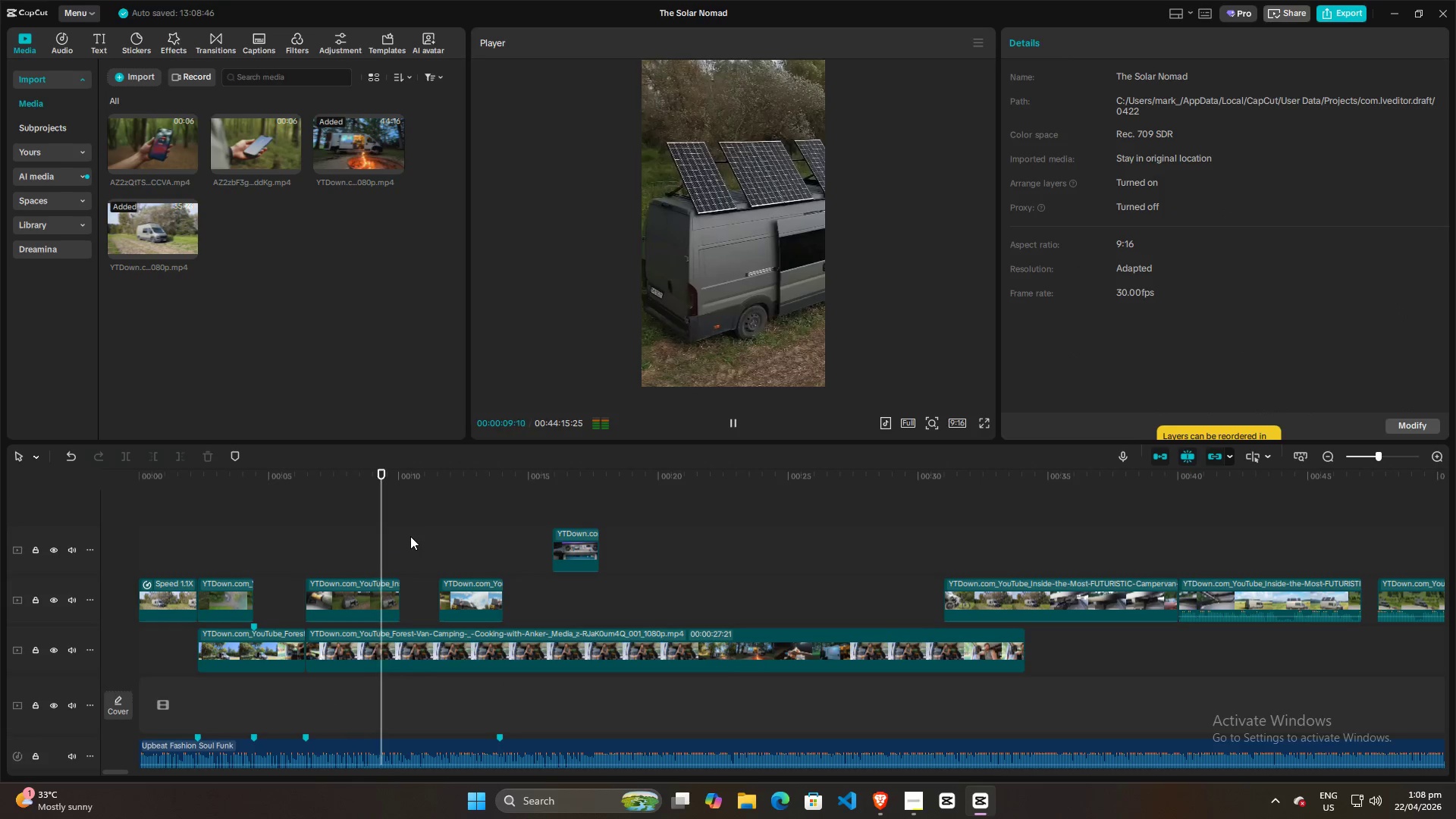 
key(Space)
 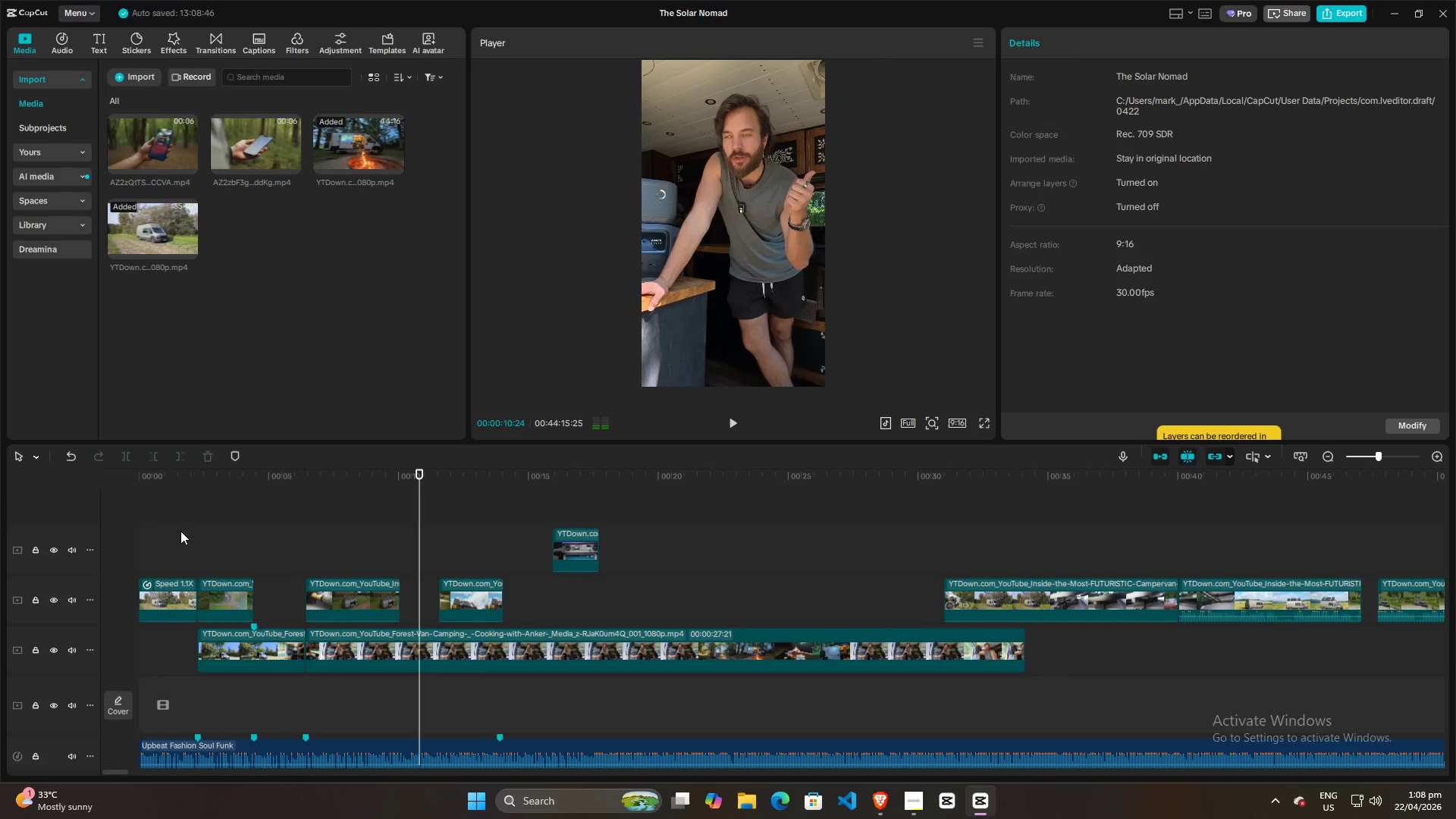 
left_click([170, 531])
 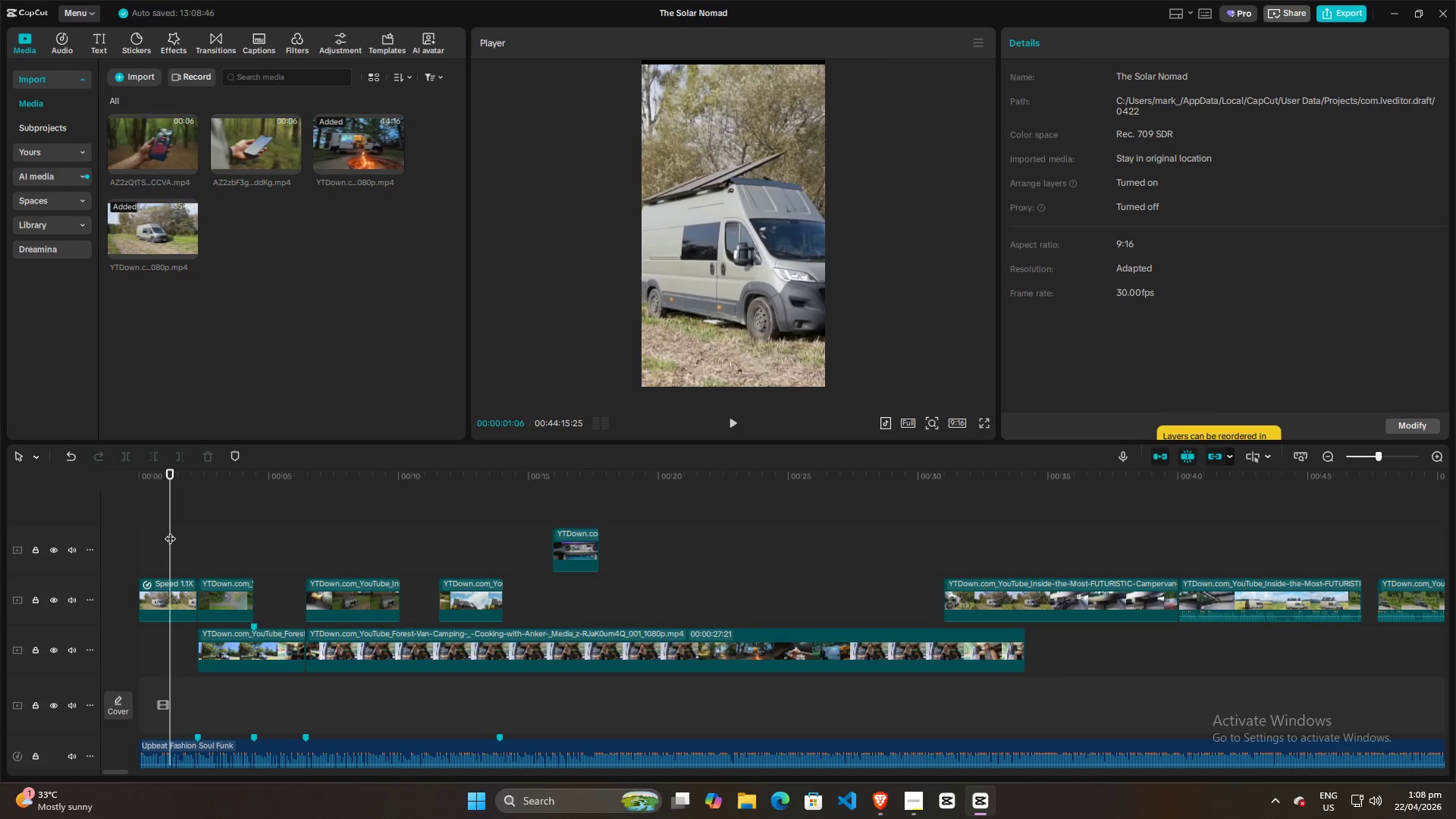 
key(Space)
 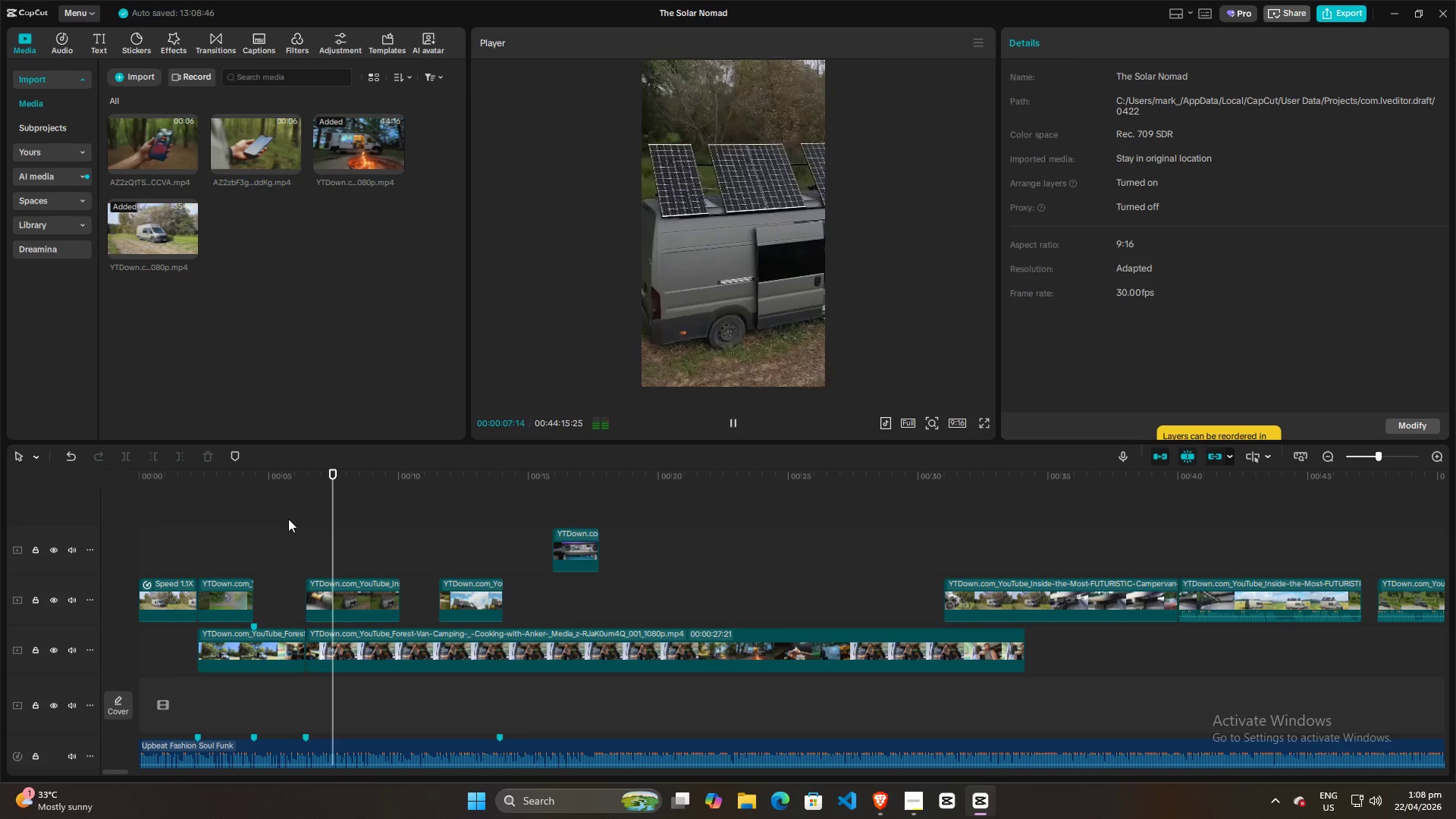 
wait(11.38)
 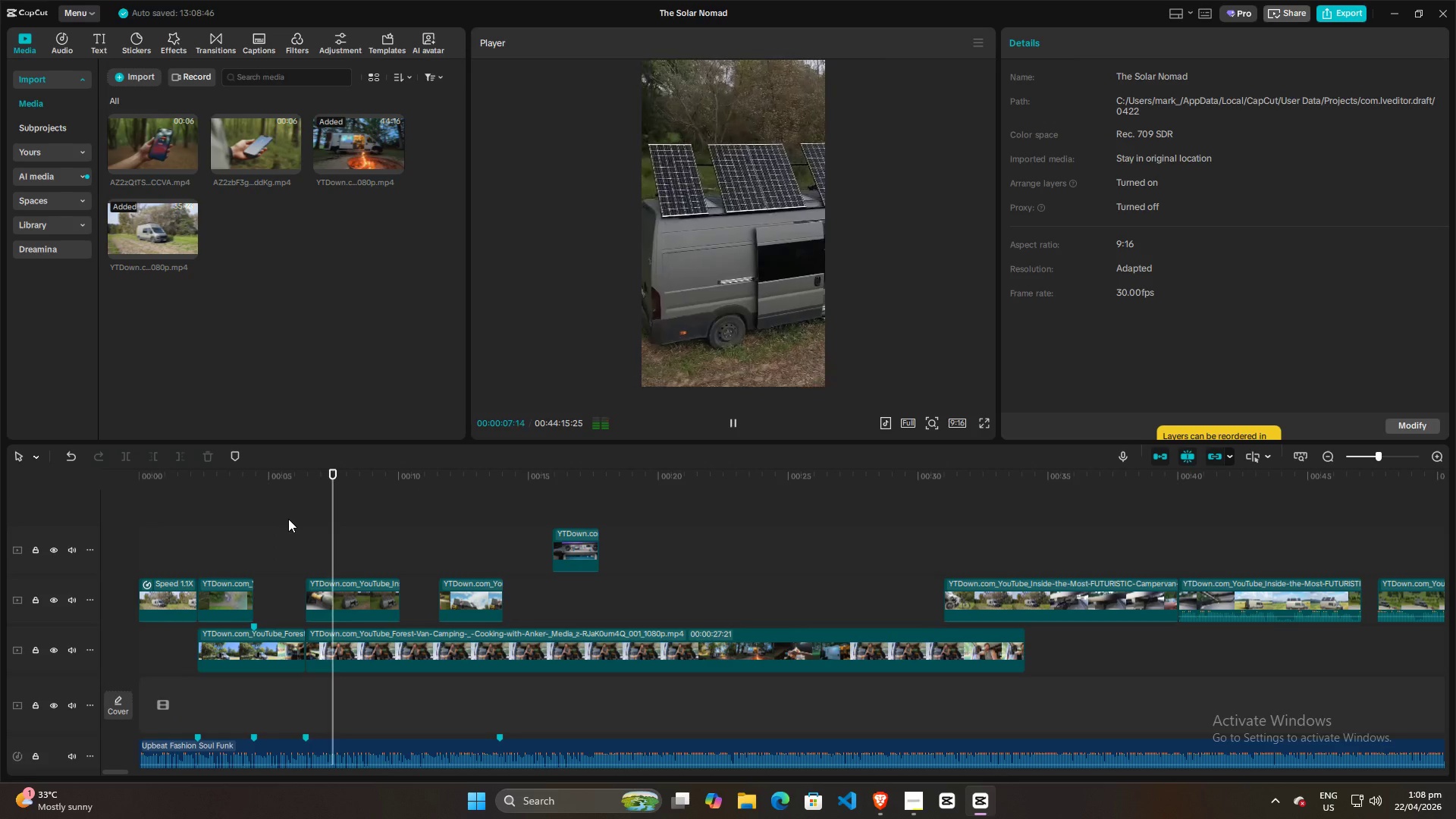 
key(Space)
 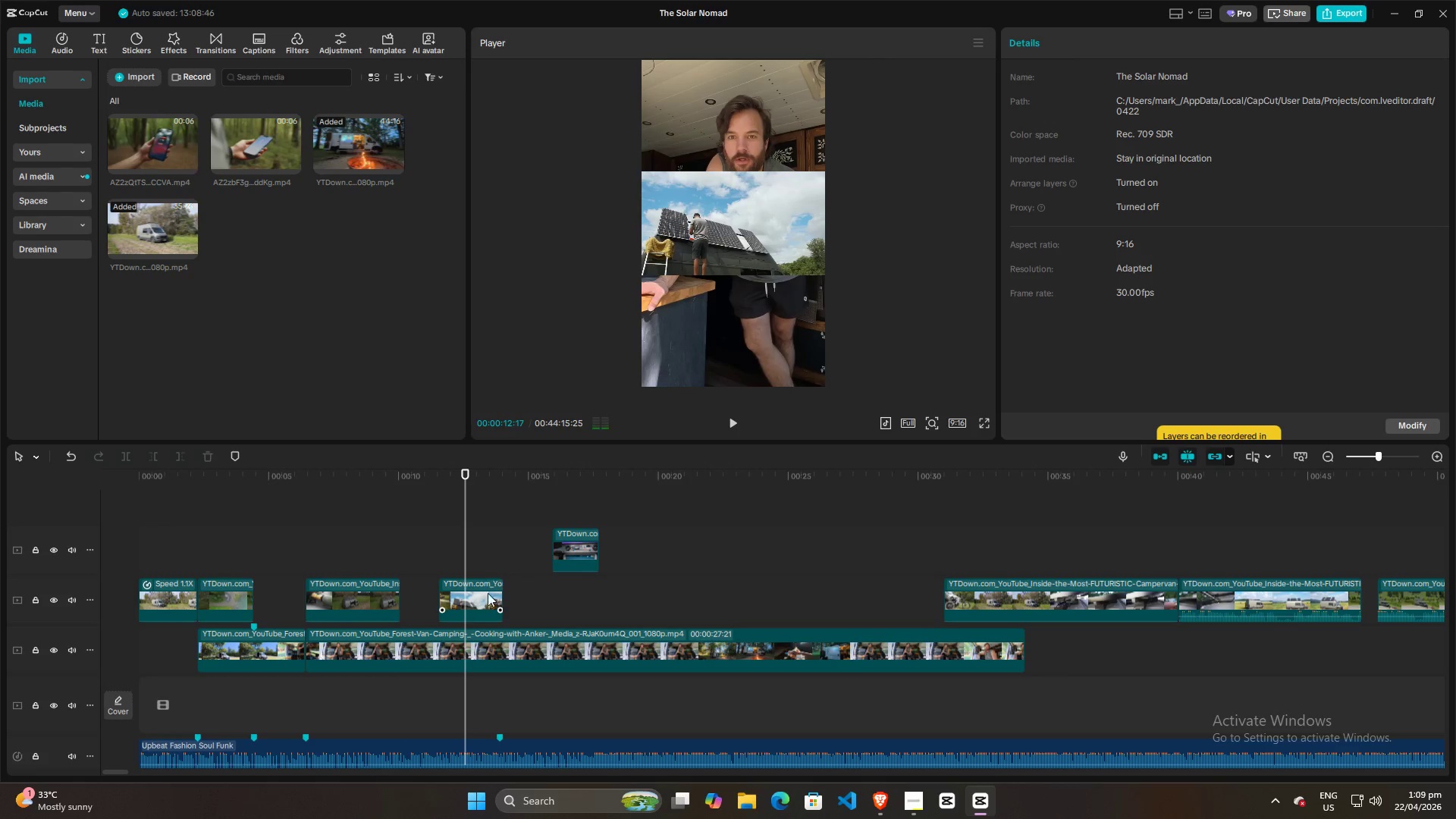 
left_click([488, 597])
 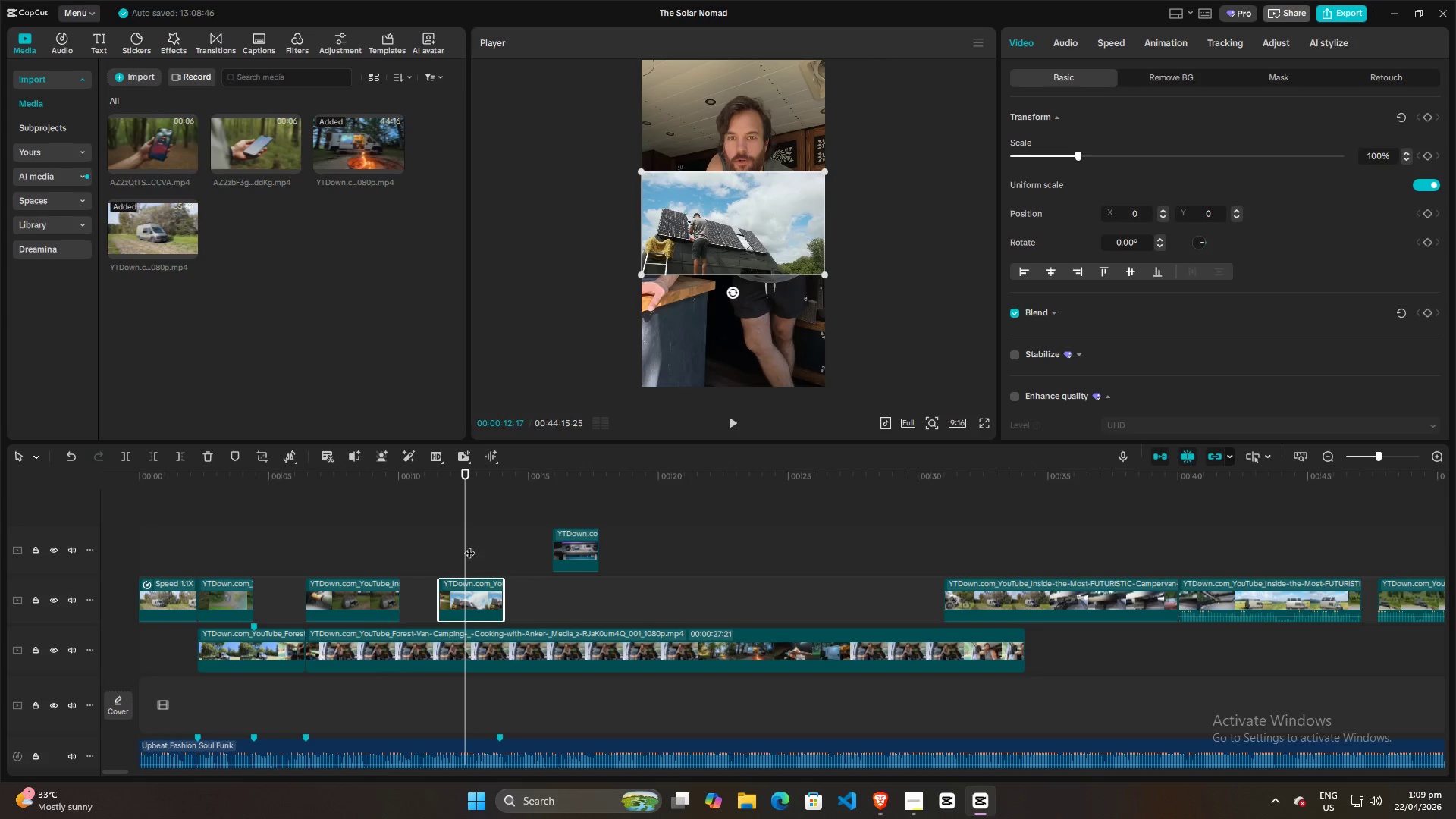 
left_click_drag(start_coordinate=[465, 544], to_coordinate=[484, 544])
 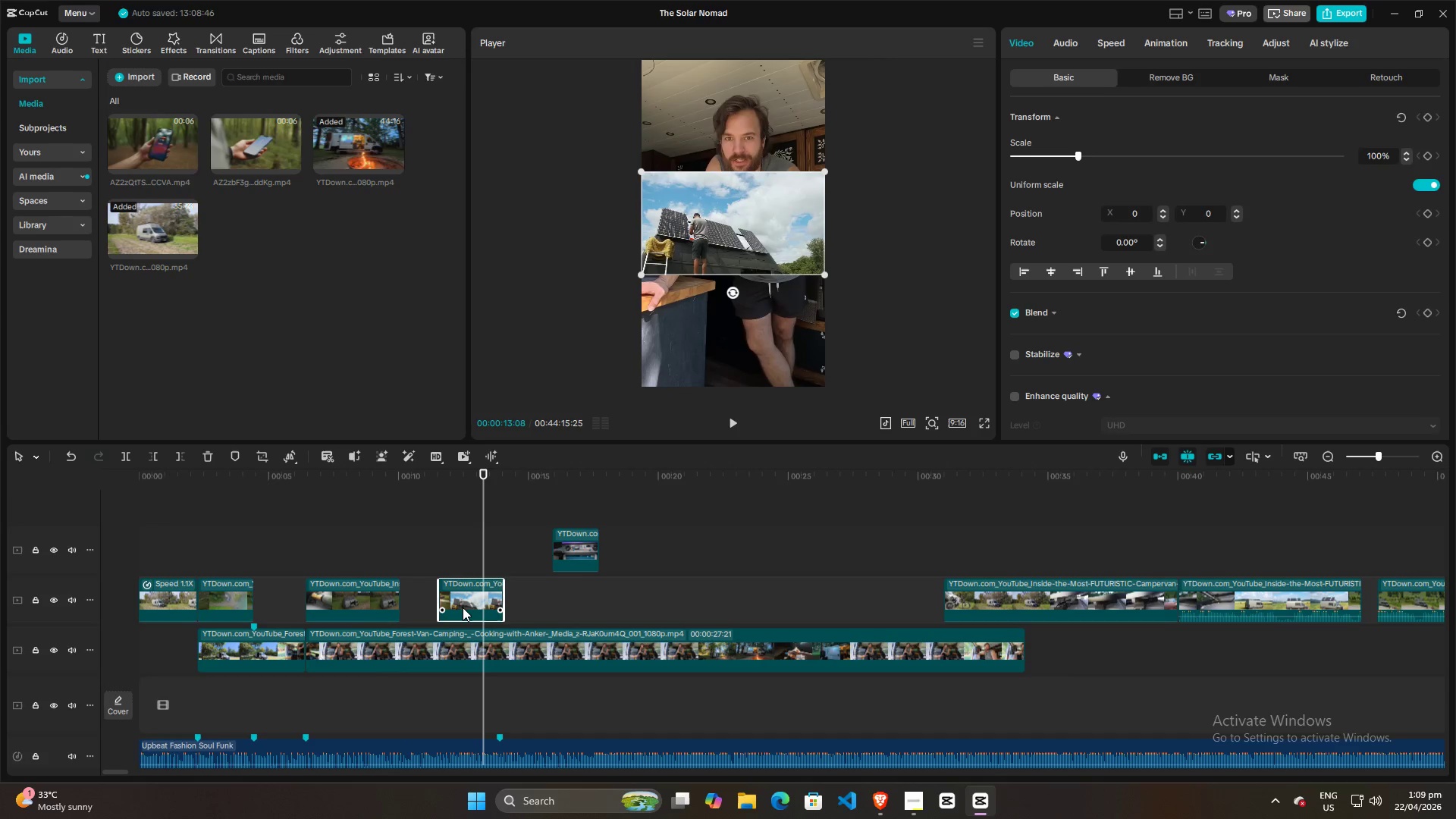 
left_click([463, 607])
 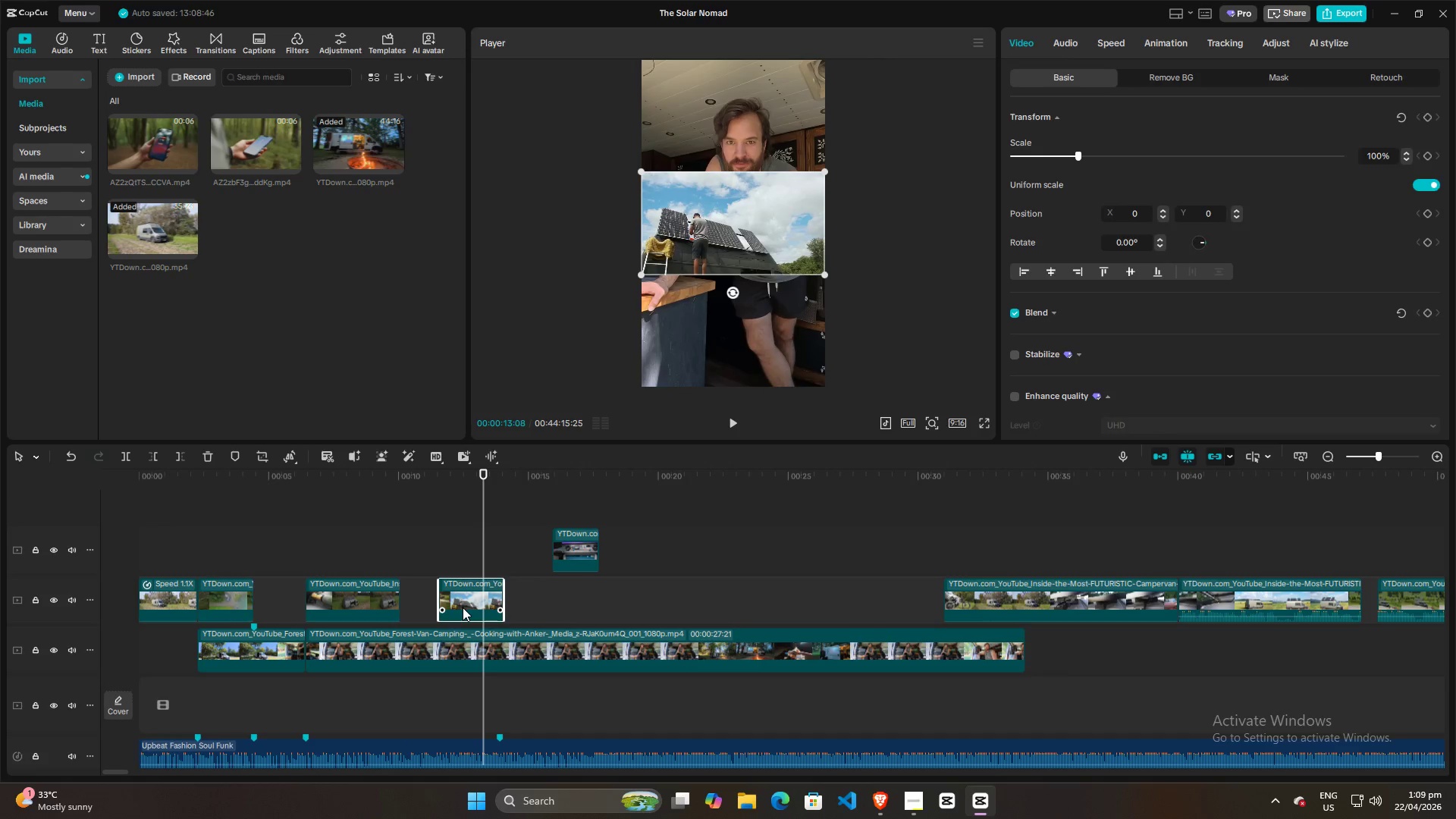 
key(Backspace)
 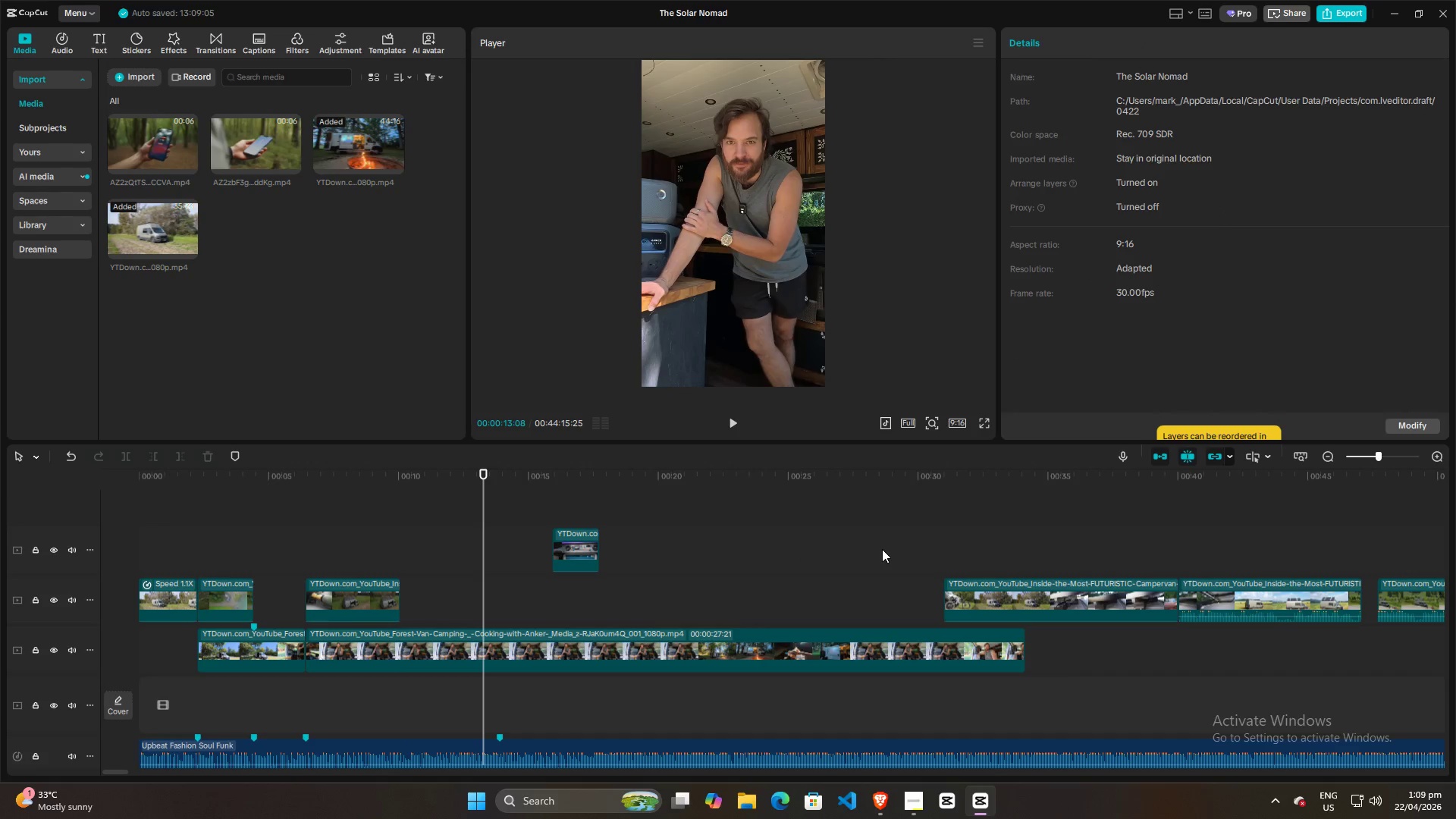 
left_click_drag(start_coordinate=[1035, 595], to_coordinate=[733, 595])
 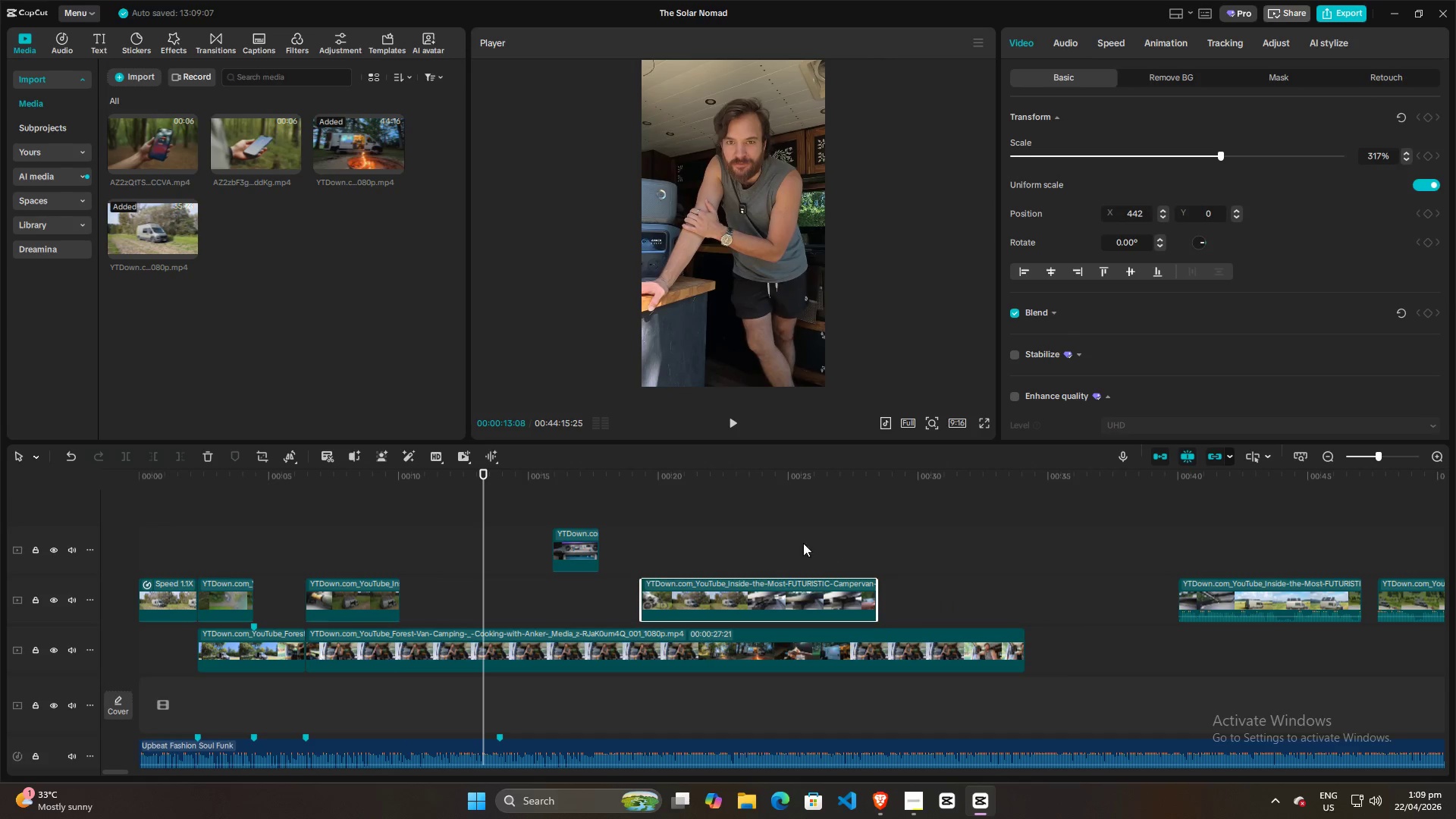 
left_click([693, 545])
 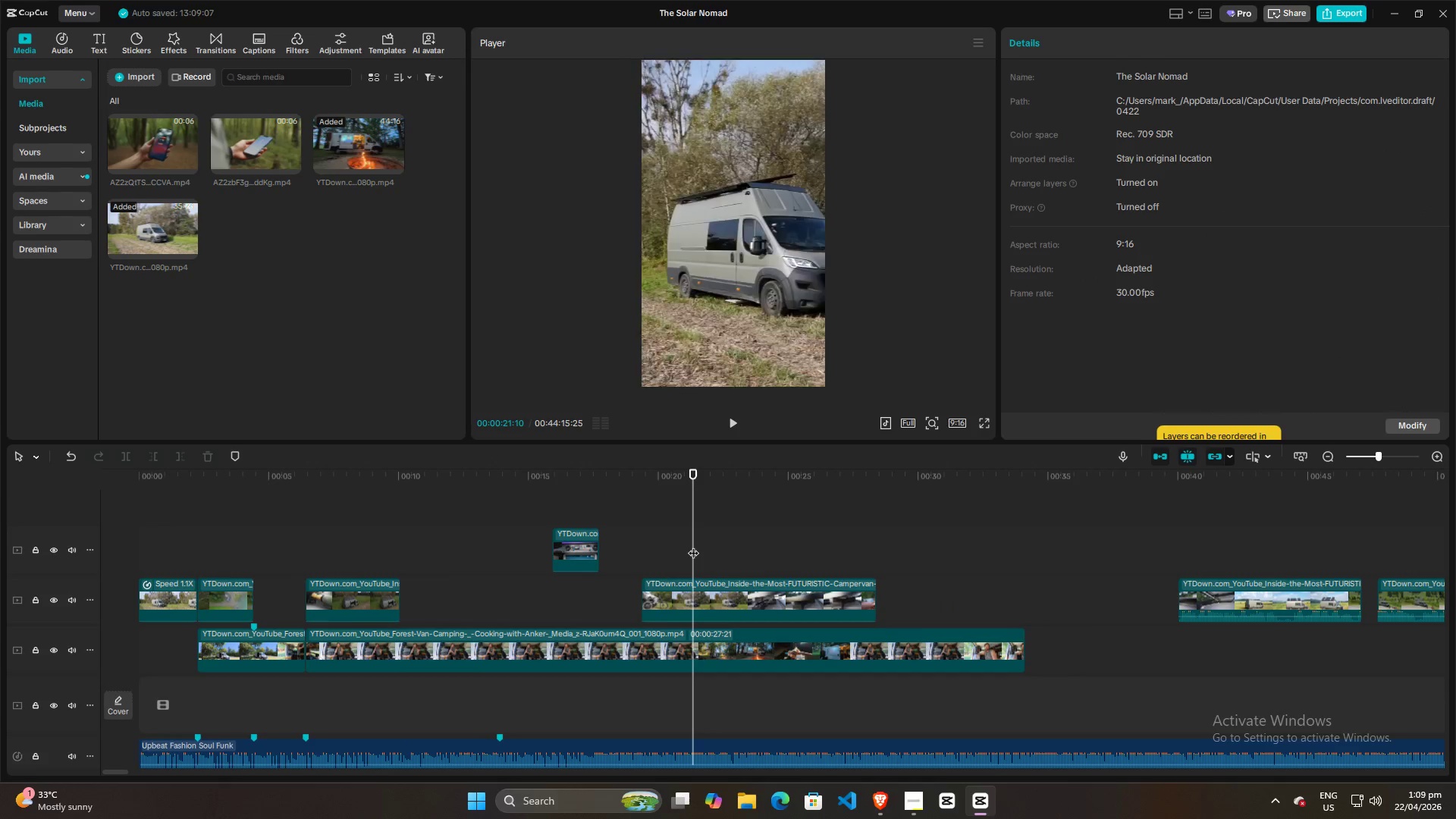 
key(Space)
 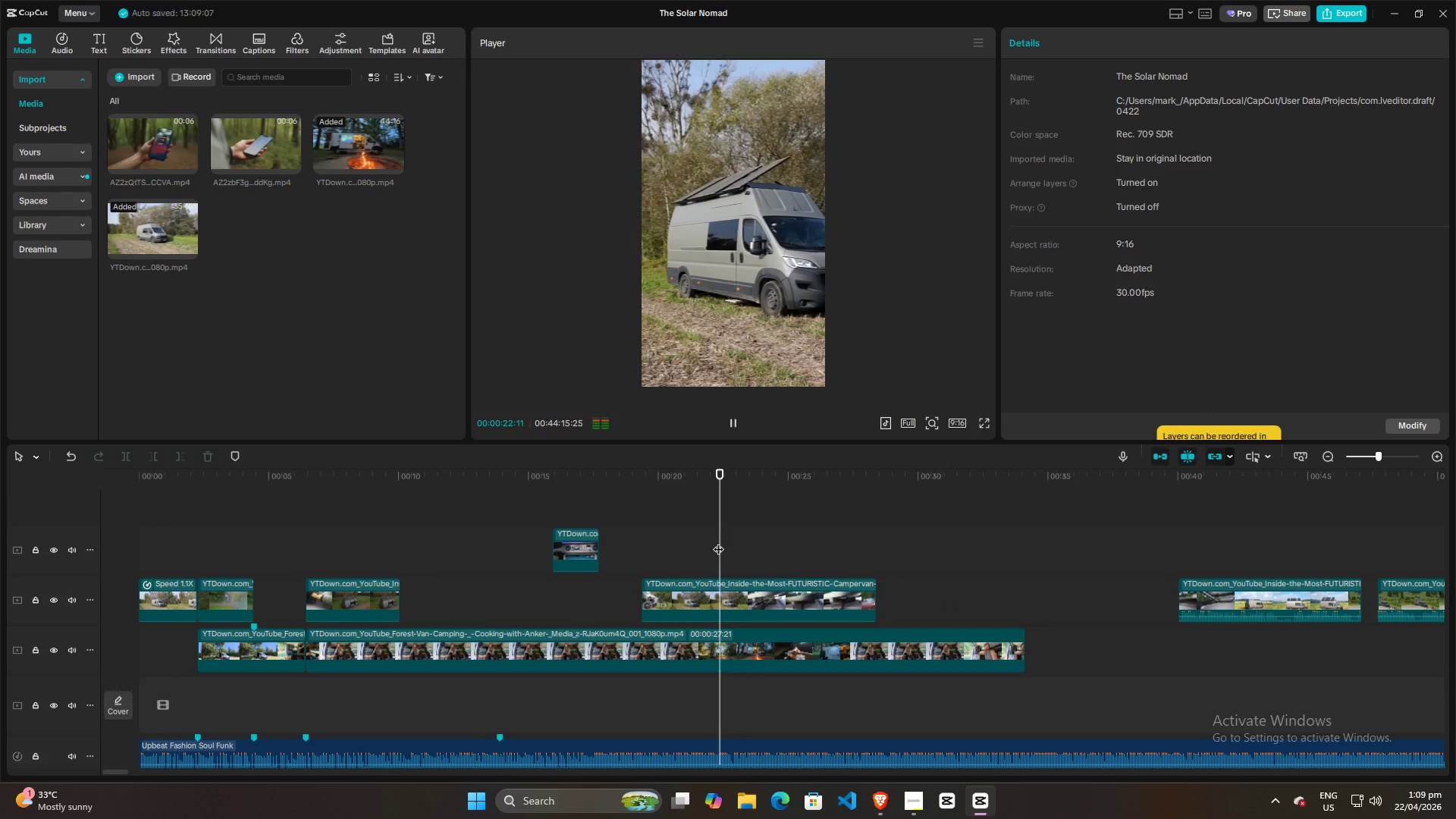 
left_click_drag(start_coordinate=[733, 541], to_coordinate=[859, 535])
 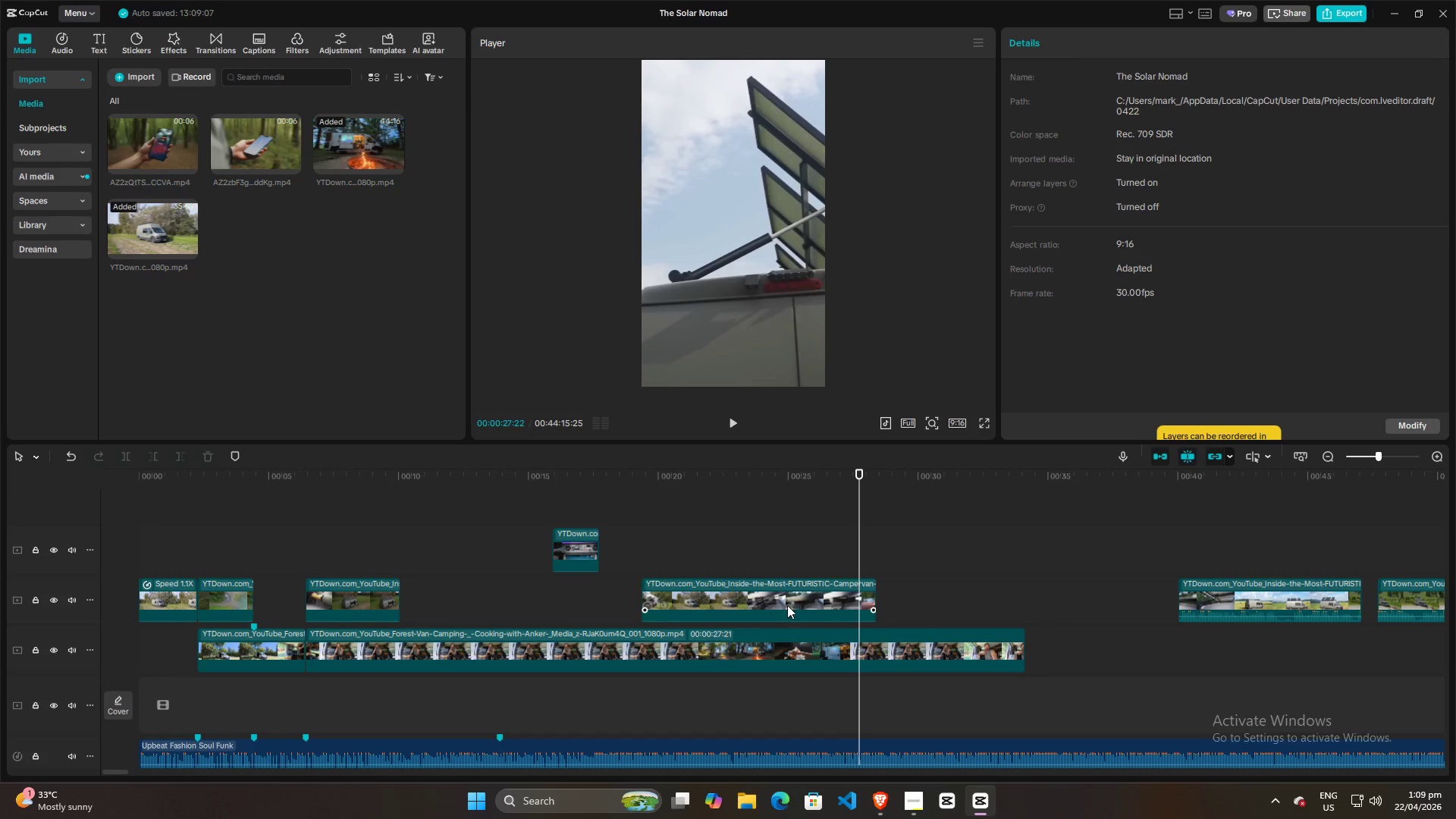 
left_click([786, 606])
 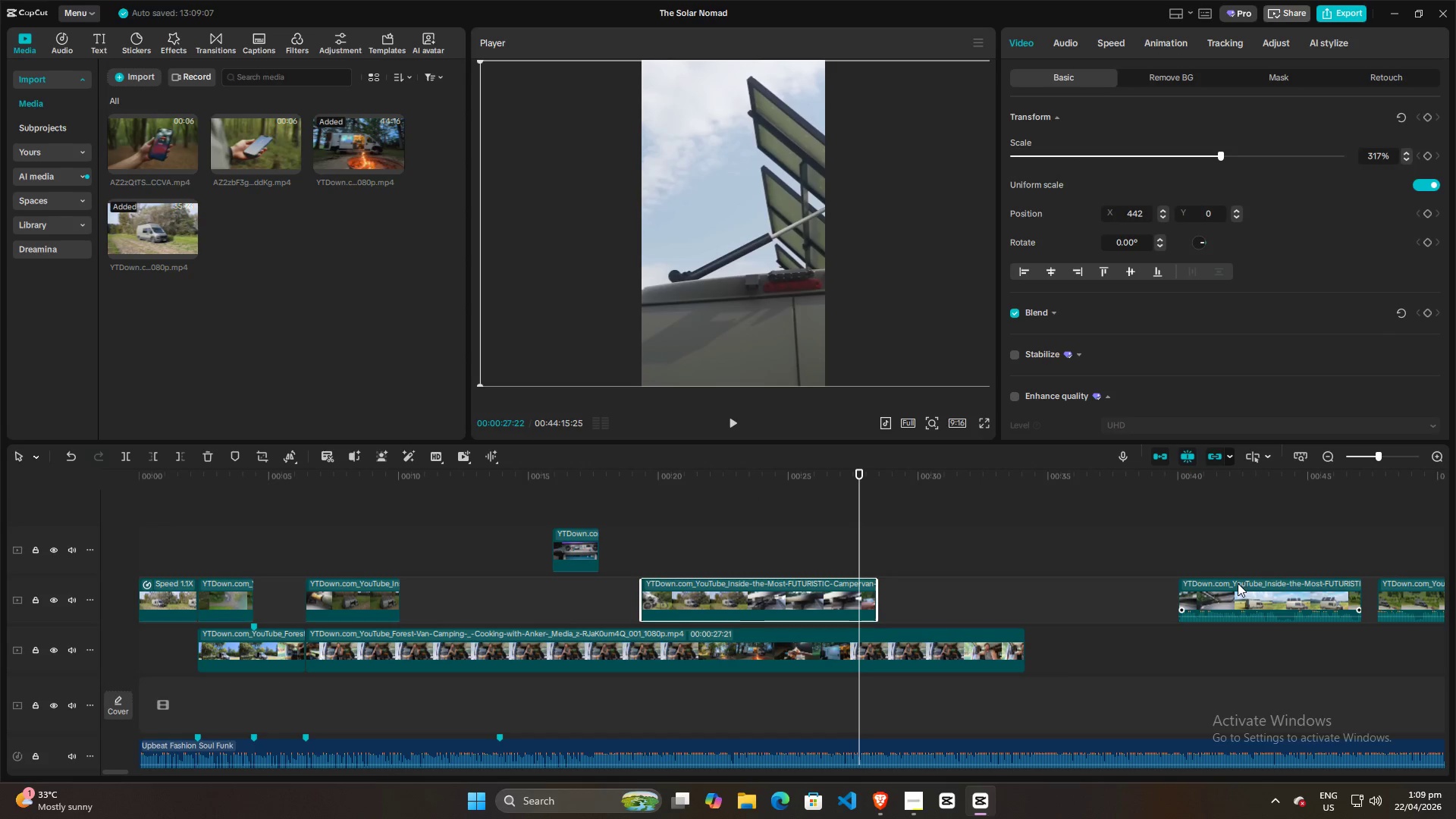 
key(Backspace)
 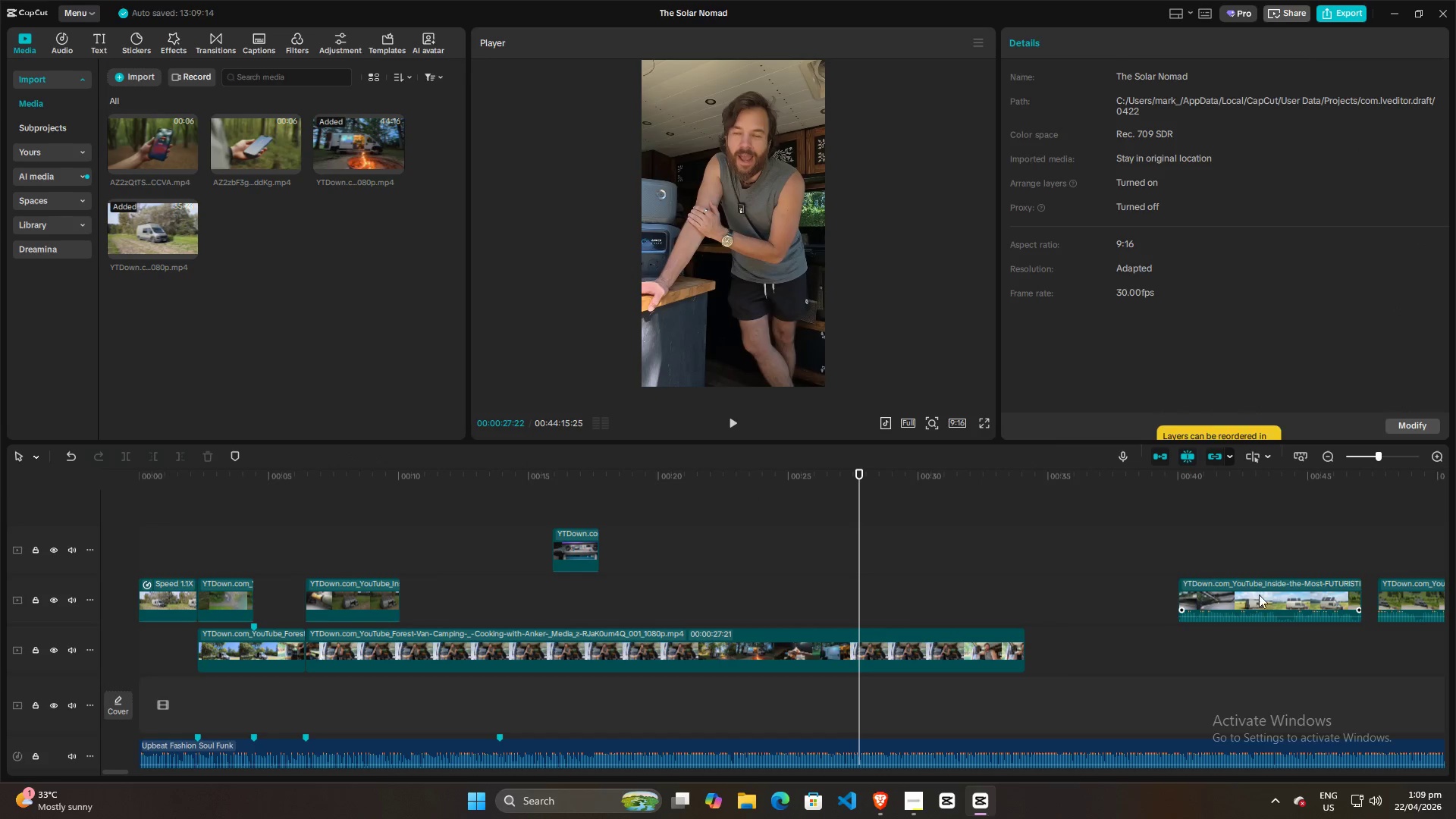 
left_click_drag(start_coordinate=[1262, 595], to_coordinate=[641, 597])
 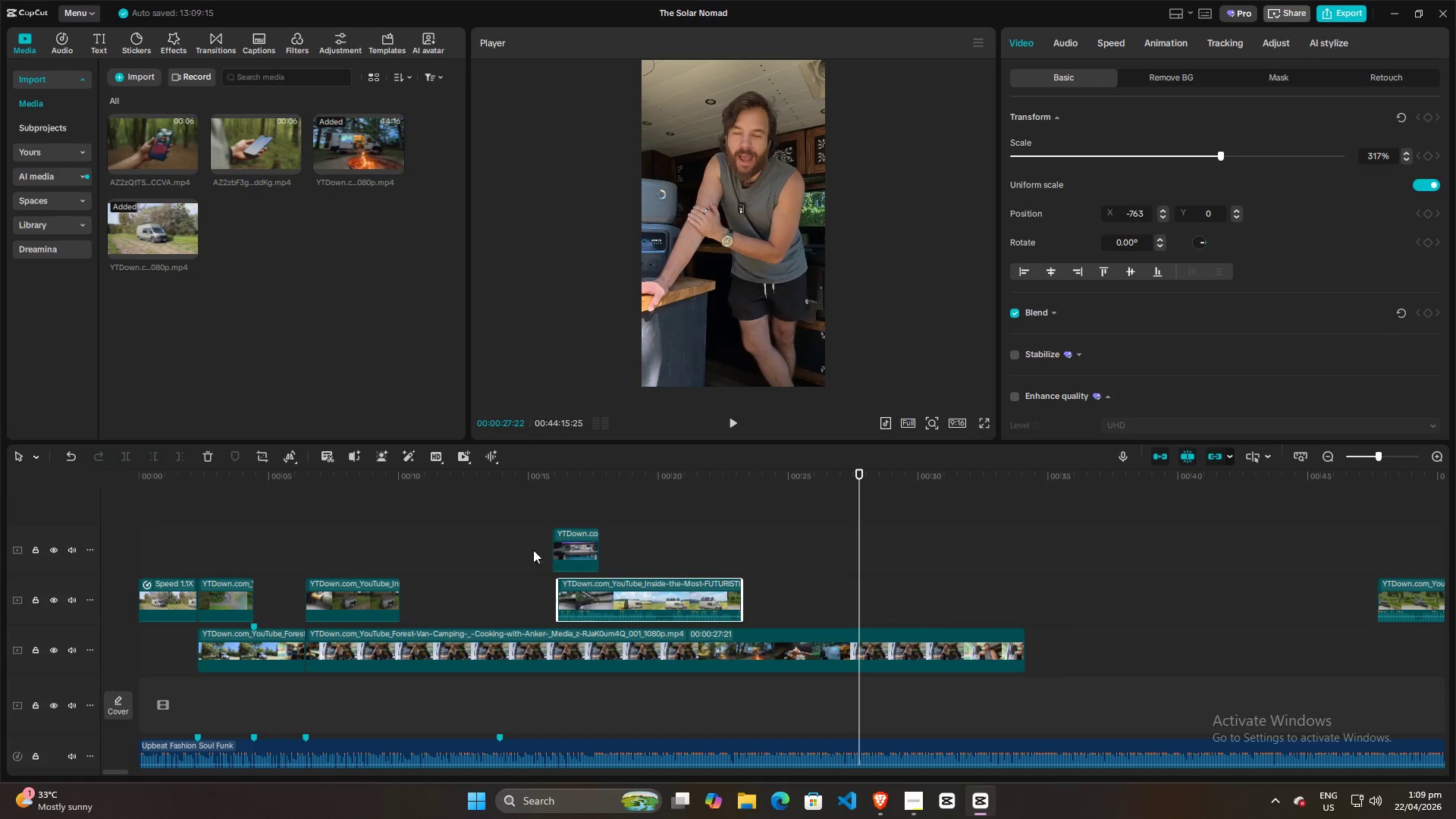 
left_click([528, 543])
 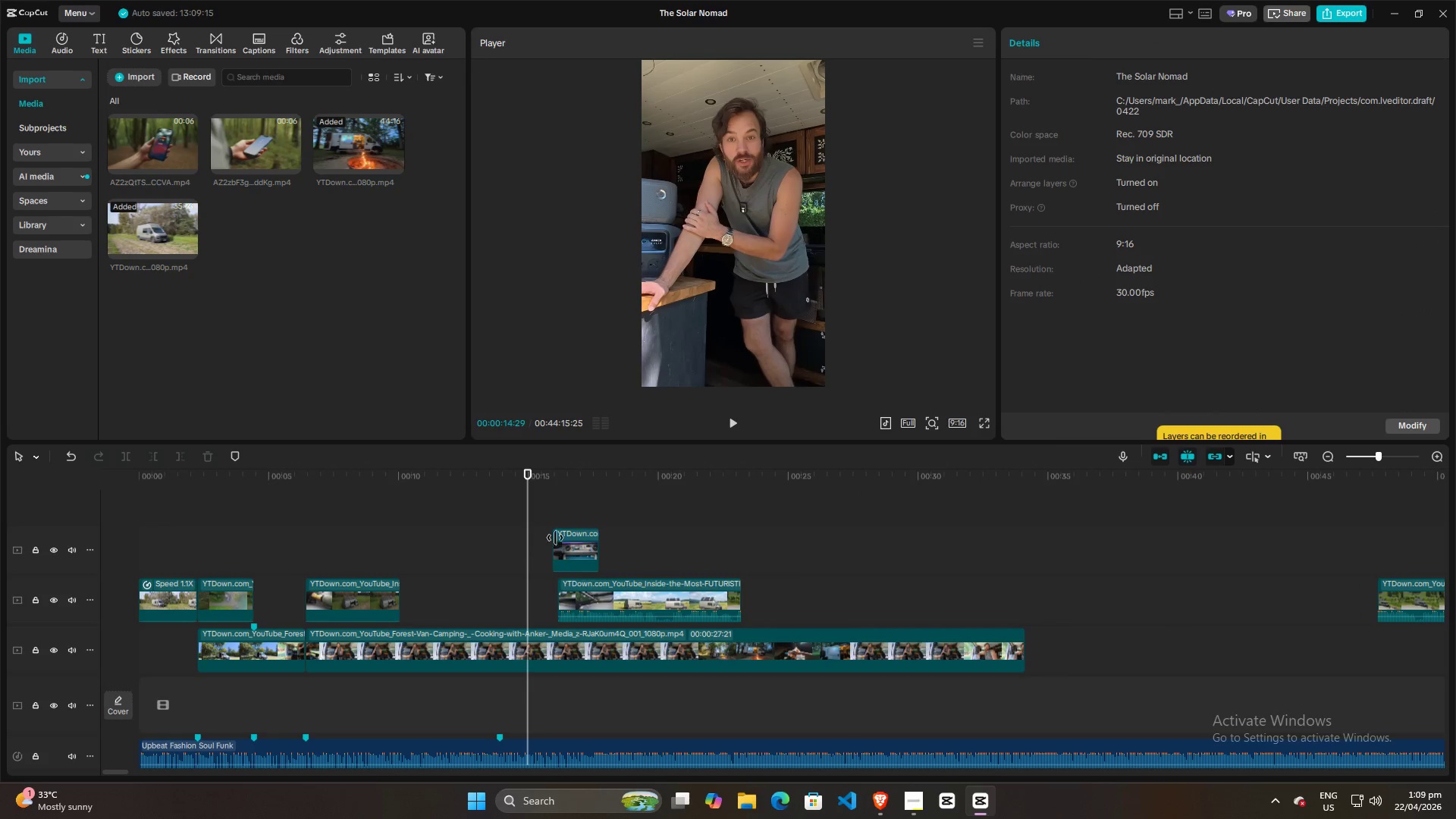 
left_click_drag(start_coordinate=[575, 538], to_coordinate=[726, 535])
 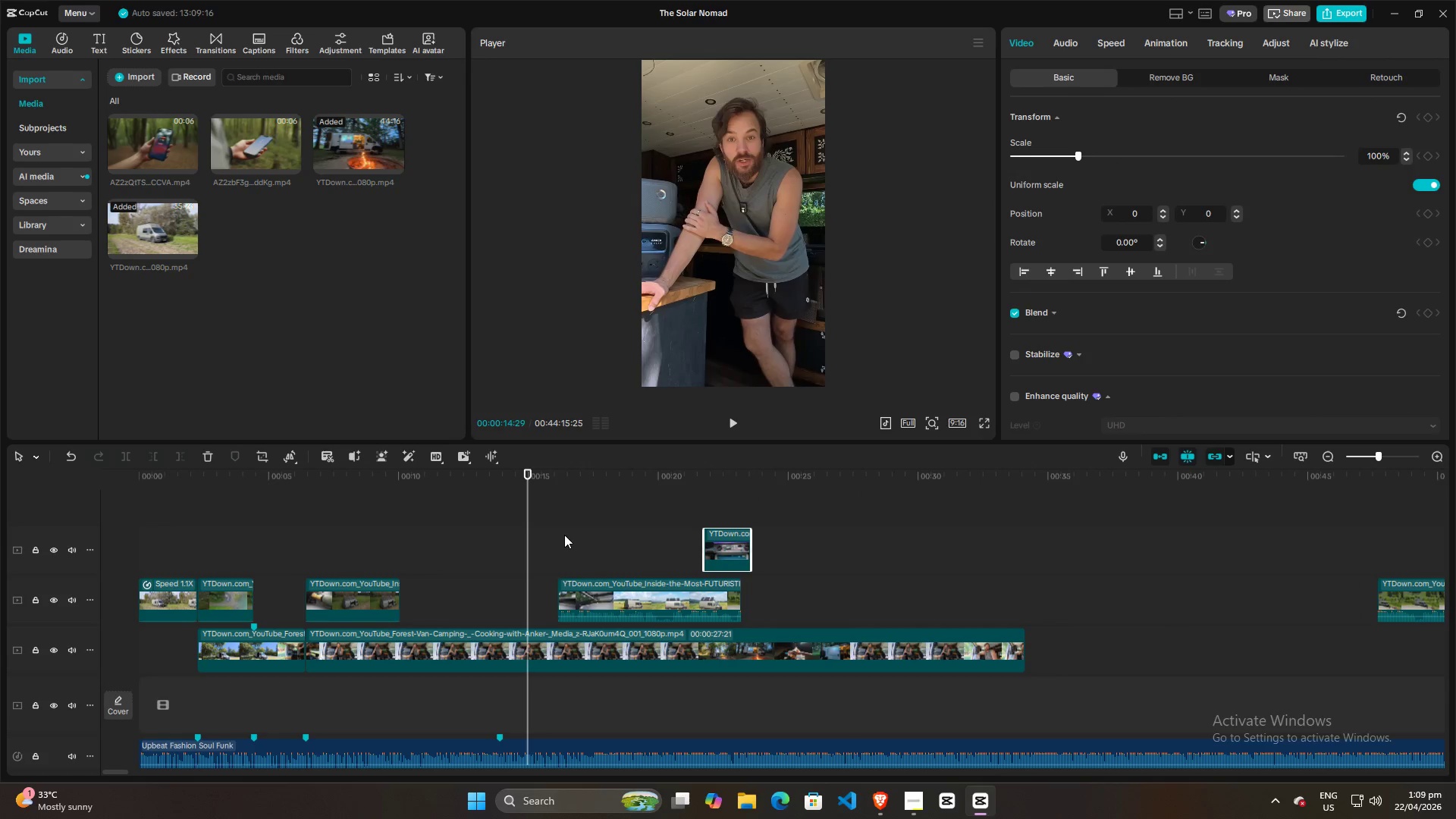 
left_click([564, 535])
 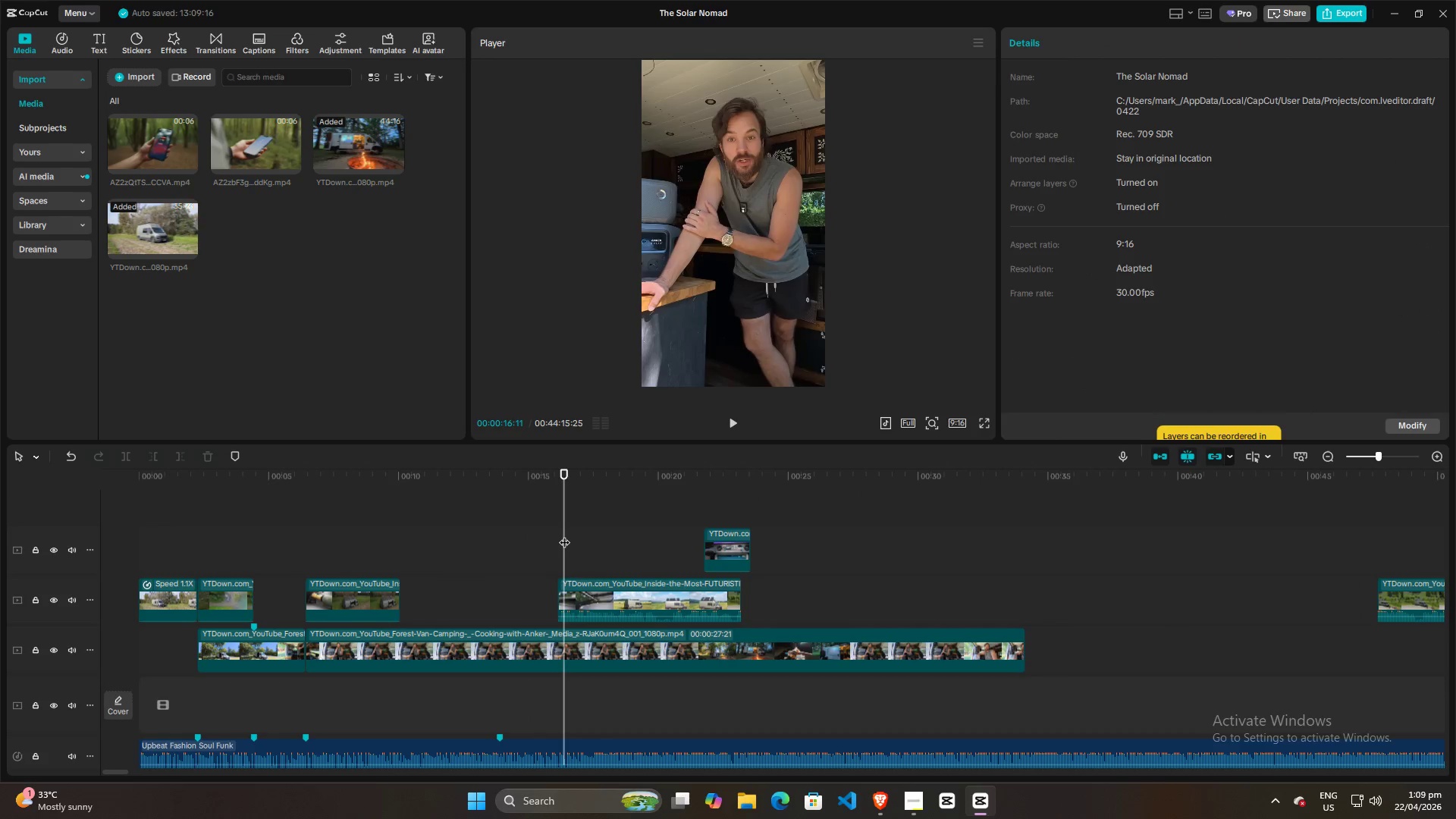 
key(Space)
 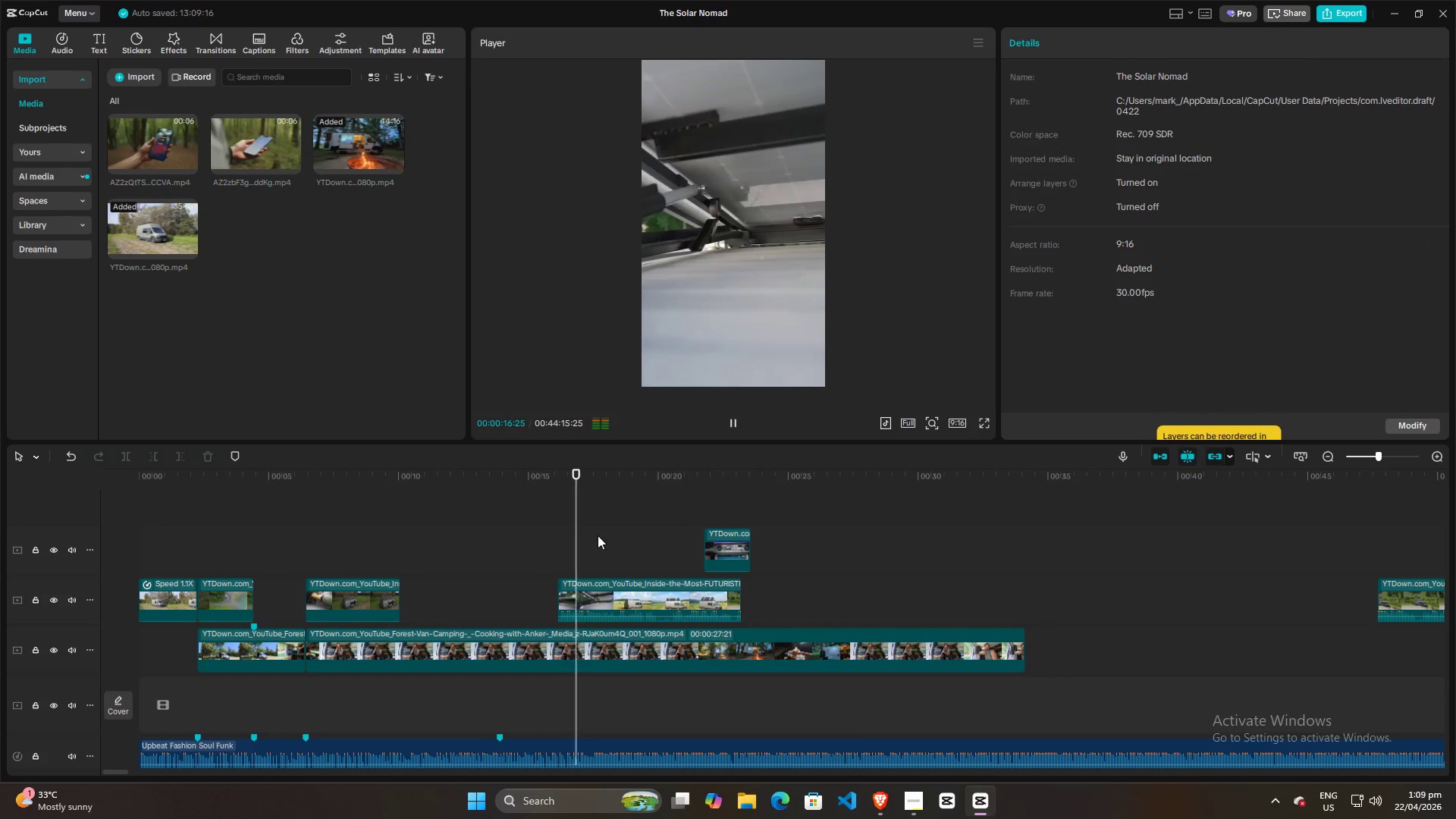 
left_click([605, 532])
 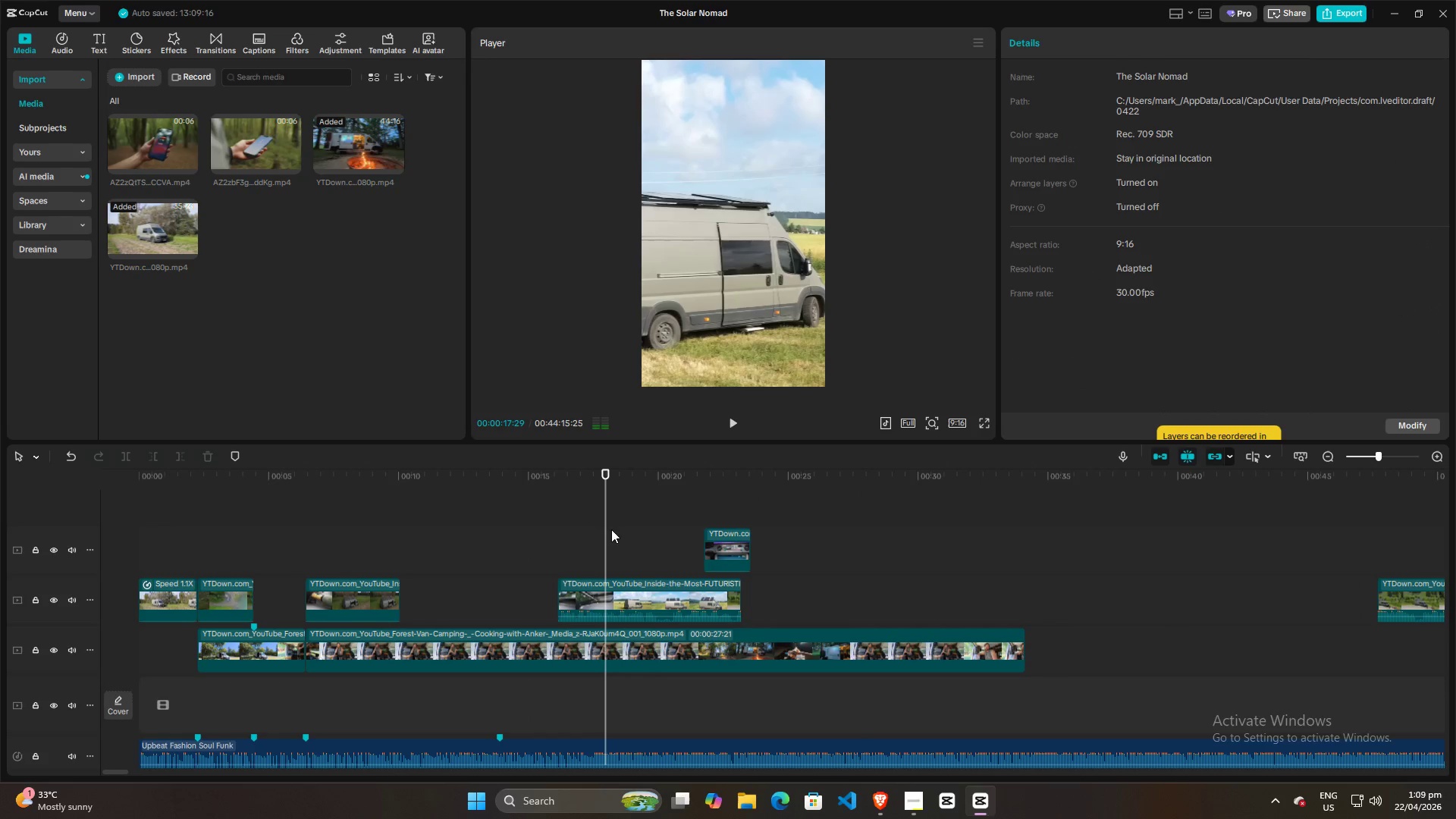 
key(Space)
 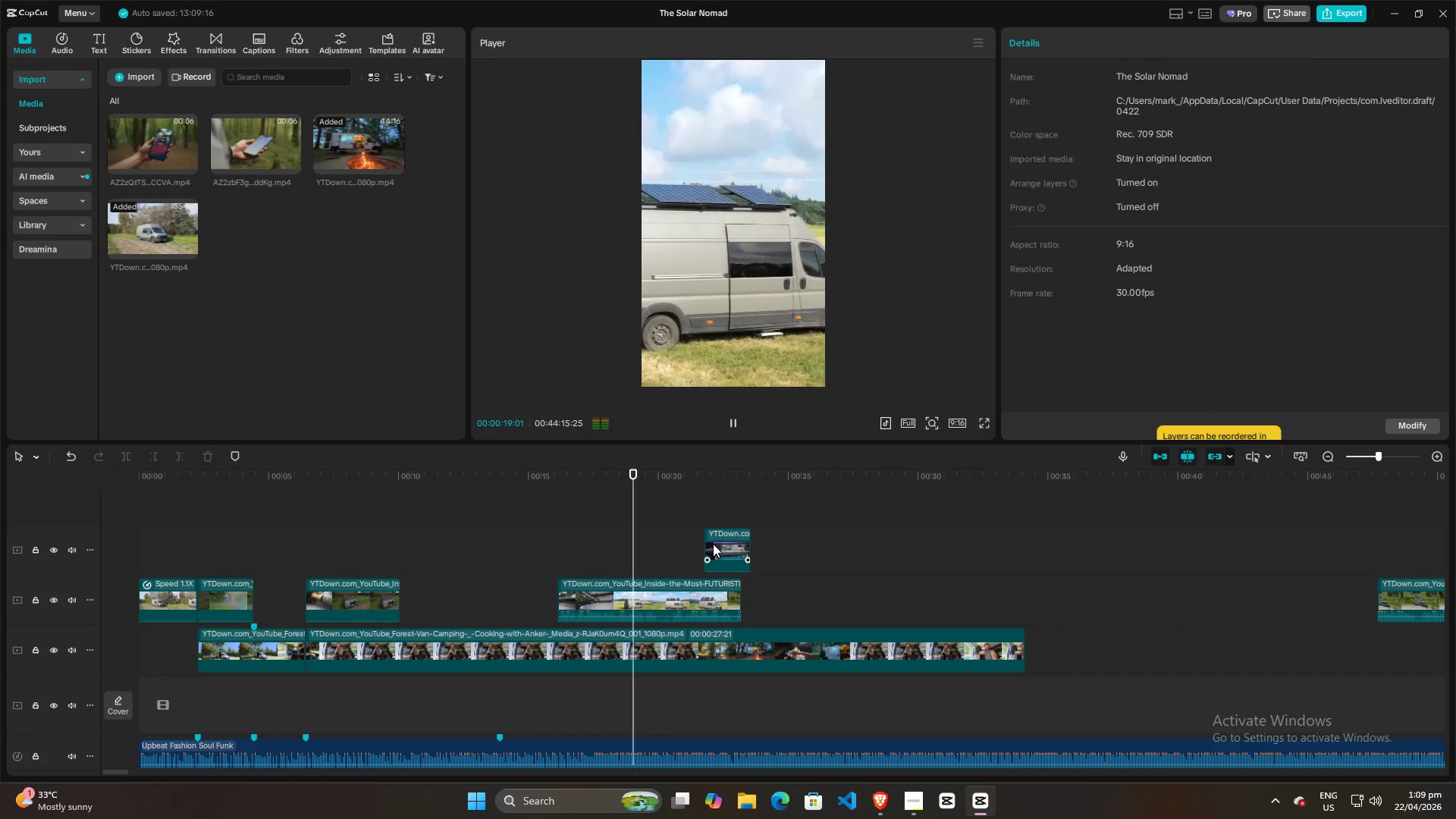 
key(Space)
 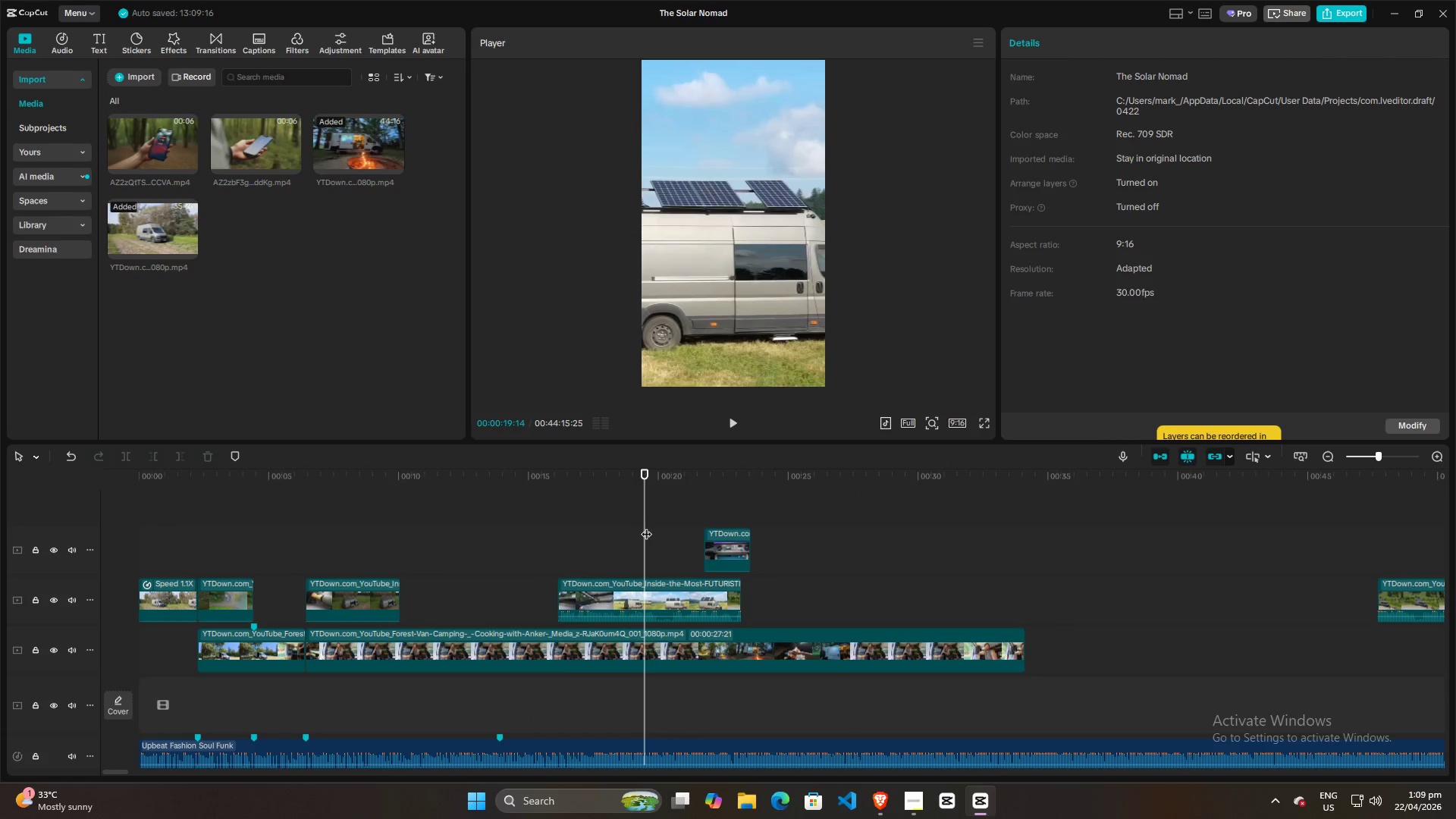 
left_click_drag(start_coordinate=[646, 526], to_coordinate=[600, 520])
 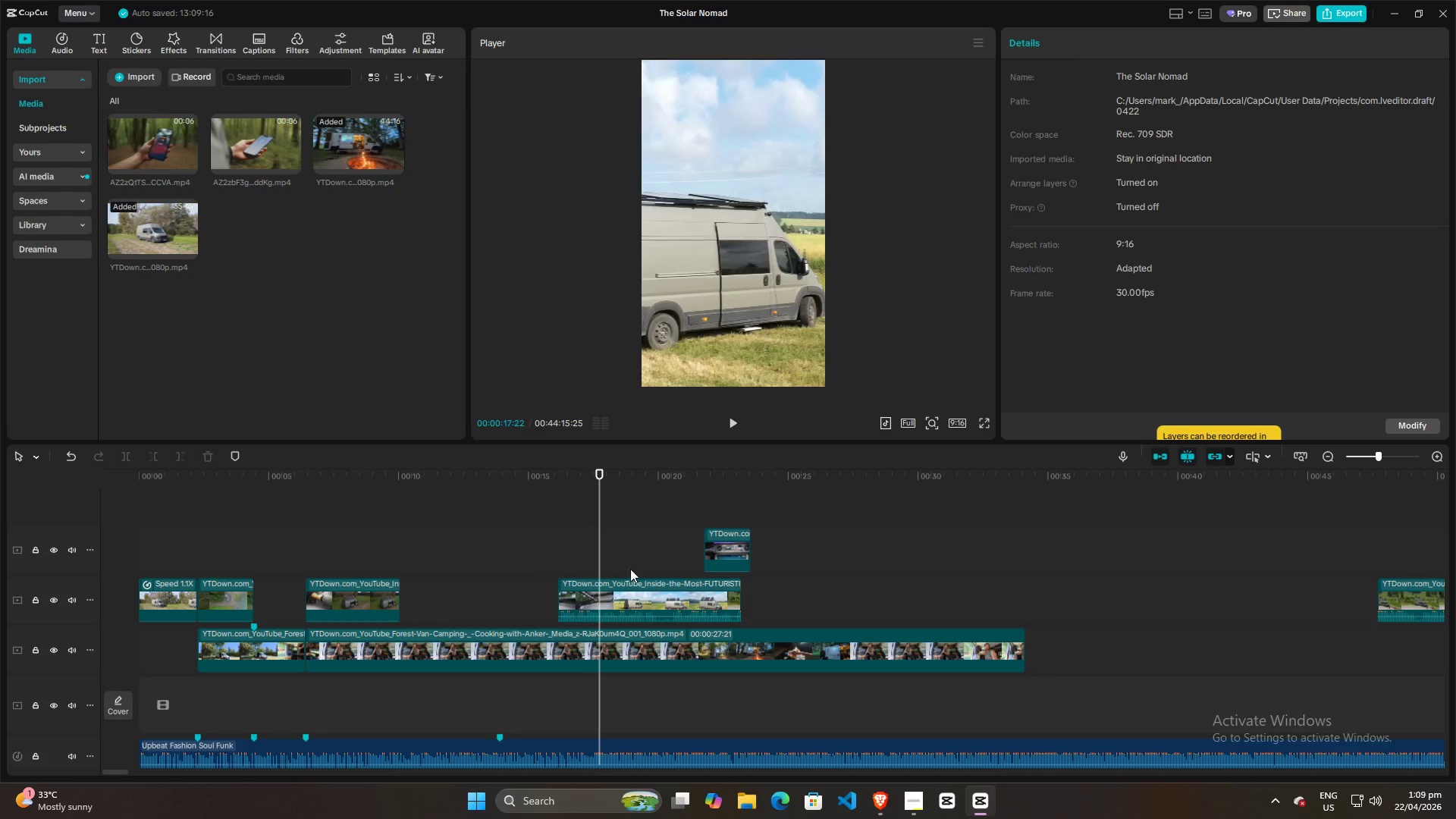 
hold_key(key=ControlLeft, duration=1.42)
scroll: coordinate [624, 571], scroll_direction: up, amount: 27.0
 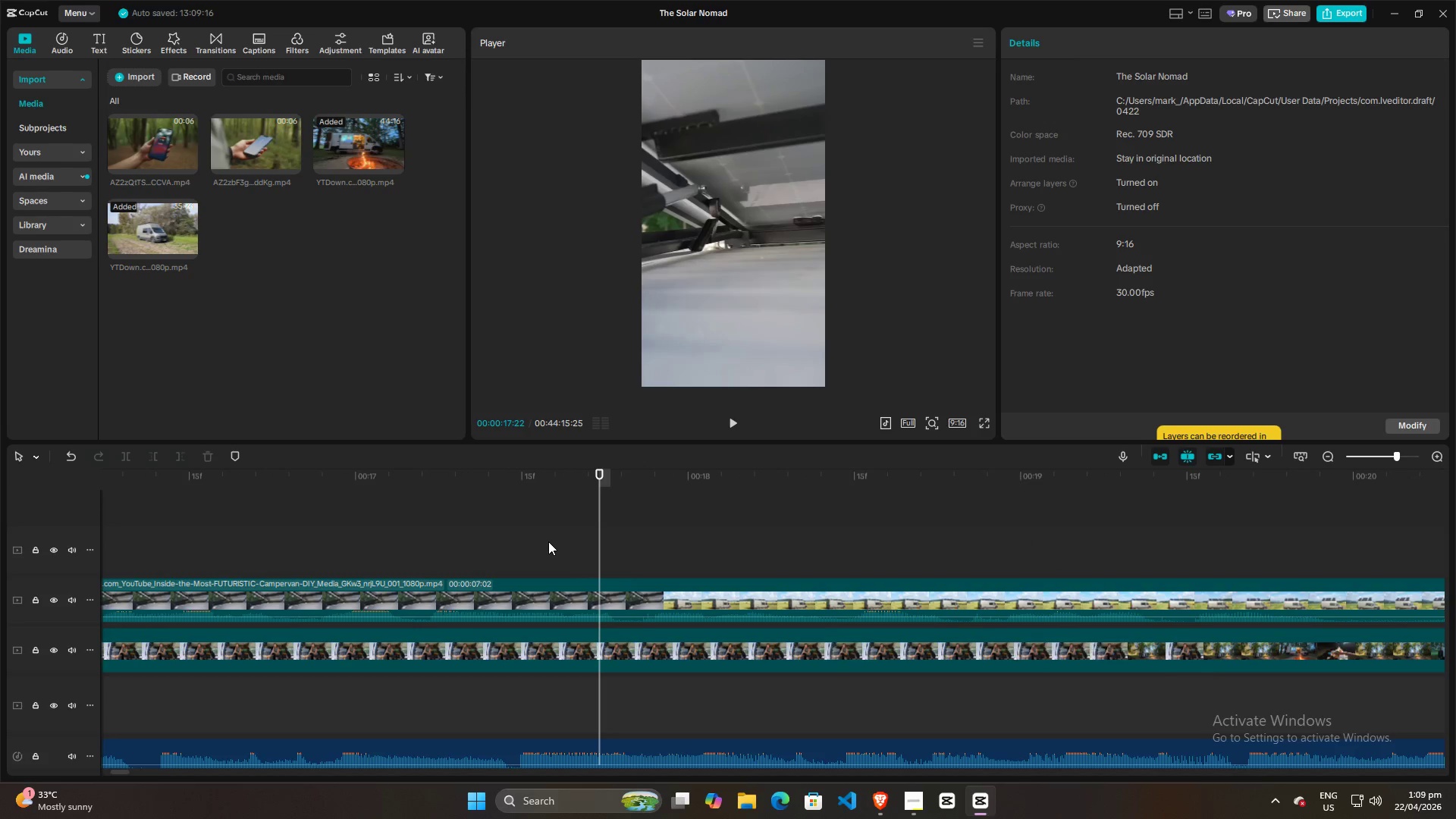 
key(Space)
 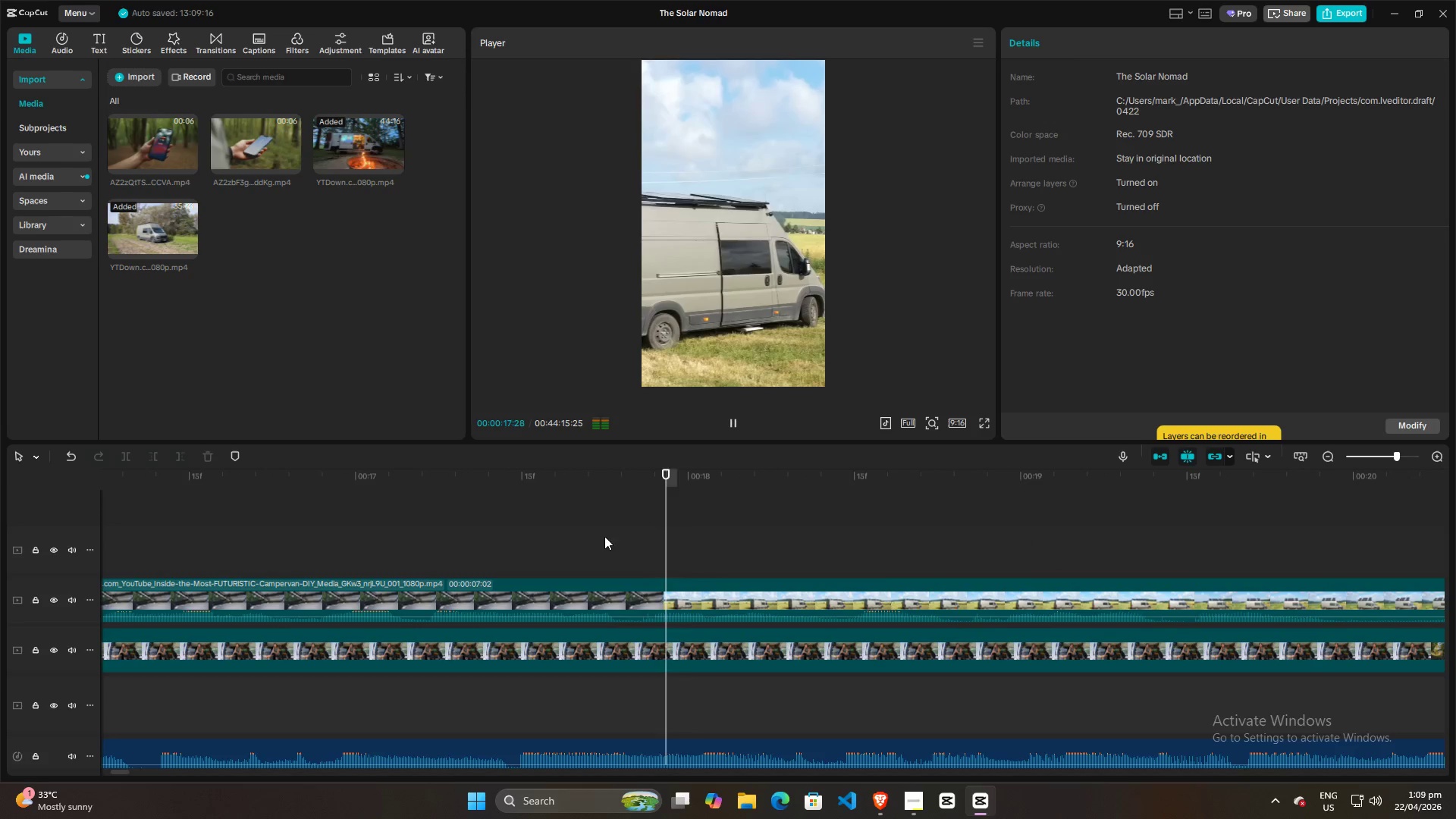 
key(Space)
 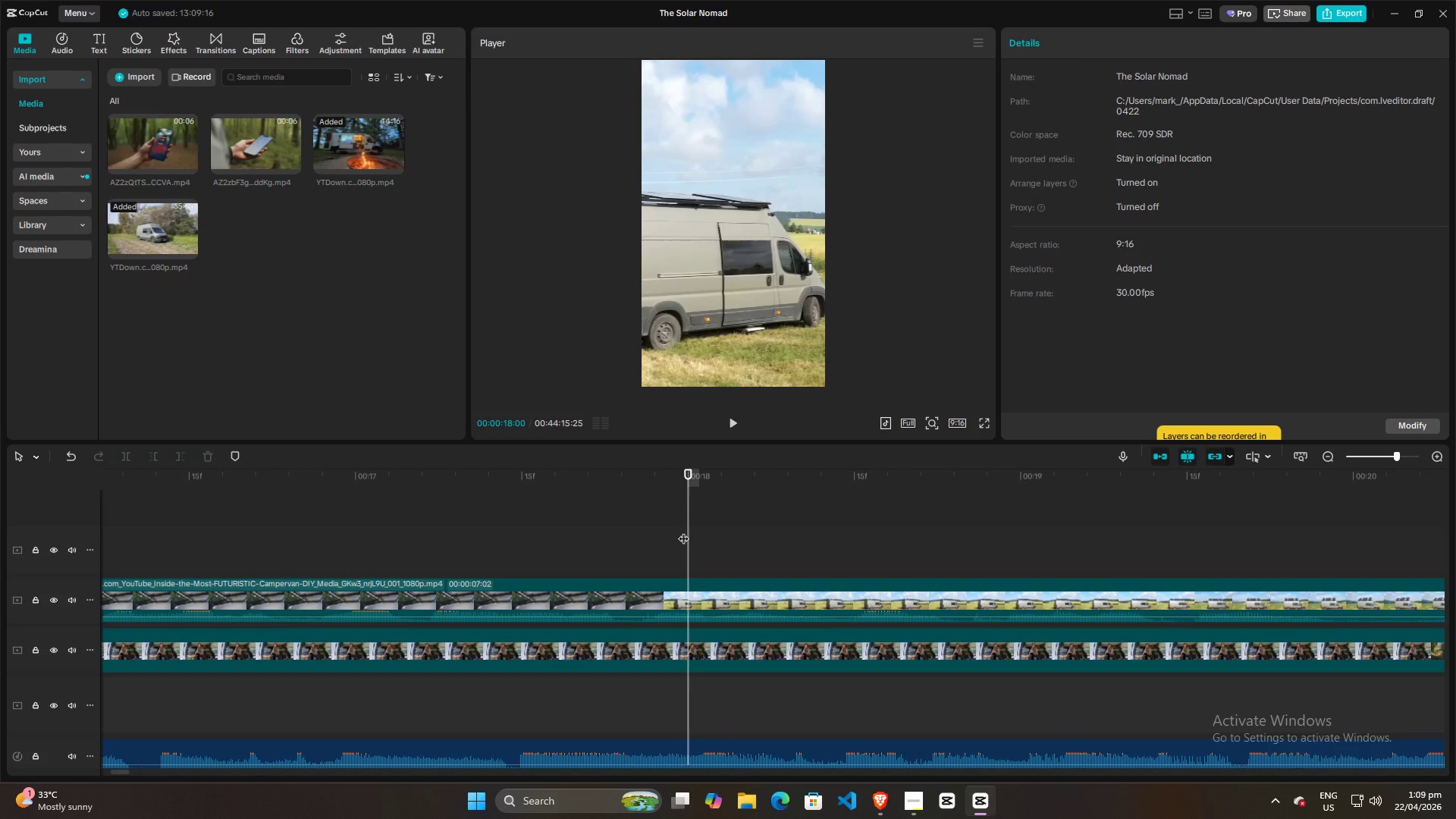 
key(ArrowLeft)
 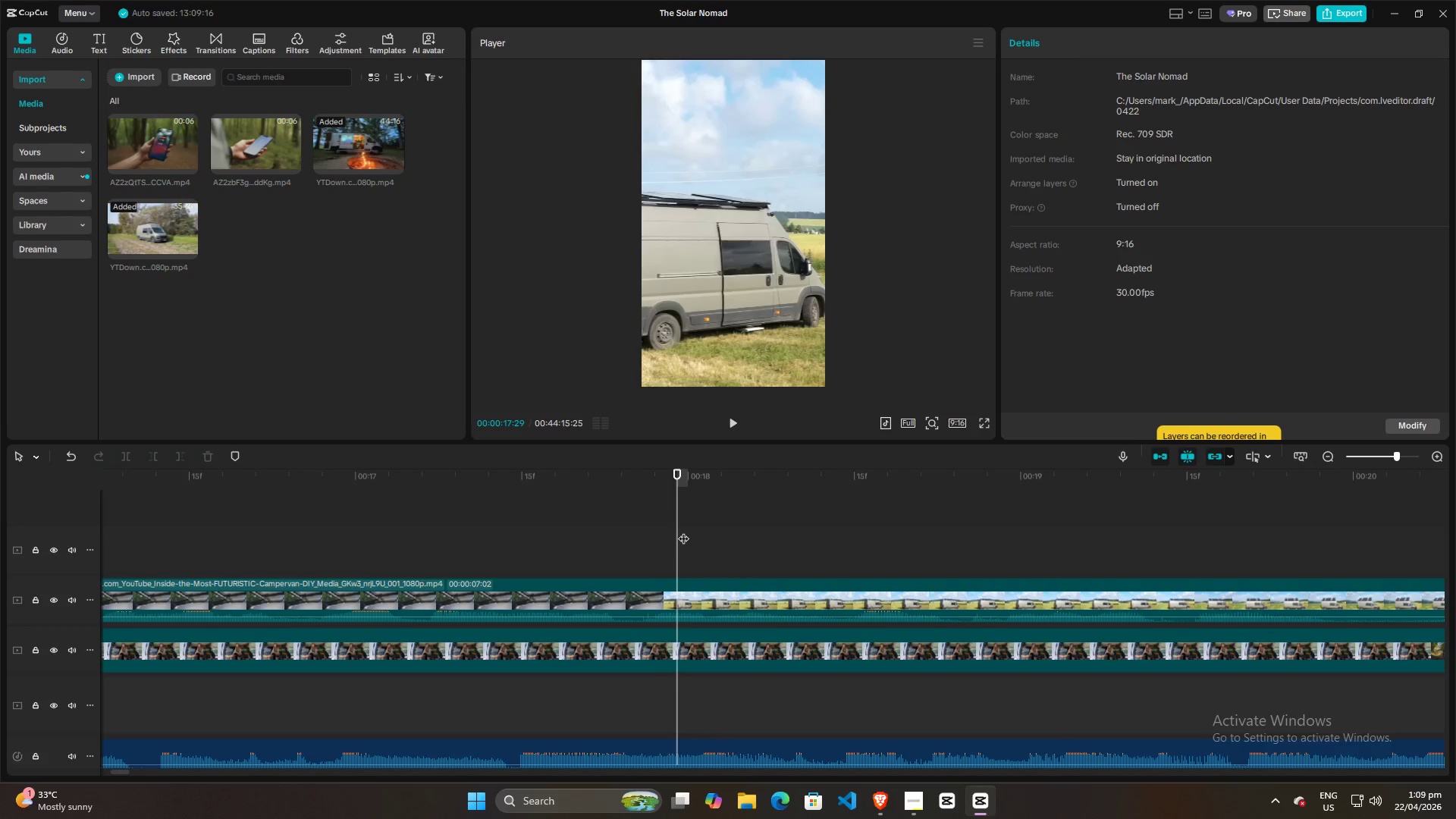 
key(ArrowLeft)
 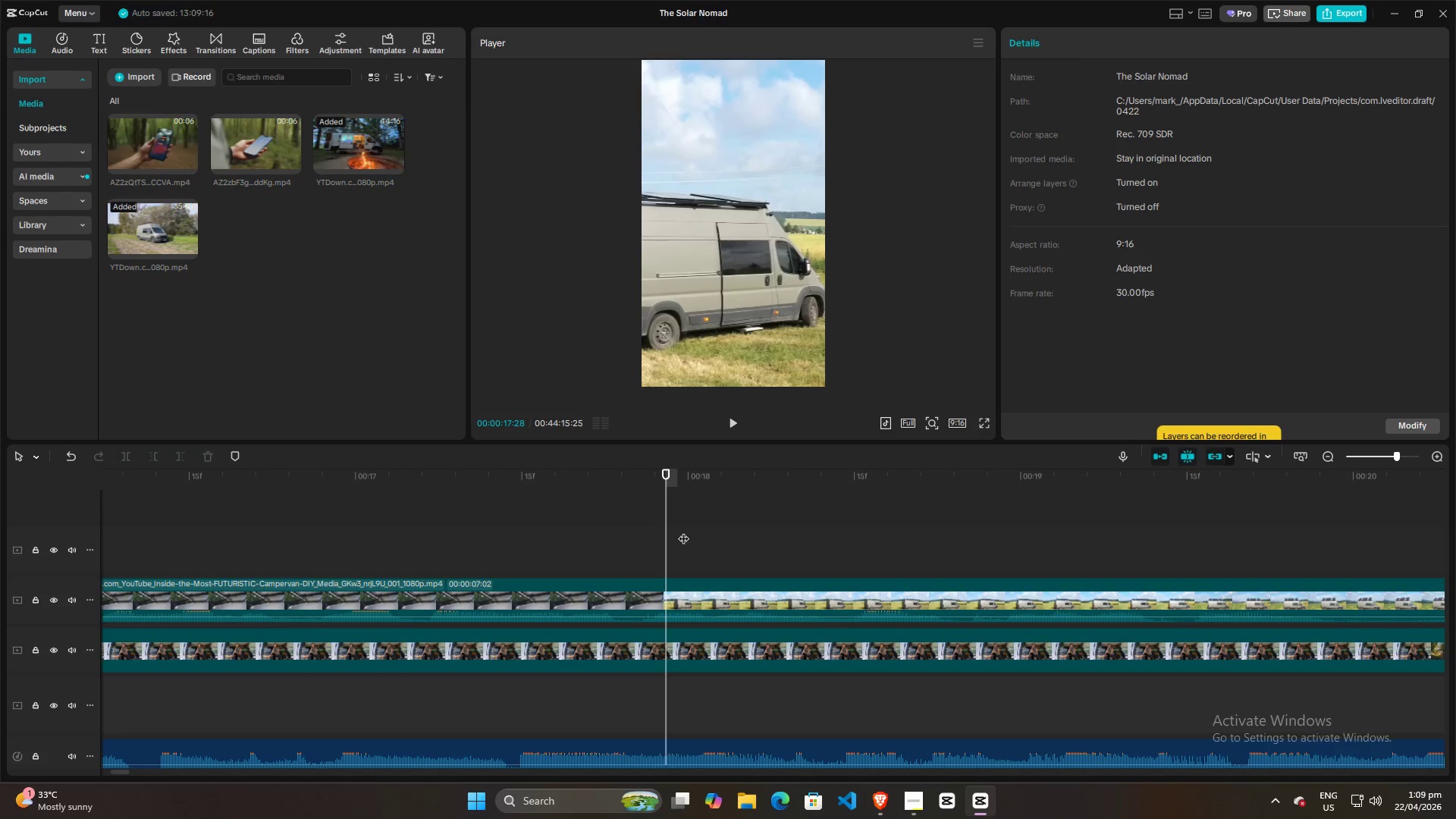 
key(ArrowLeft)
 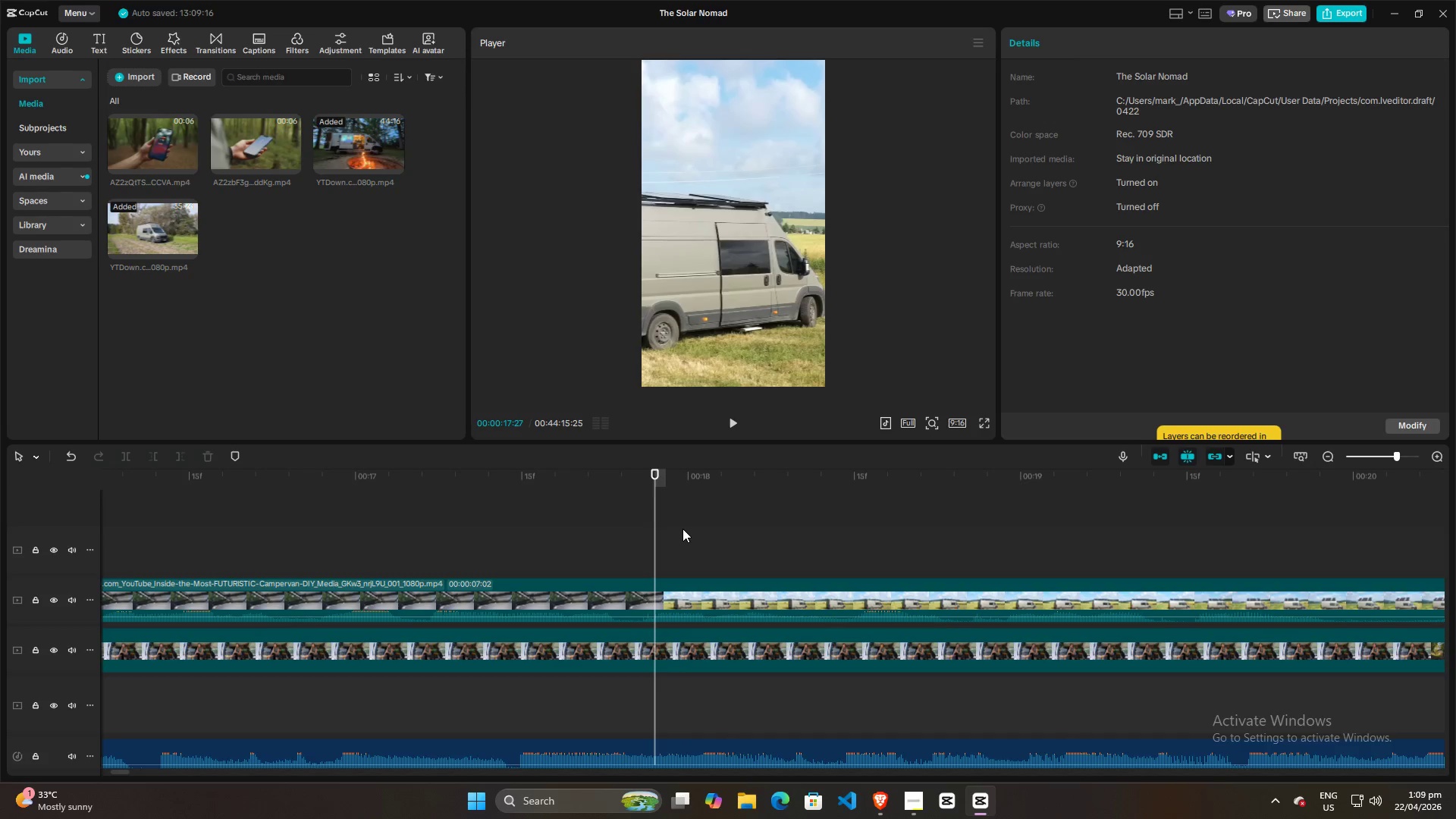 
key(ArrowLeft)
 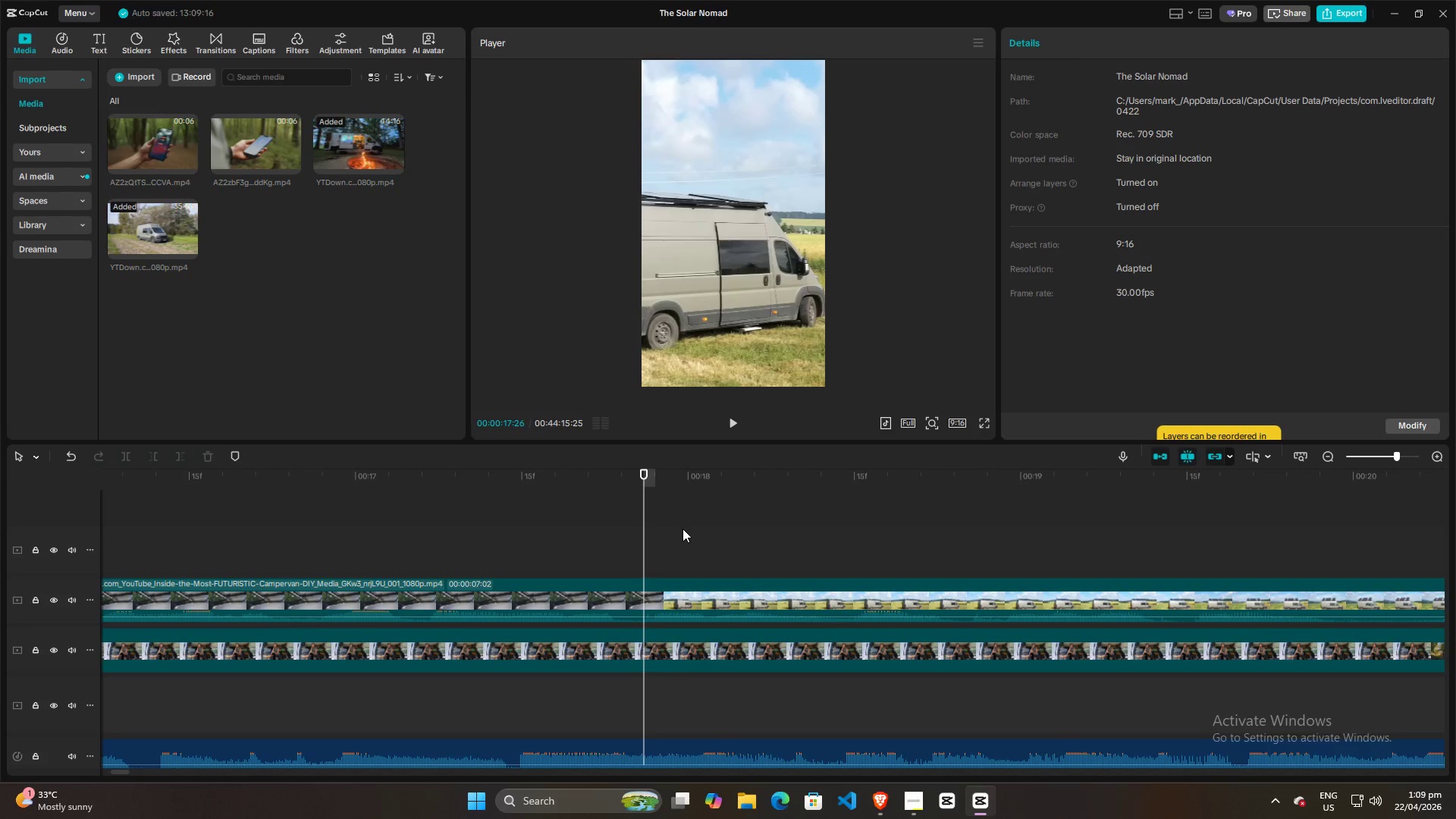 
key(ArrowLeft)
 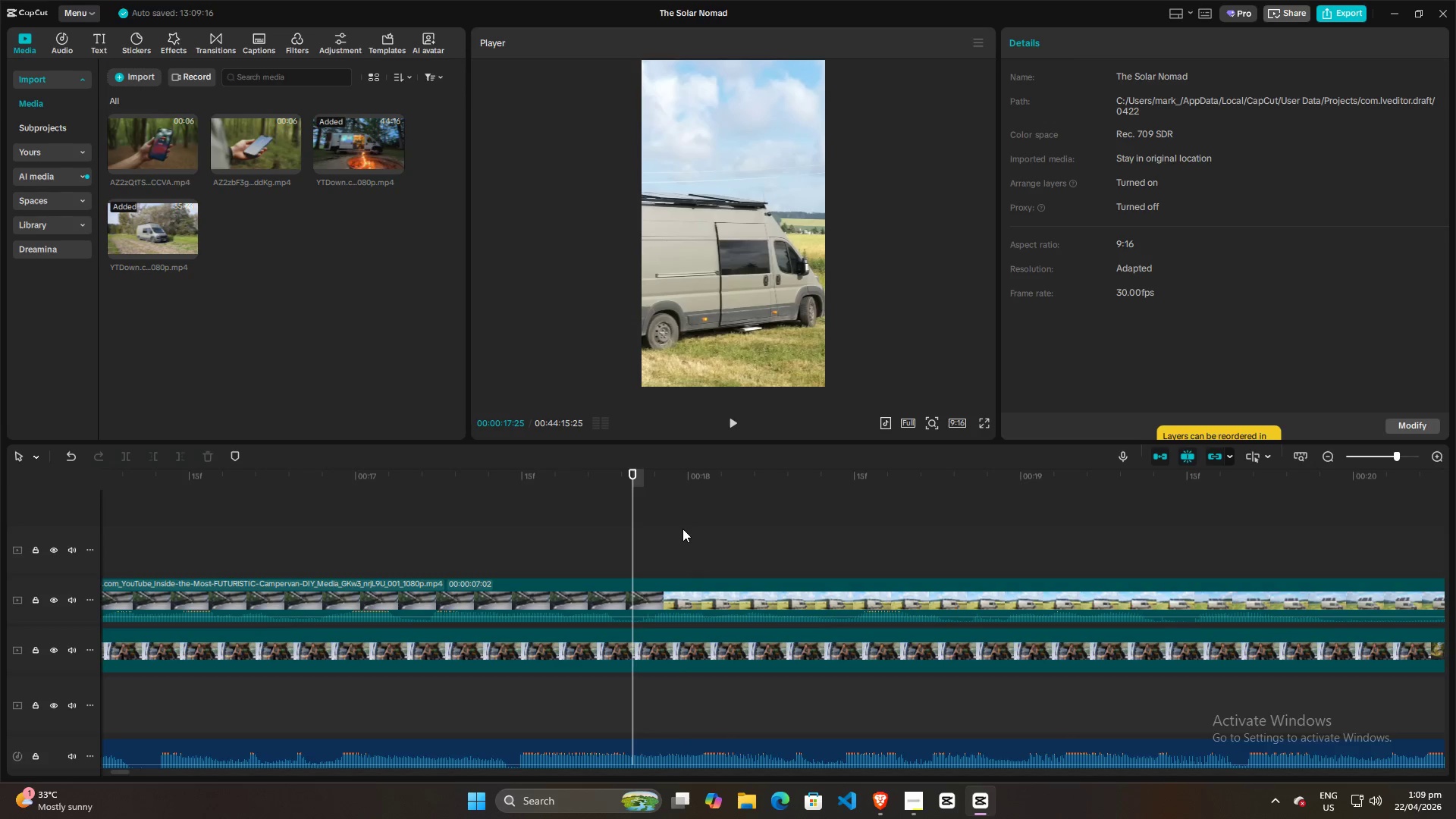 
key(ArrowLeft)
 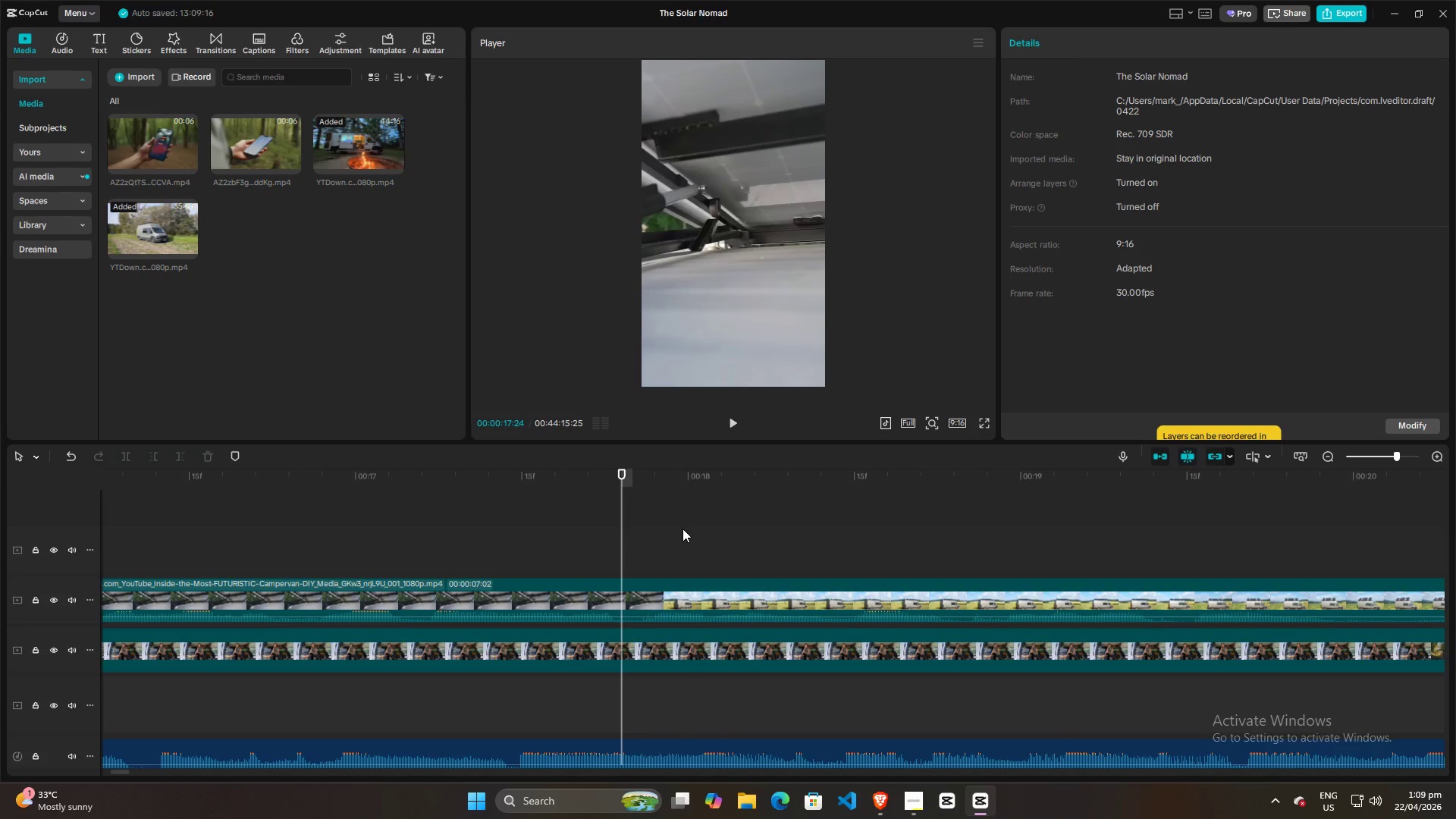 
key(ArrowRight)
 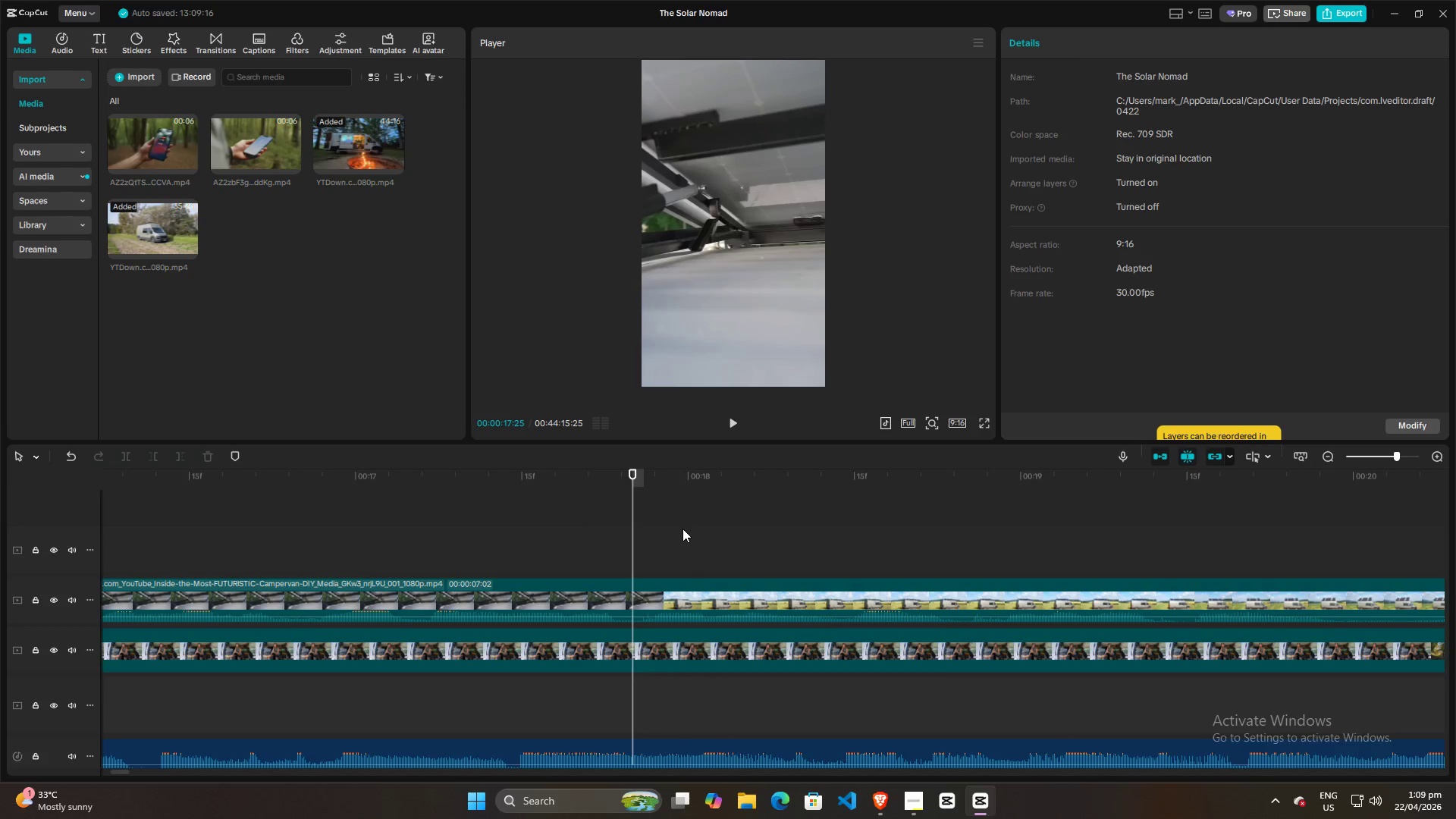 
key(ArrowRight)
 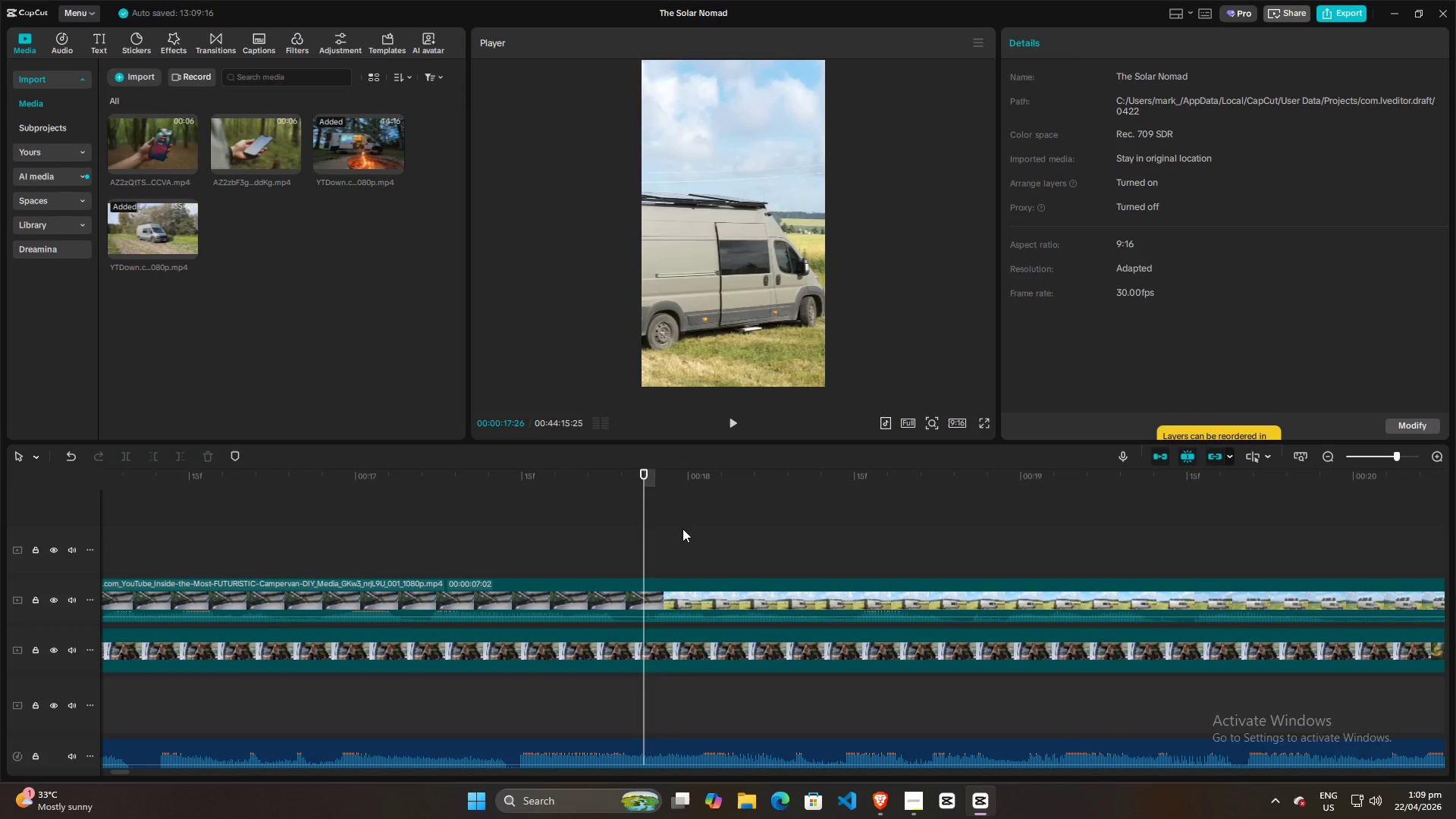 
key(ArrowLeft)
 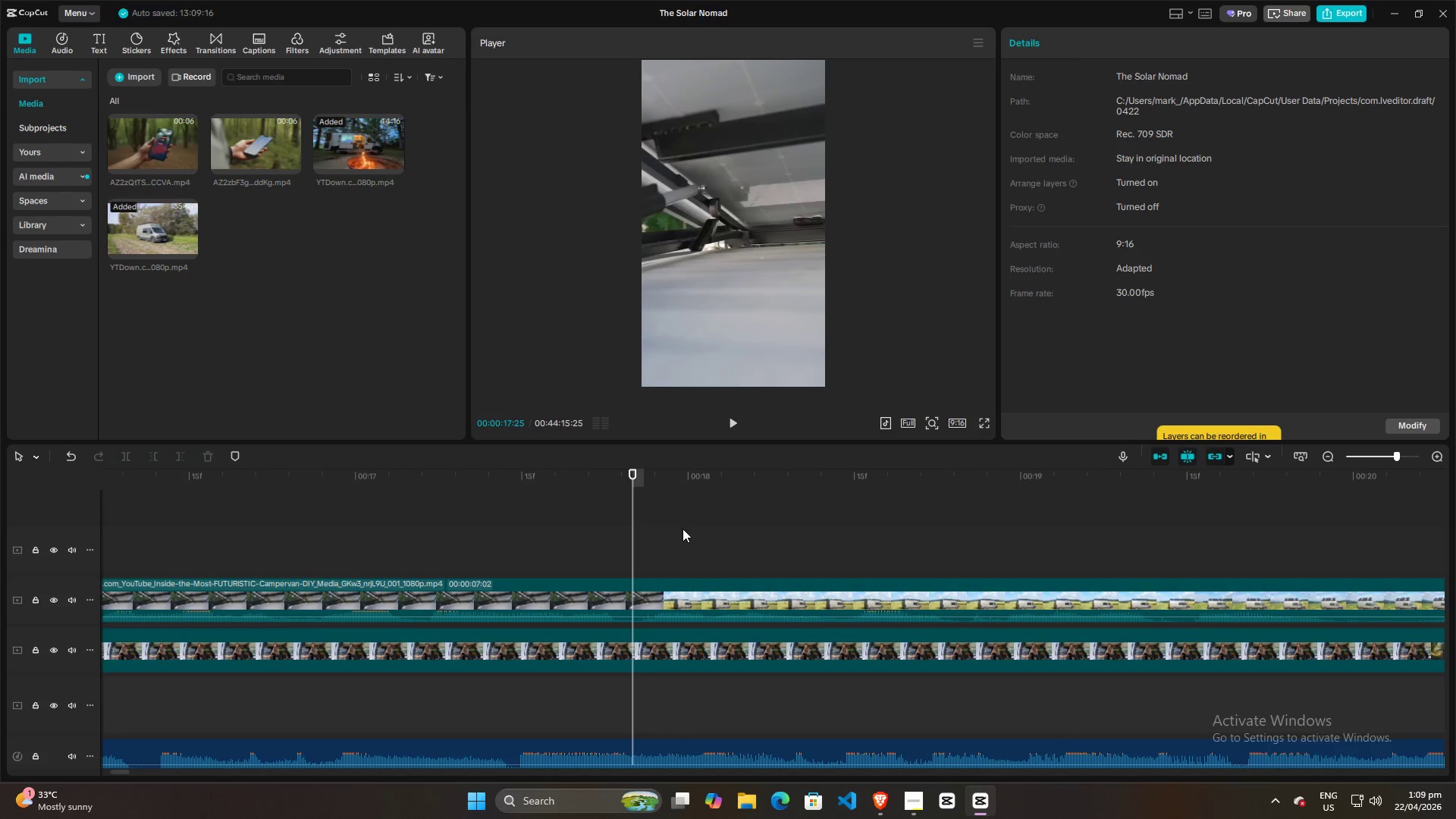 
key(ArrowRight)
 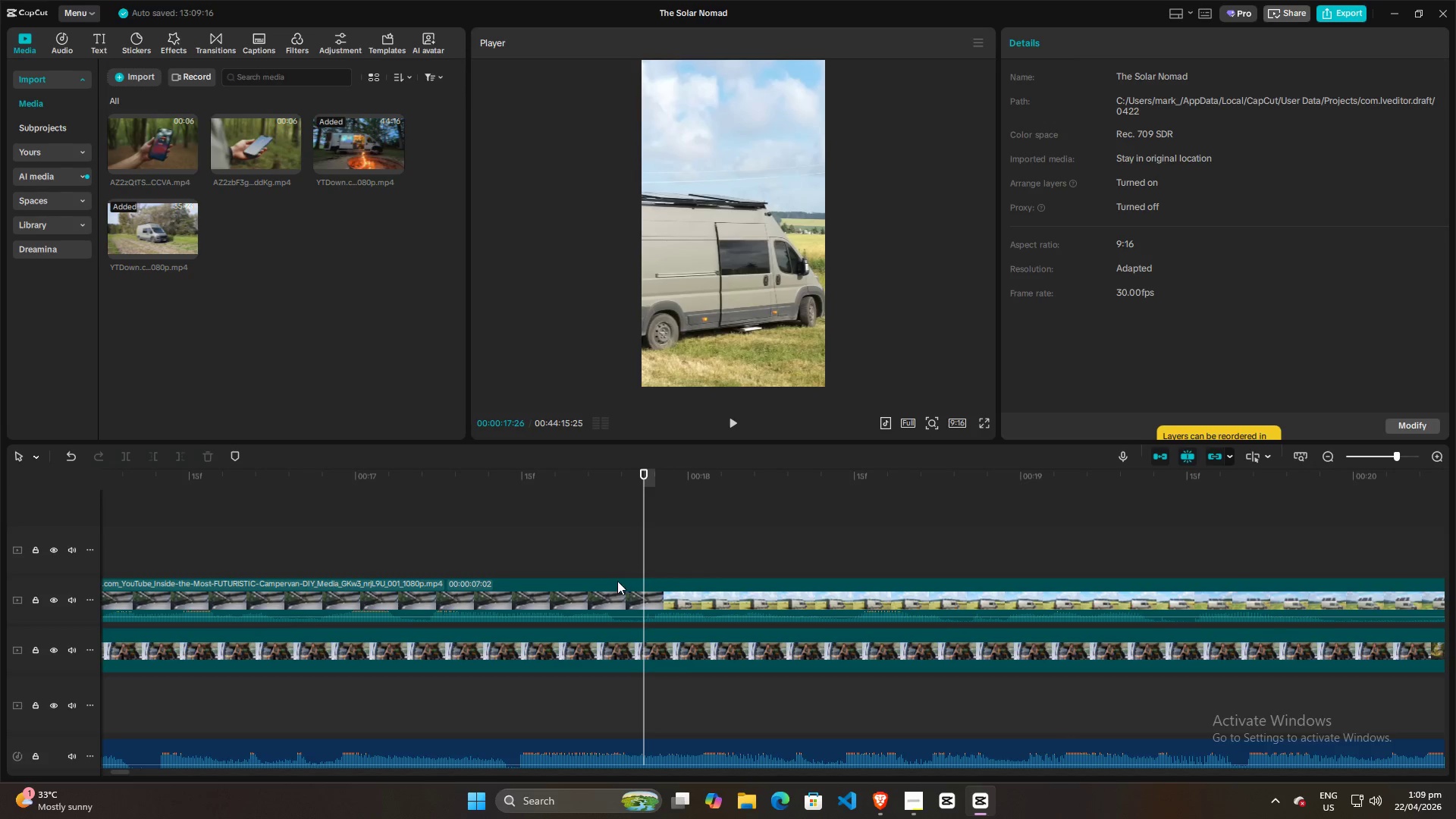 
left_click([615, 584])
 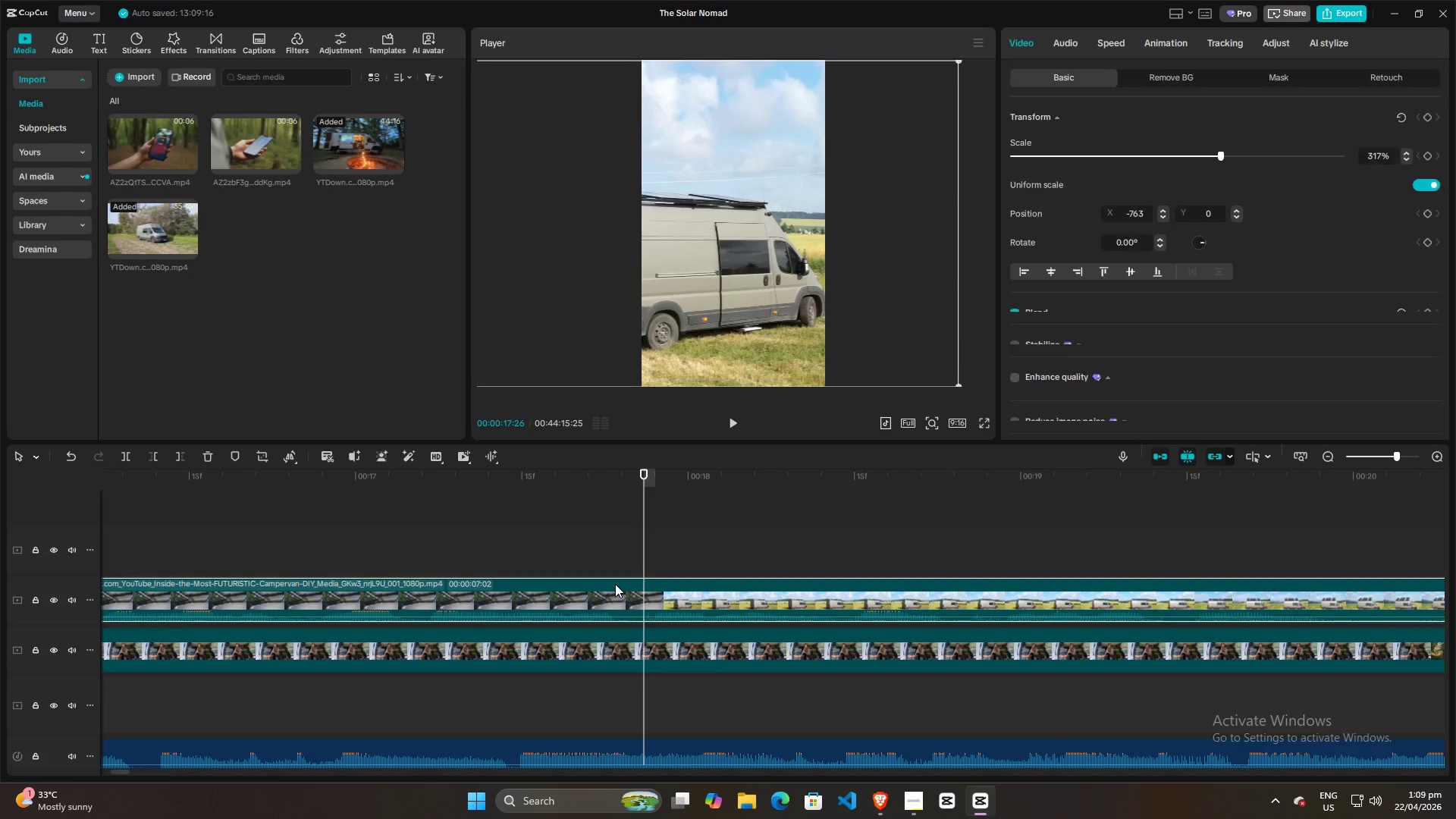 
key(Q)
 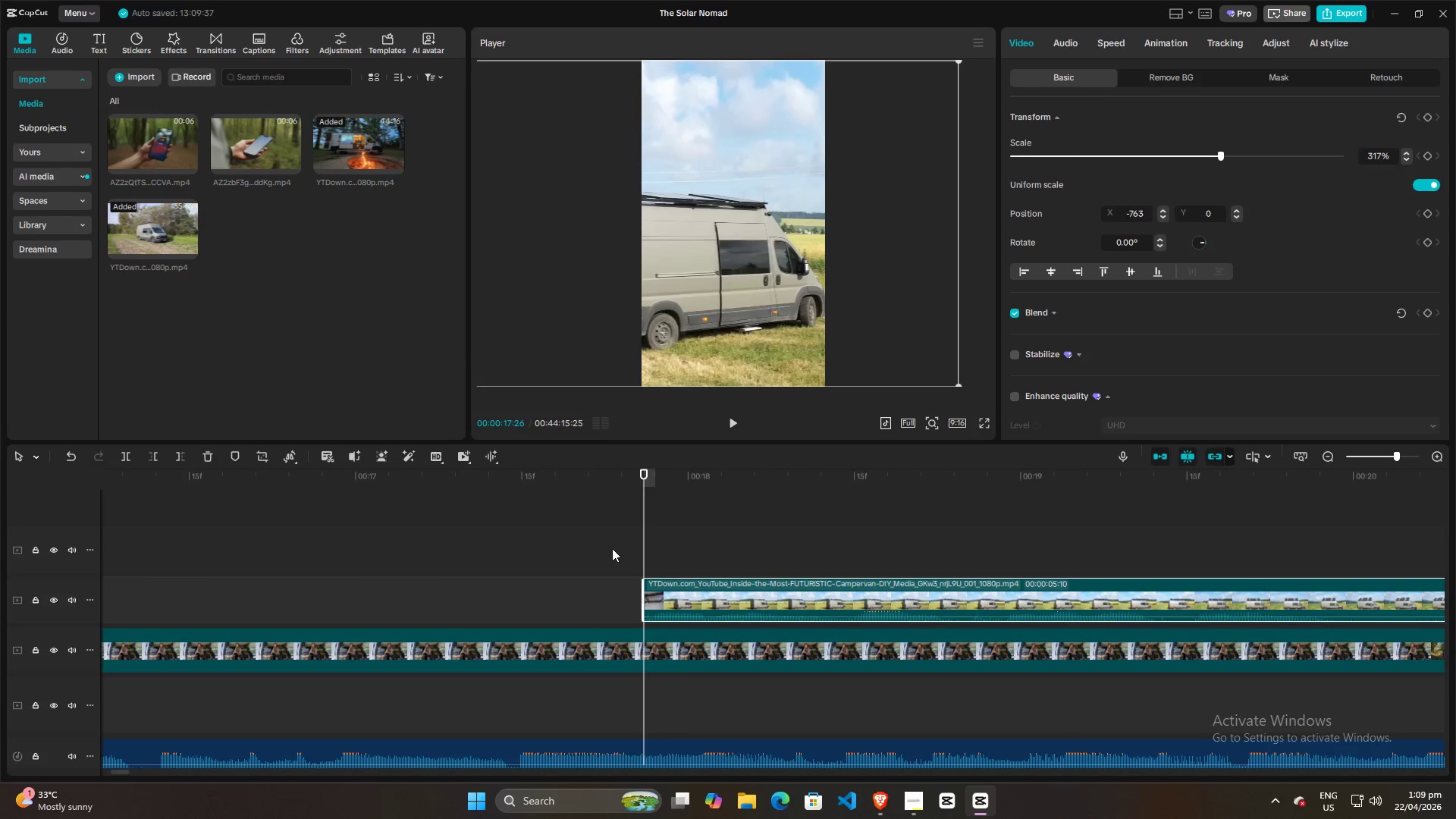 
hold_key(key=ControlLeft, duration=1.5)
 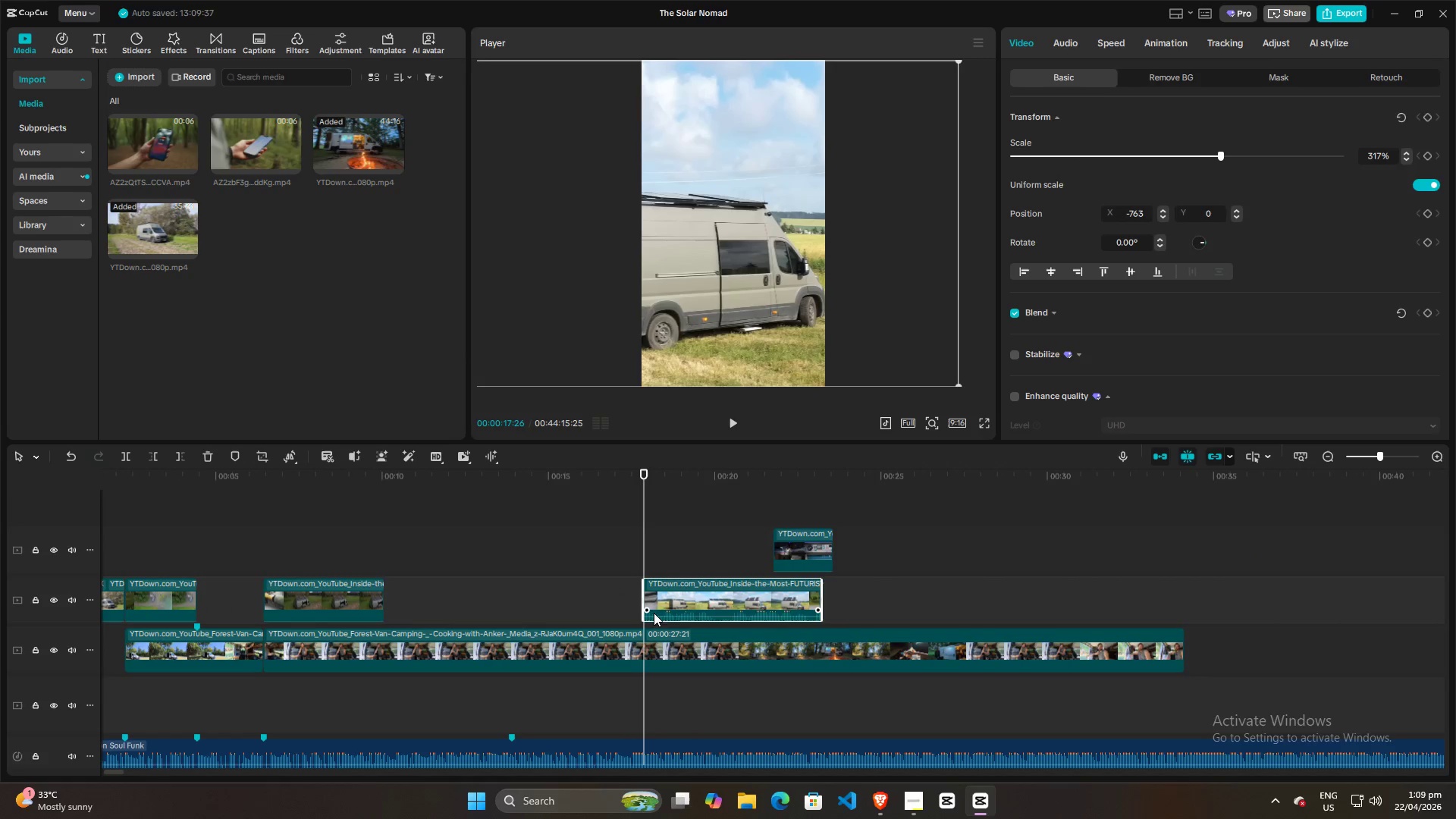 
key(Control+ControlLeft)
 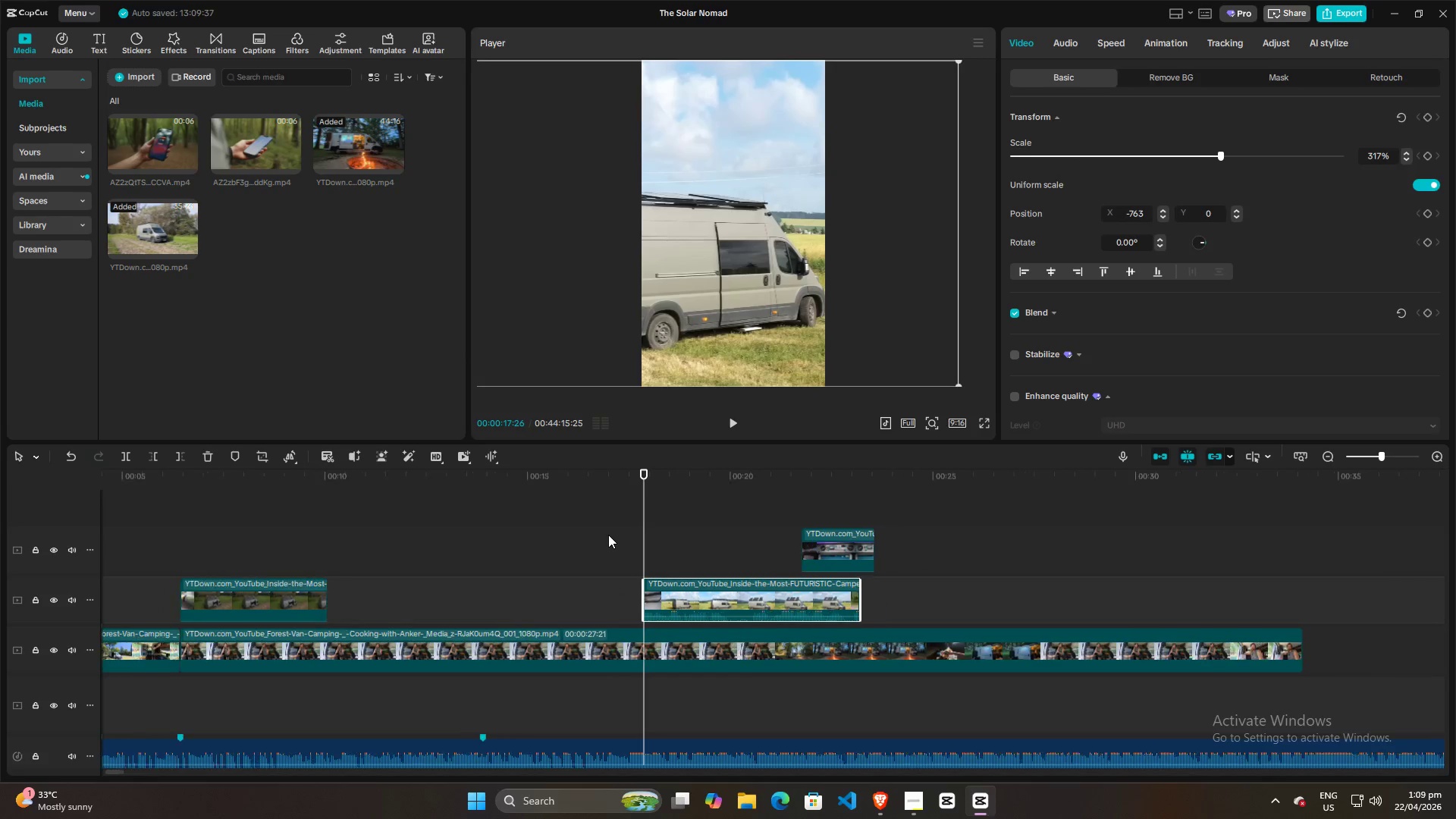 
key(Control+ControlLeft)
 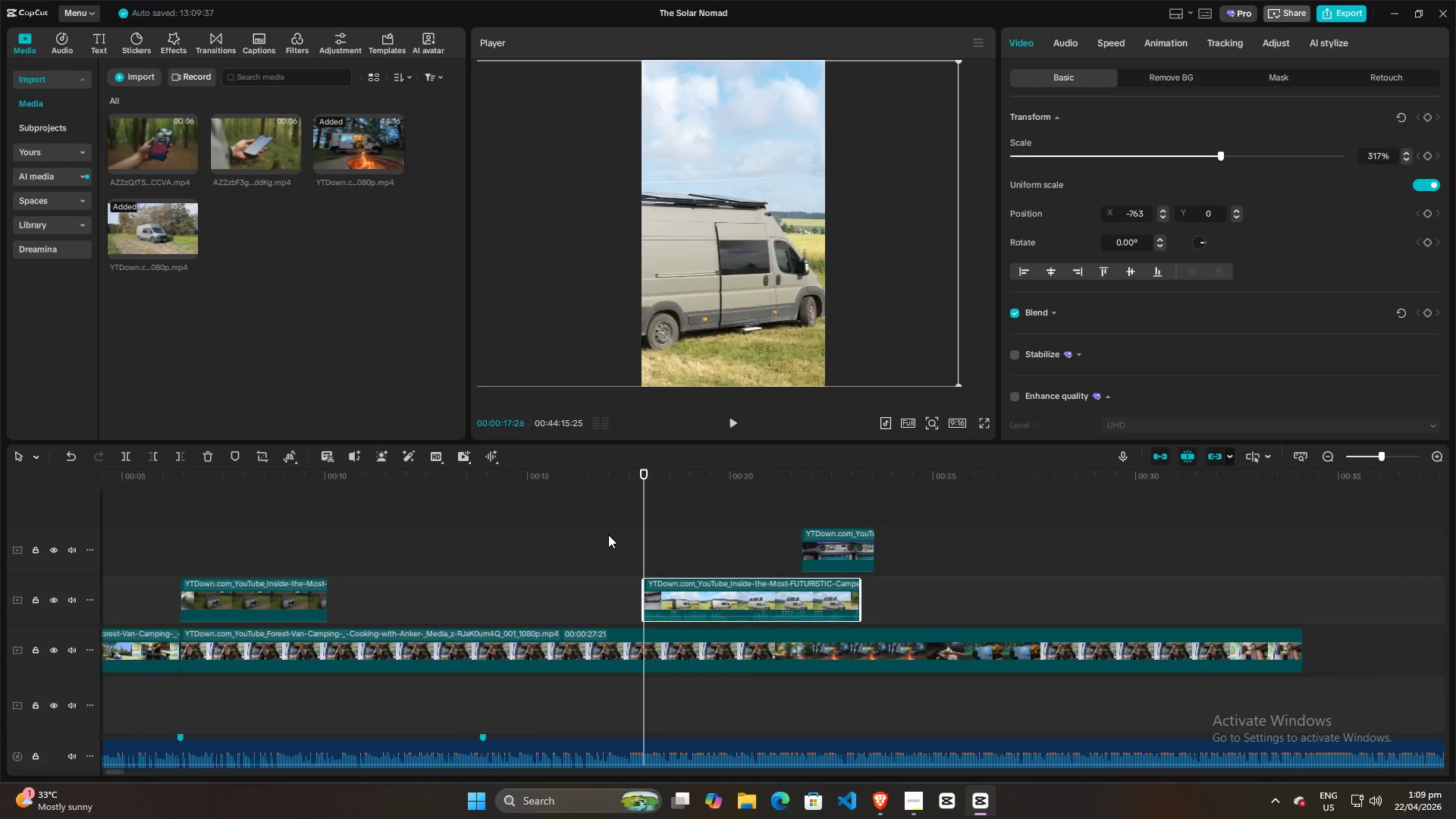 
key(Control+ControlLeft)
 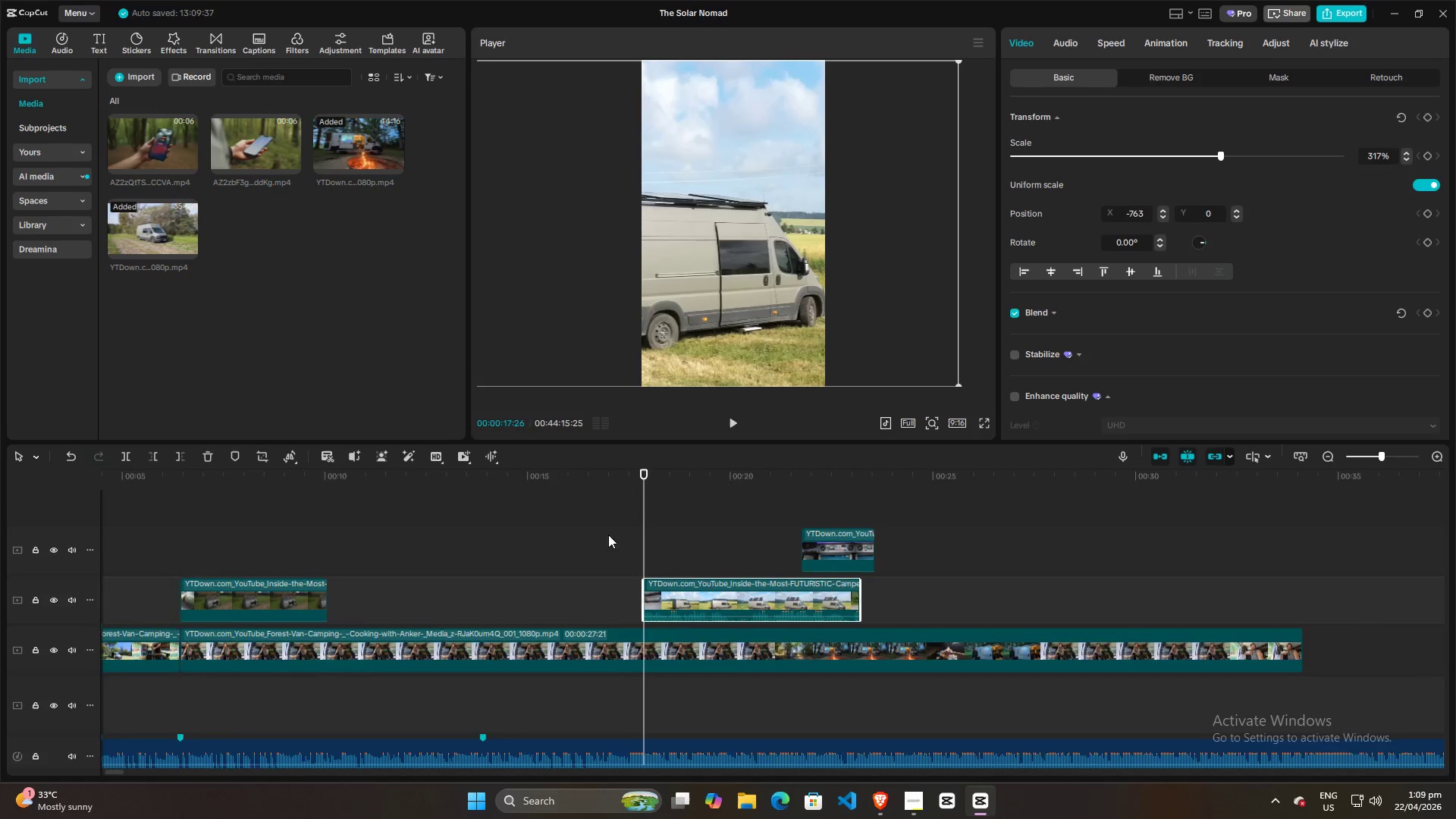 
key(Control+ControlLeft)
 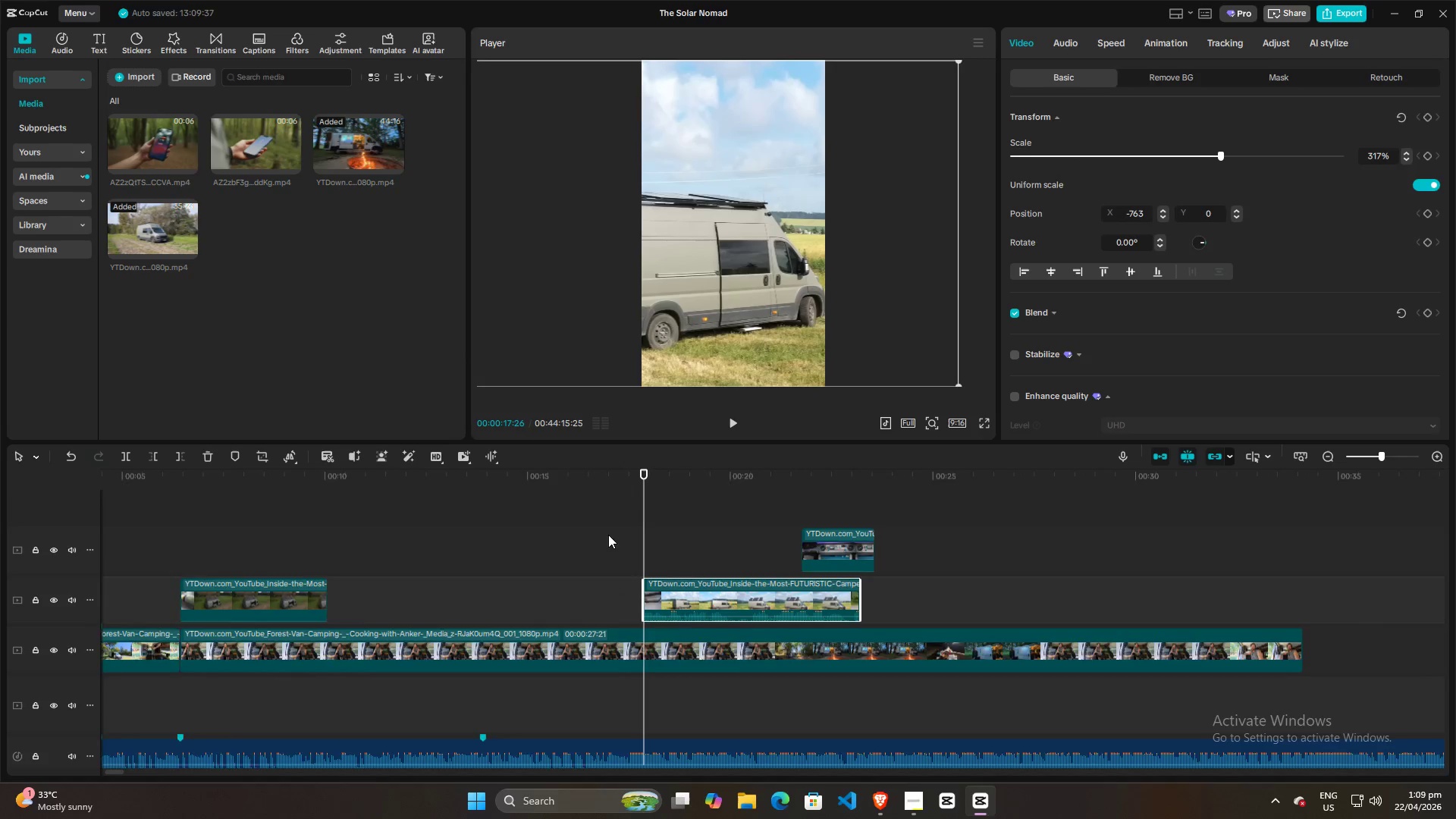 
key(Control+ControlLeft)
 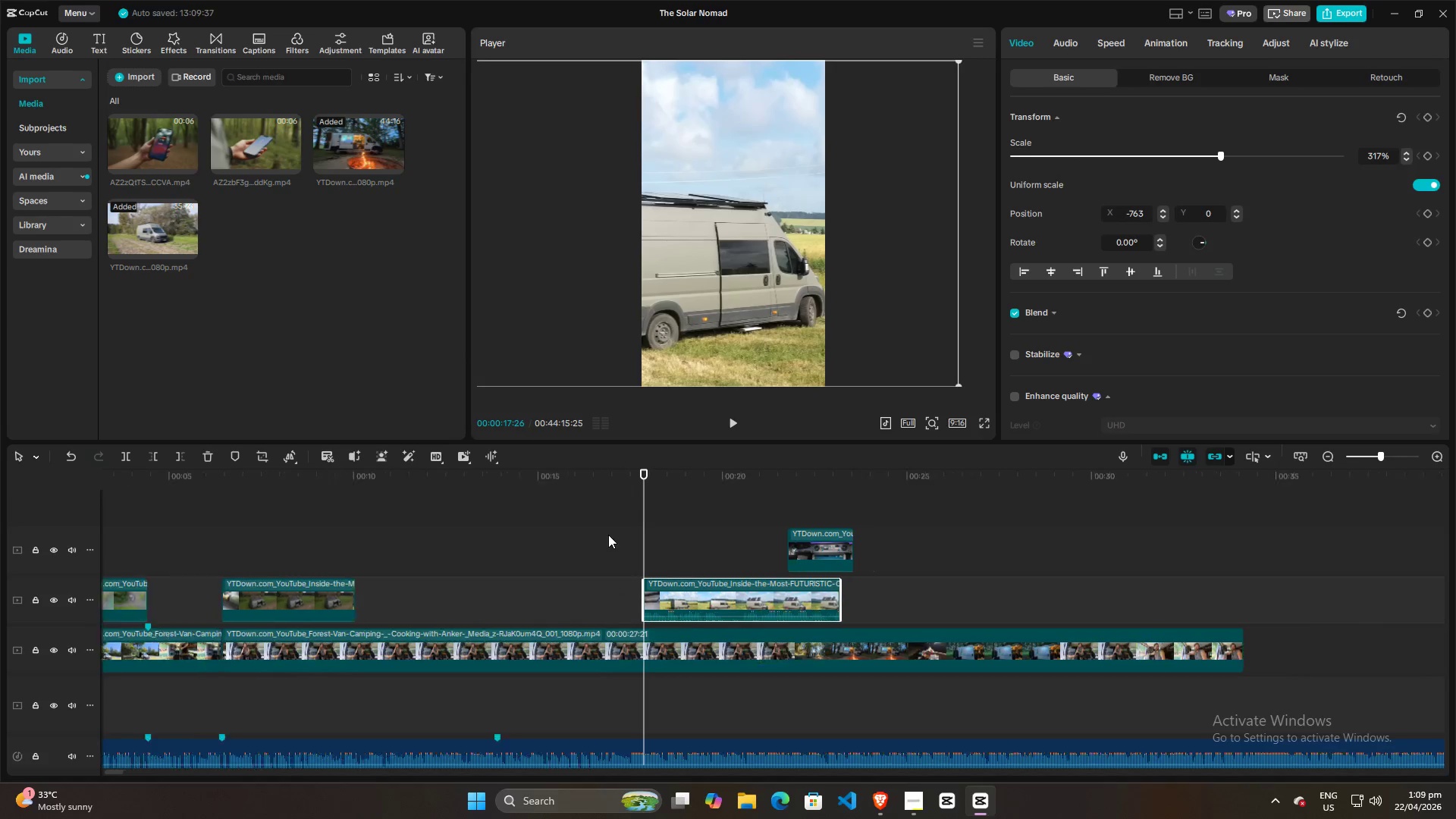 
key(Control+ControlLeft)
 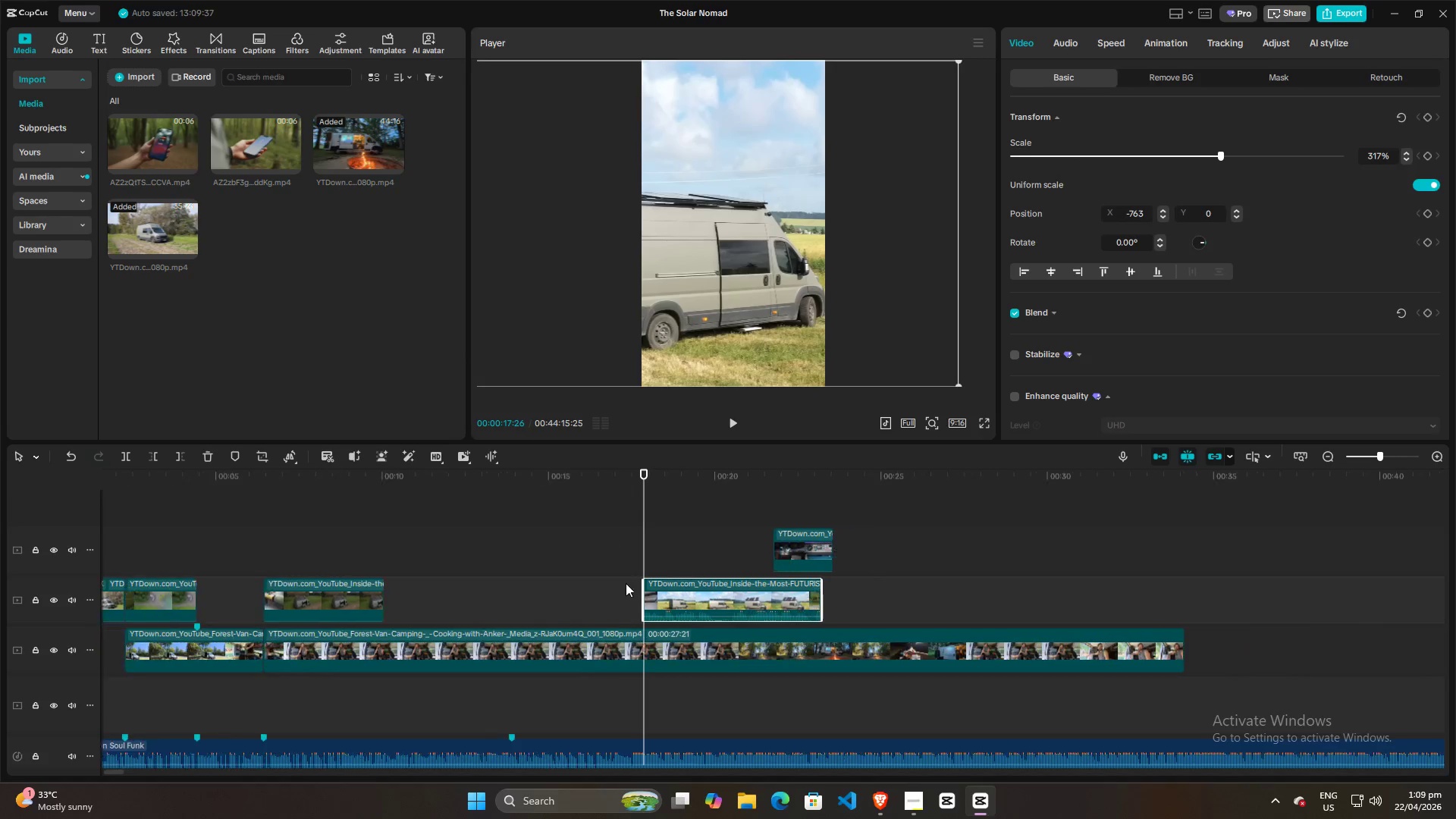 
key(Control+ControlLeft)
 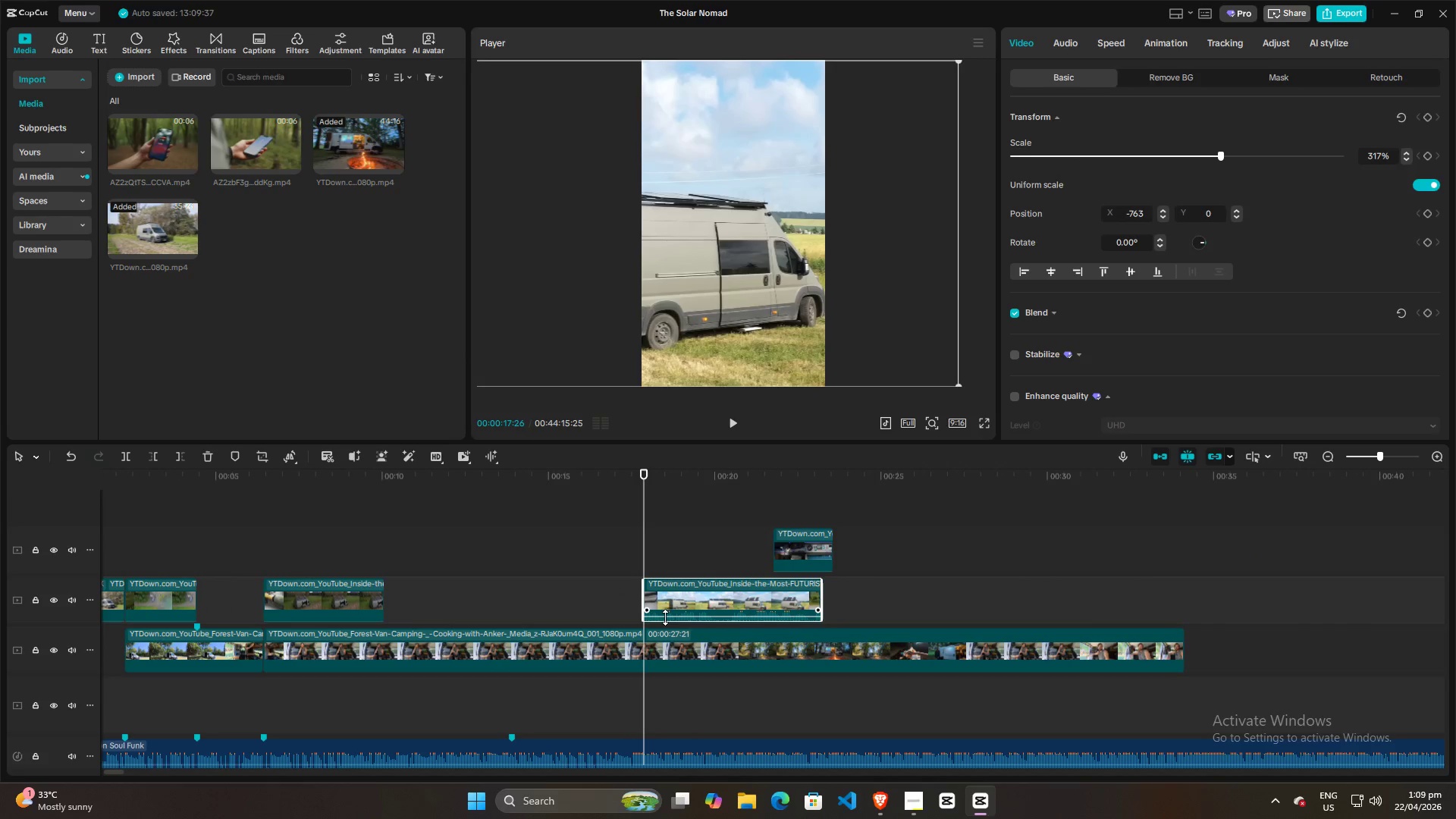 
scroll: coordinate [608, 535], scroll_direction: down, amount: 25.0
 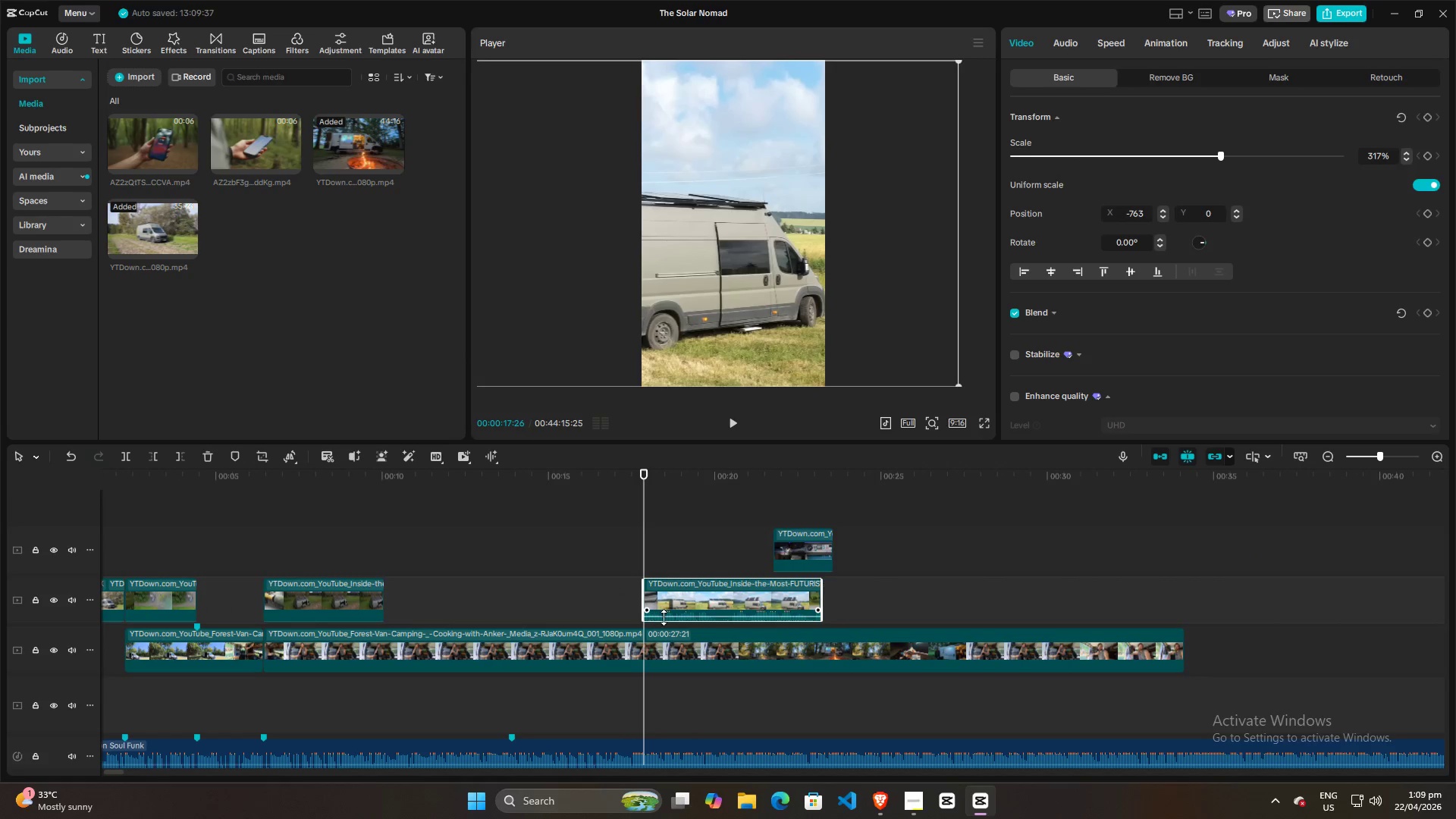 
left_click_drag(start_coordinate=[665, 617], to_coordinate=[663, 639])
 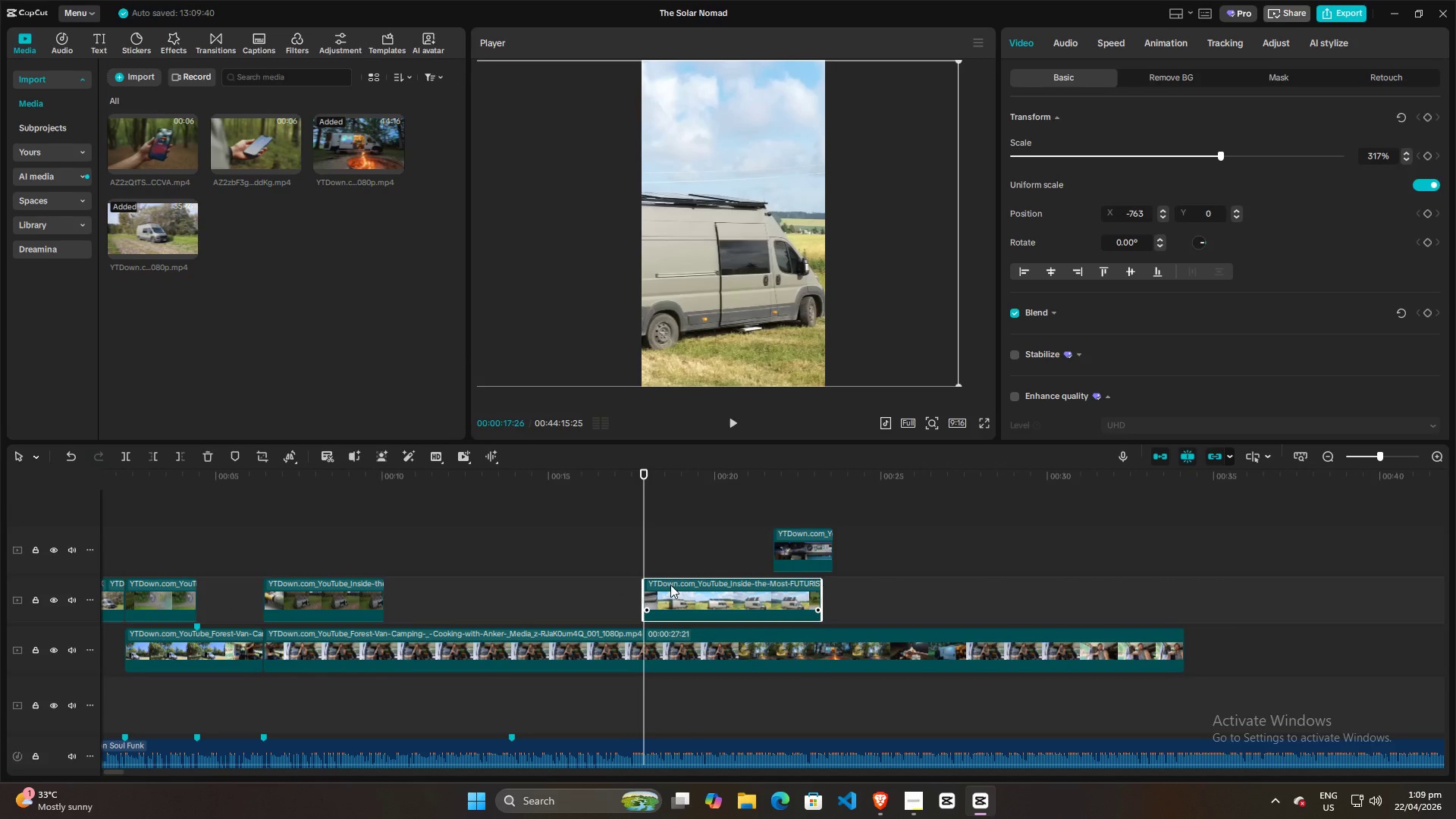 
left_click_drag(start_coordinate=[670, 585], to_coordinate=[482, 585])
 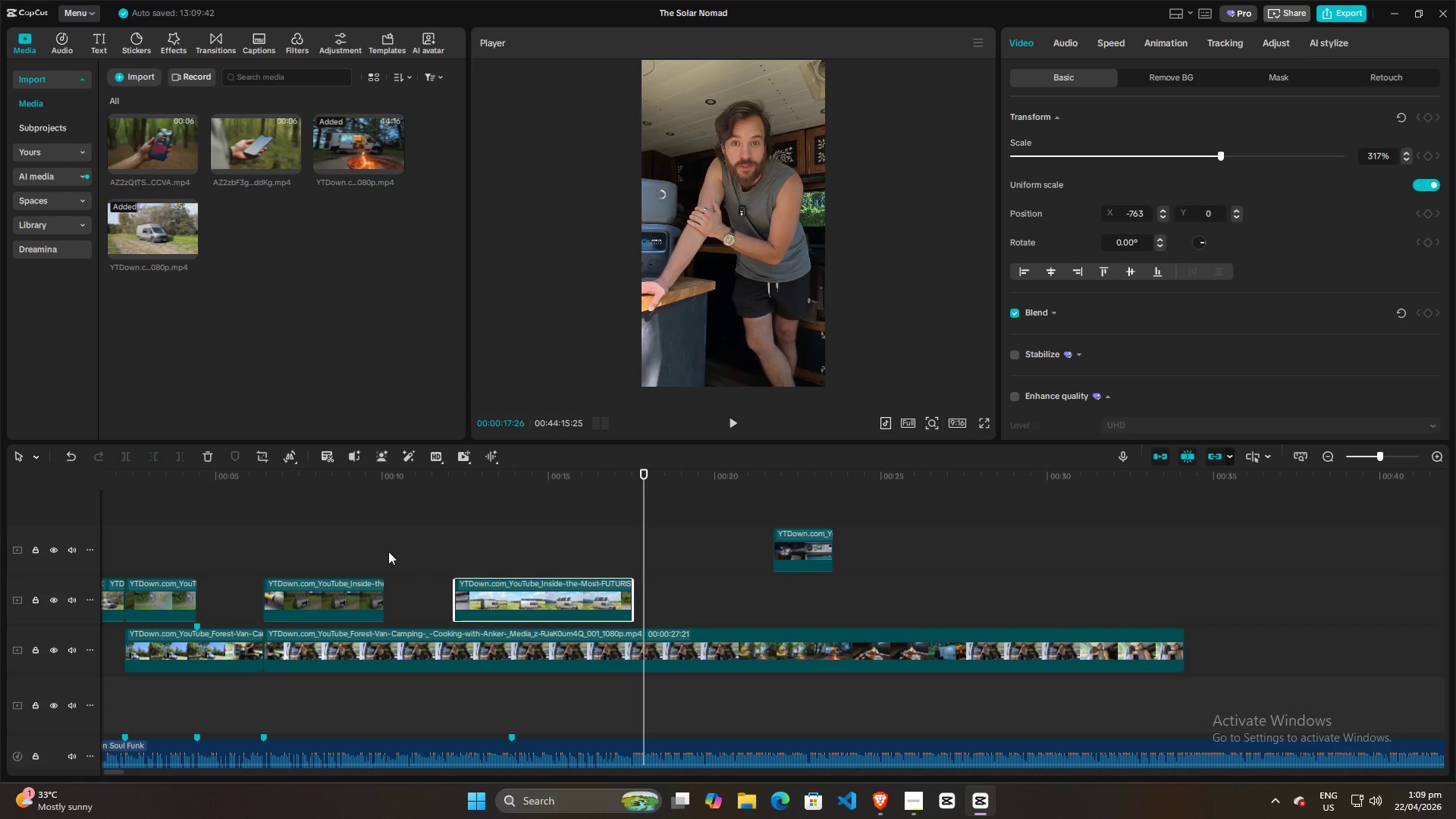 
left_click([353, 538])
 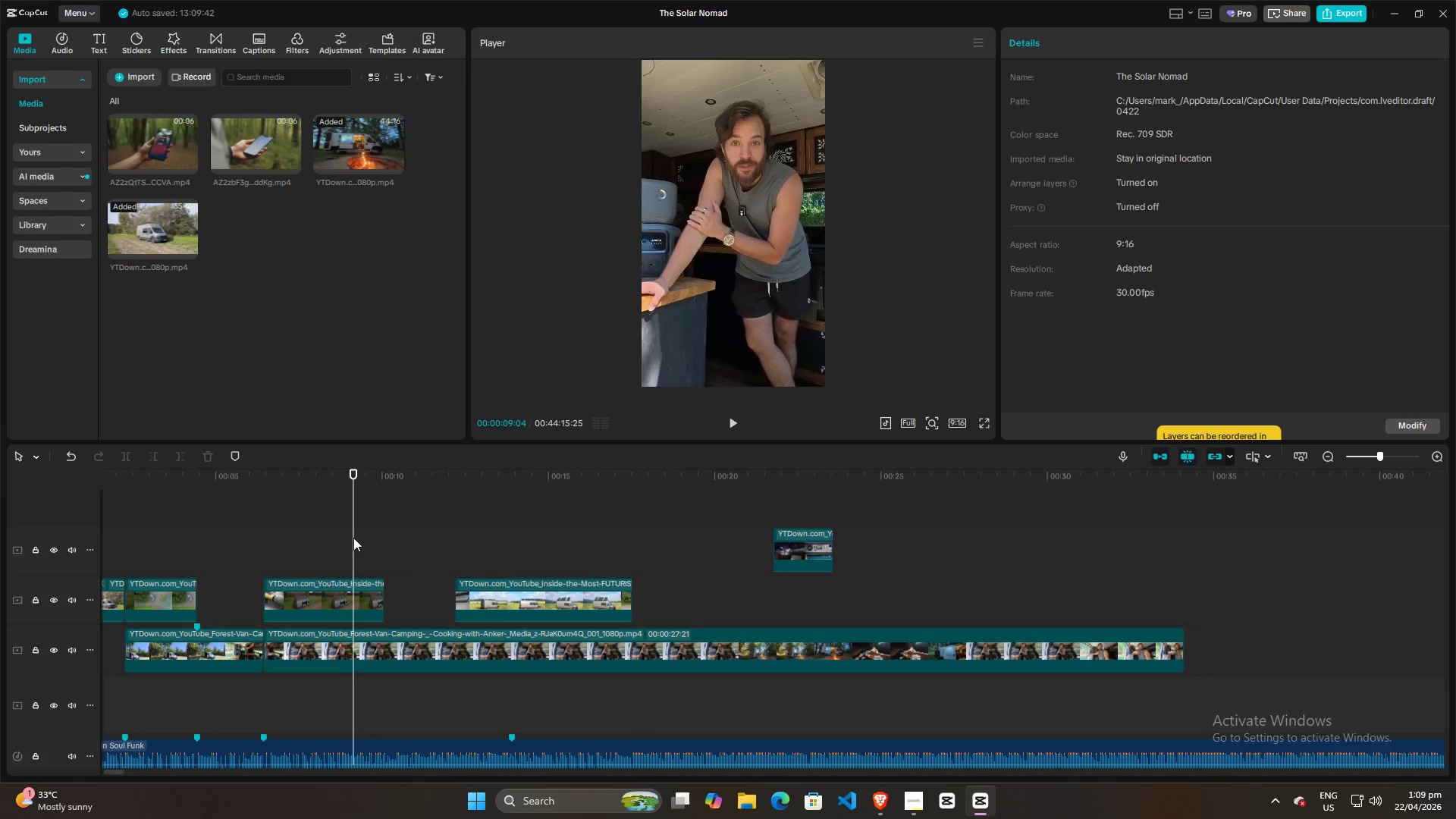 
key(Space)
 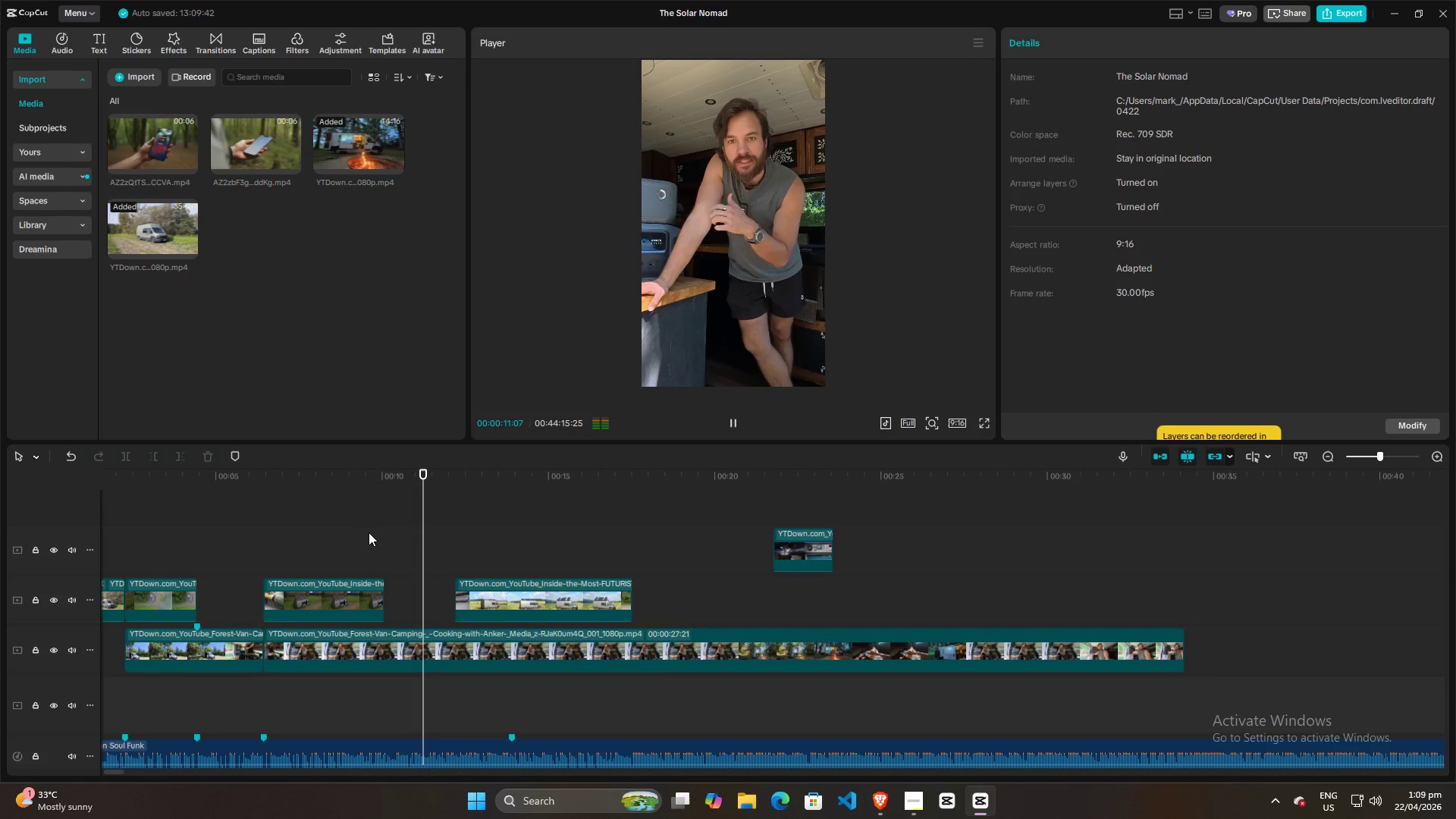 
left_click([375, 548])
 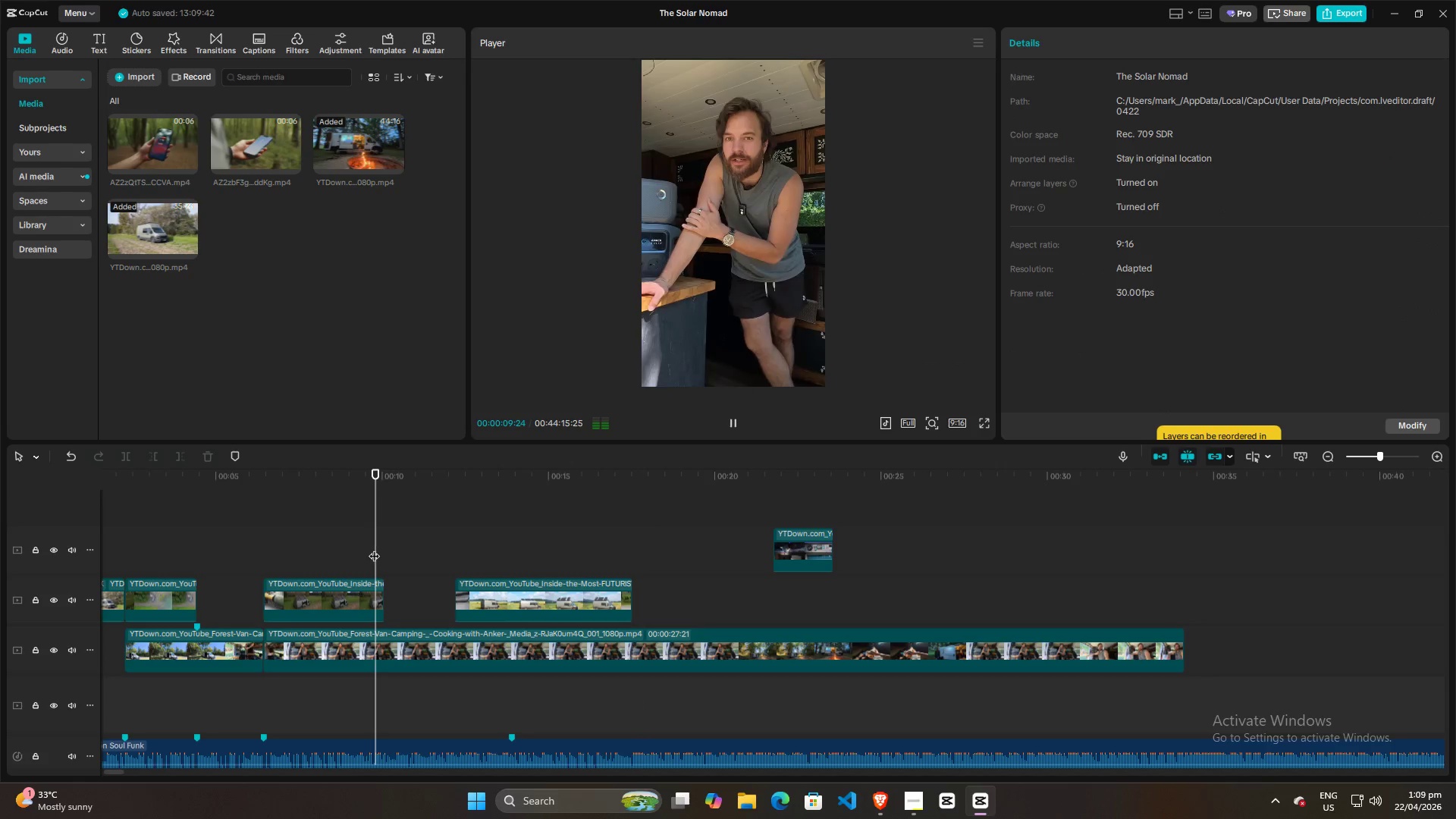 
key(Space)
 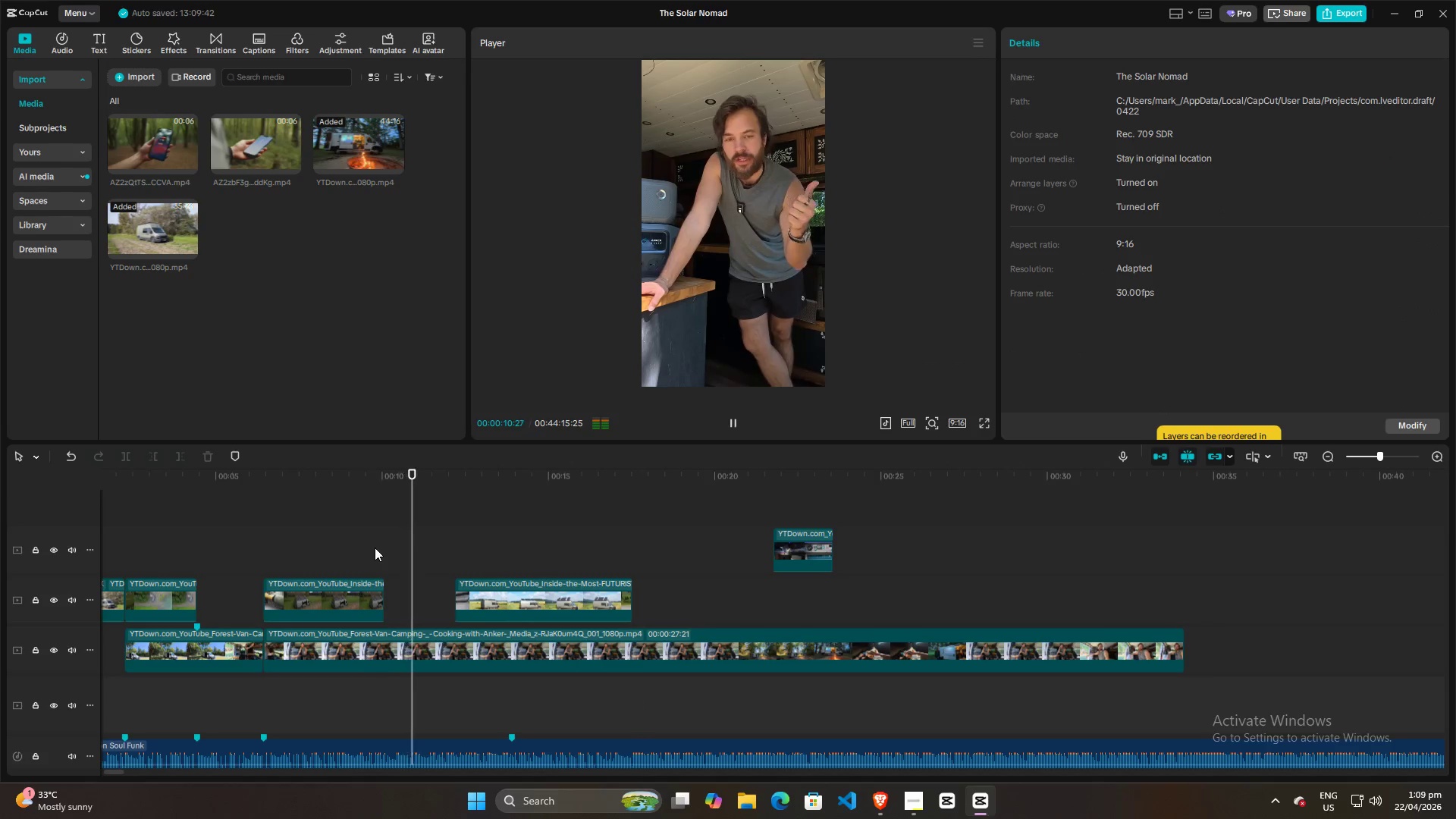 
key(Space)
 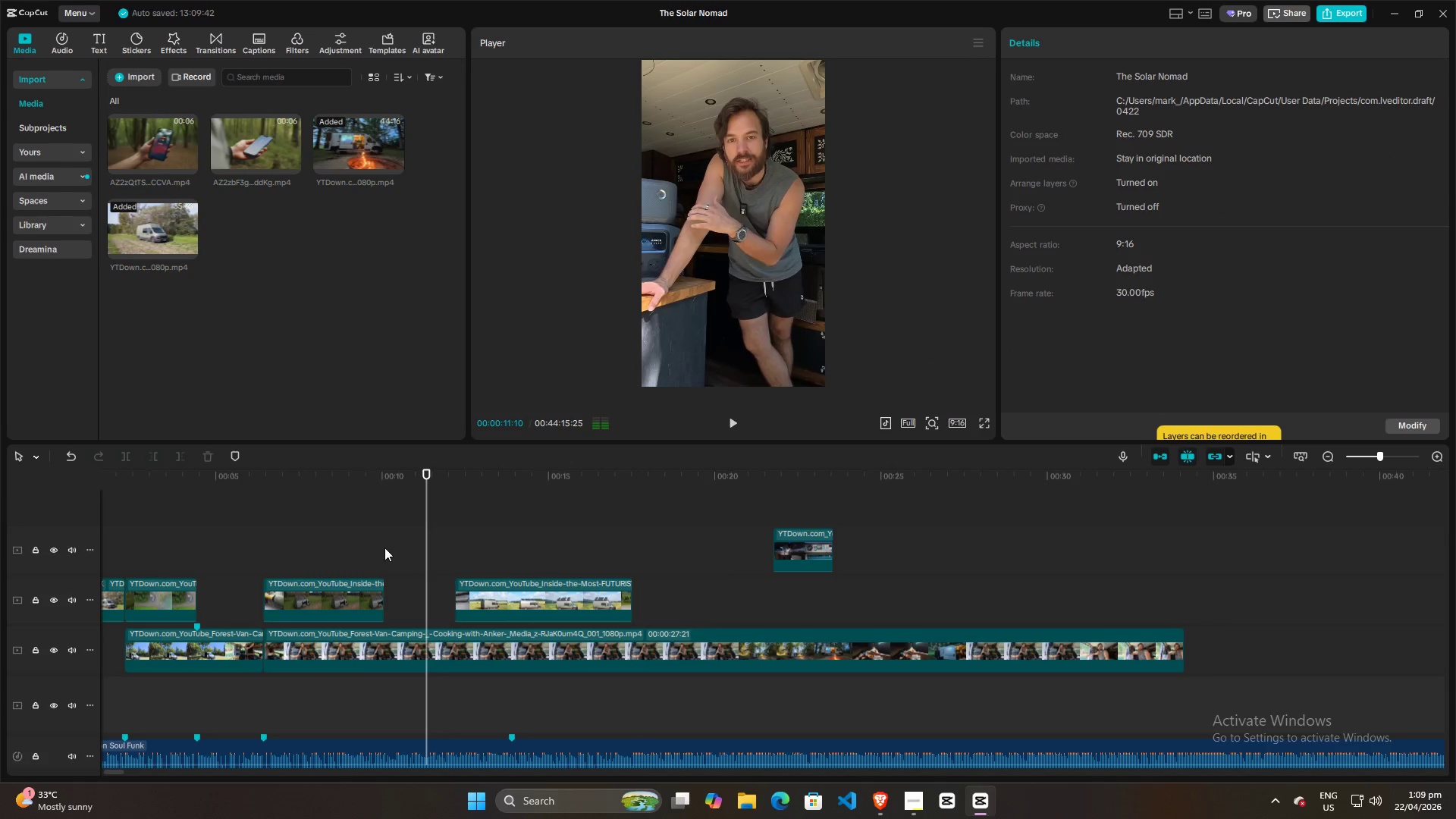 
left_click([390, 548])
 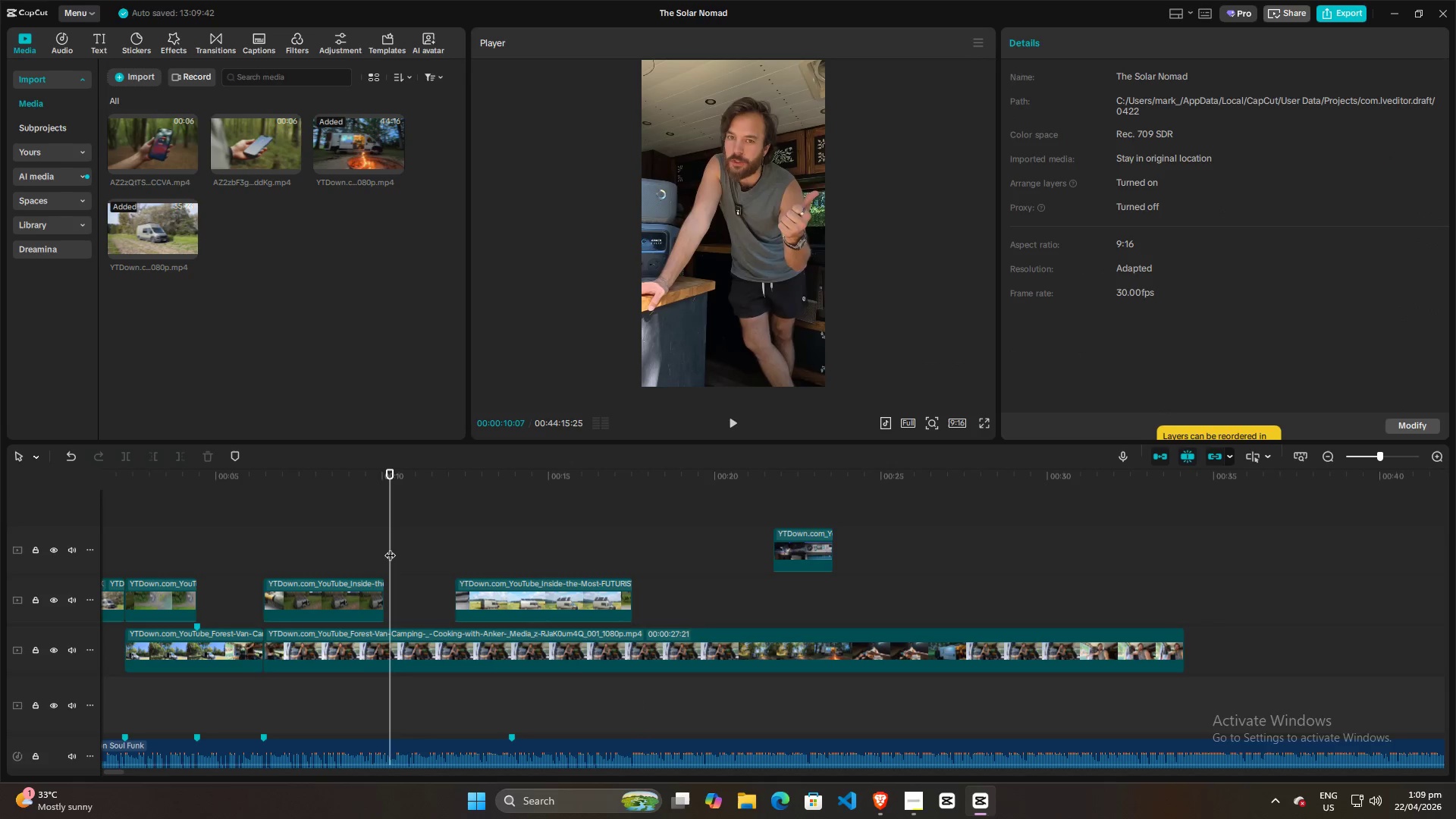 
key(Space)
 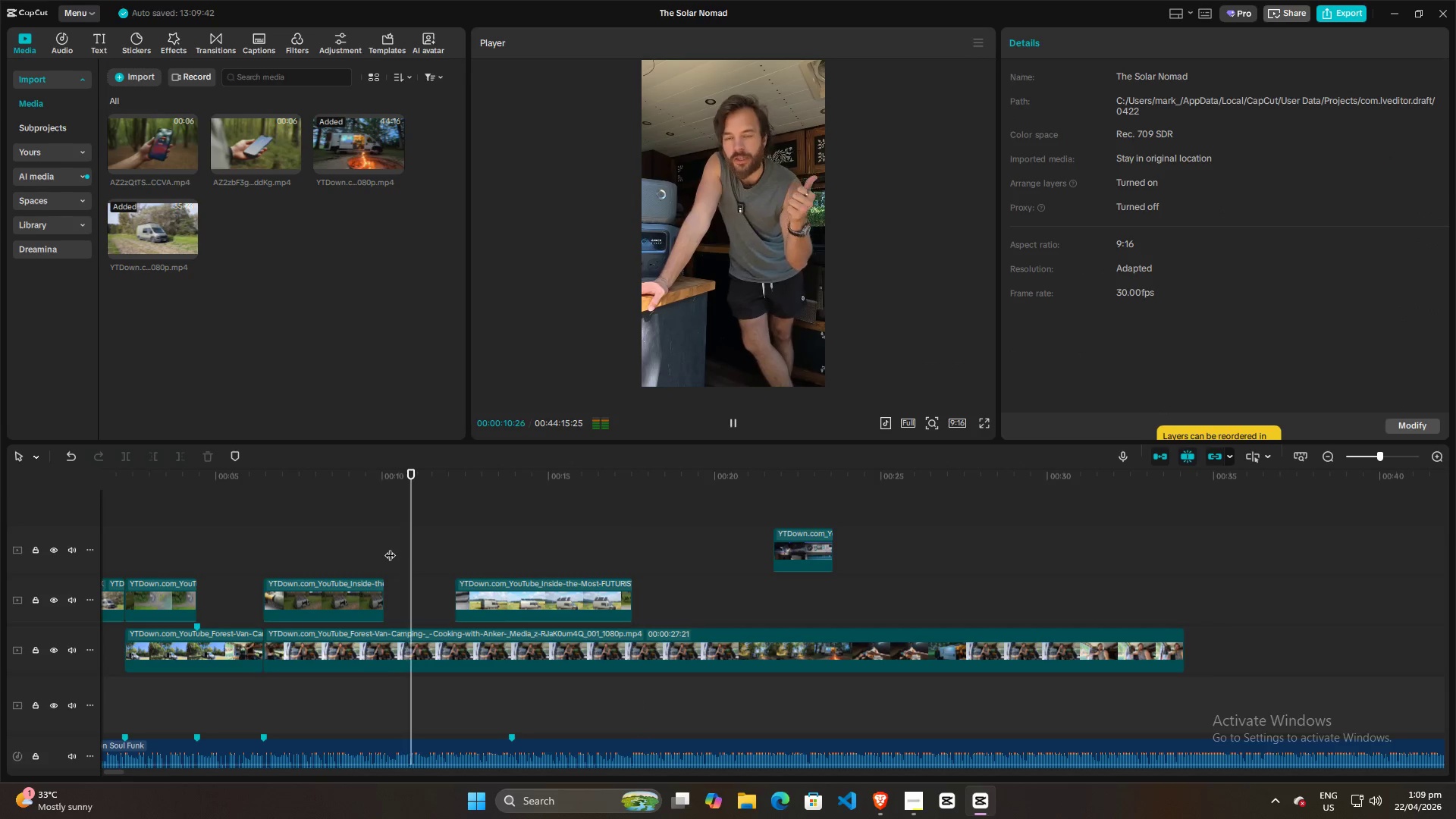 
key(Space)
 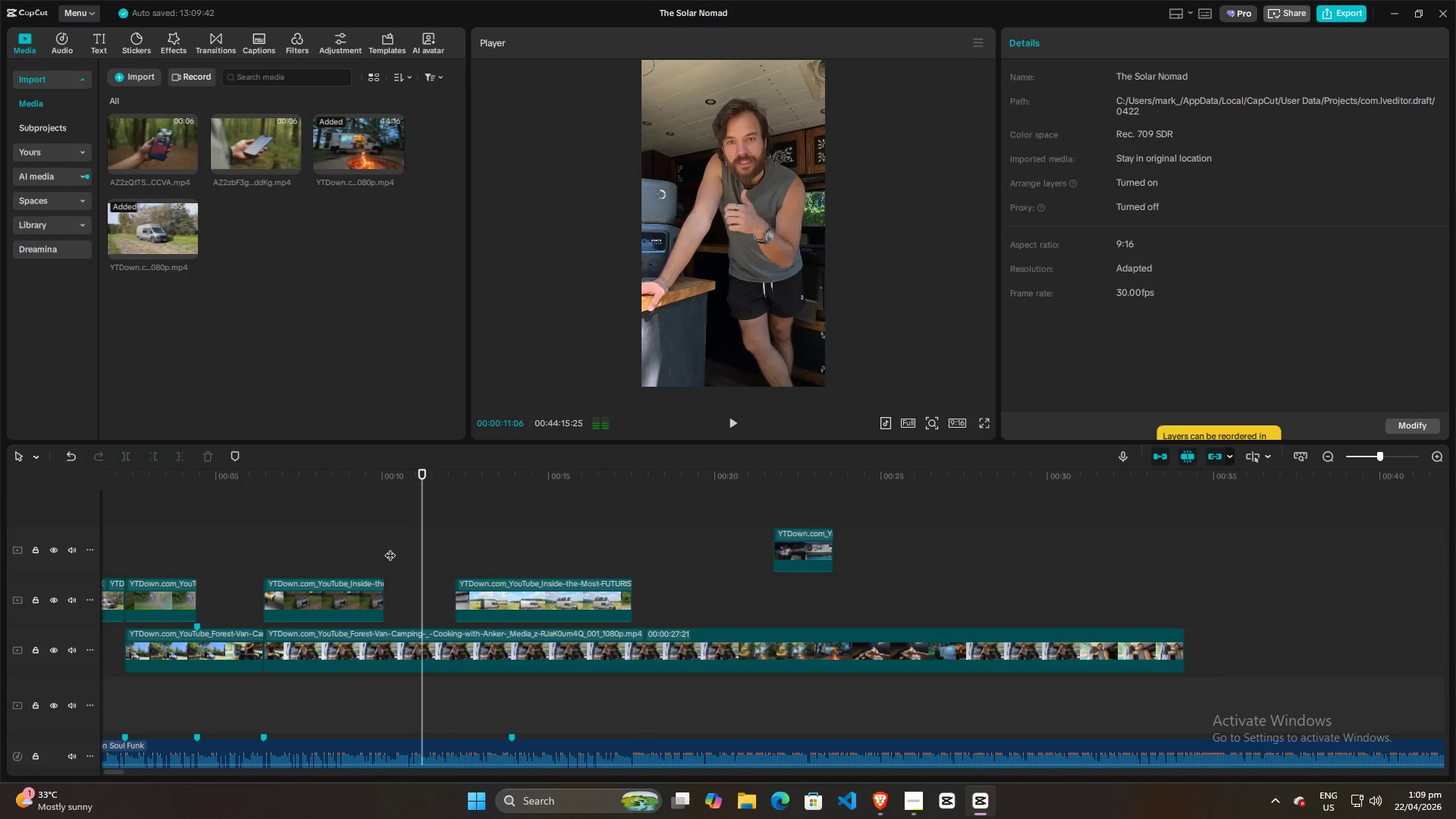 
left_click([390, 548])
 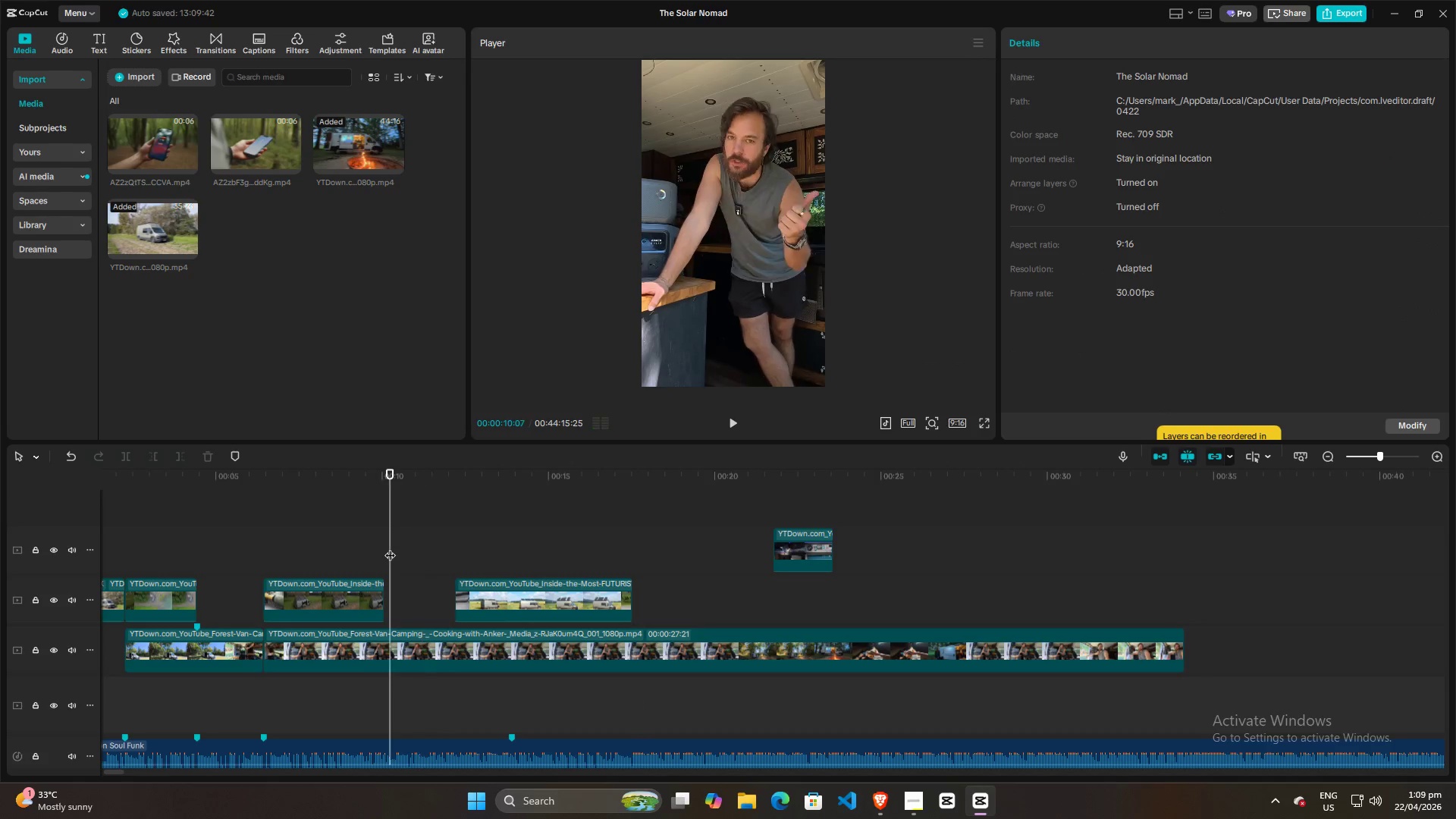 
key(Space)
 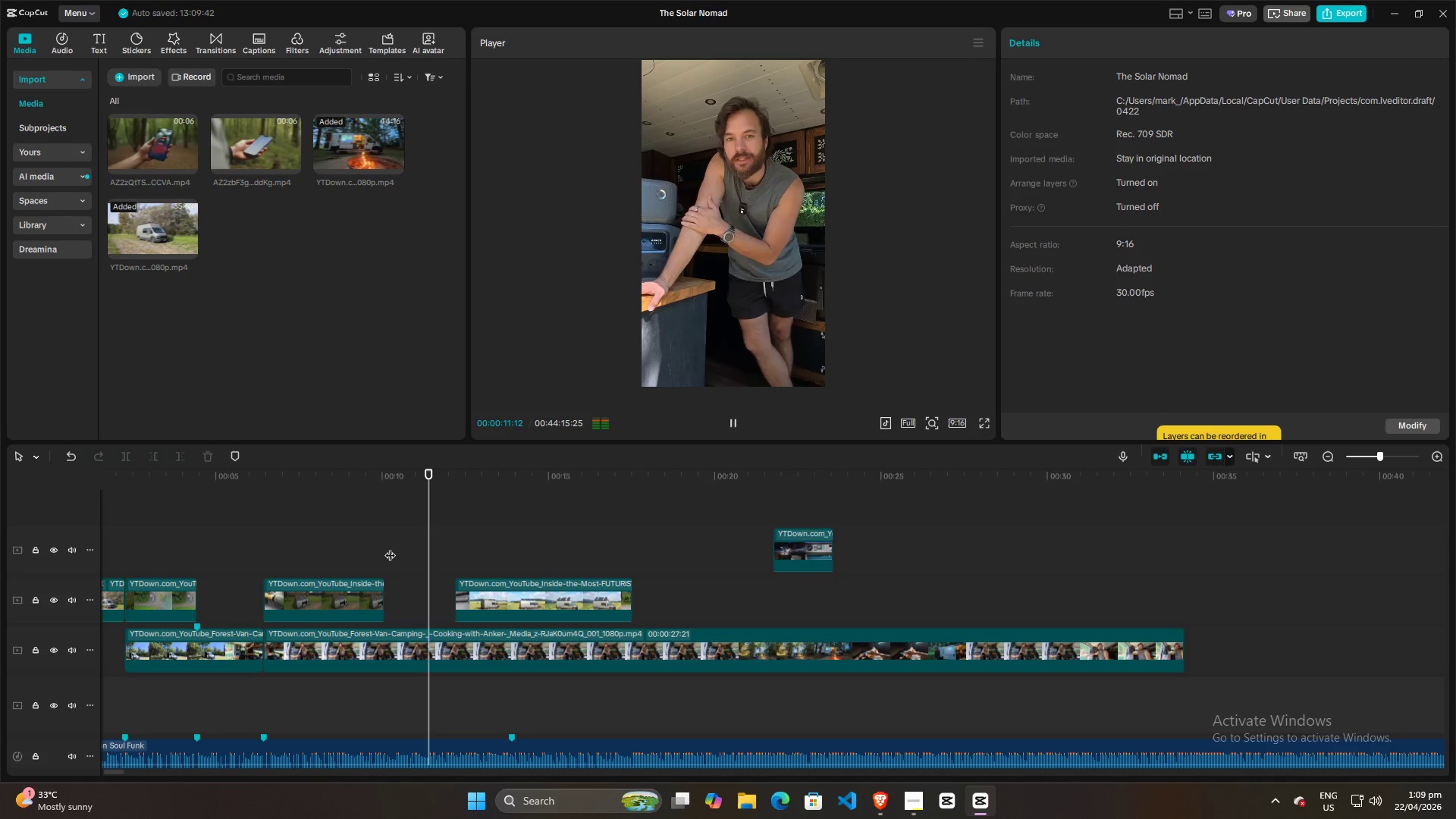 
key(Space)
 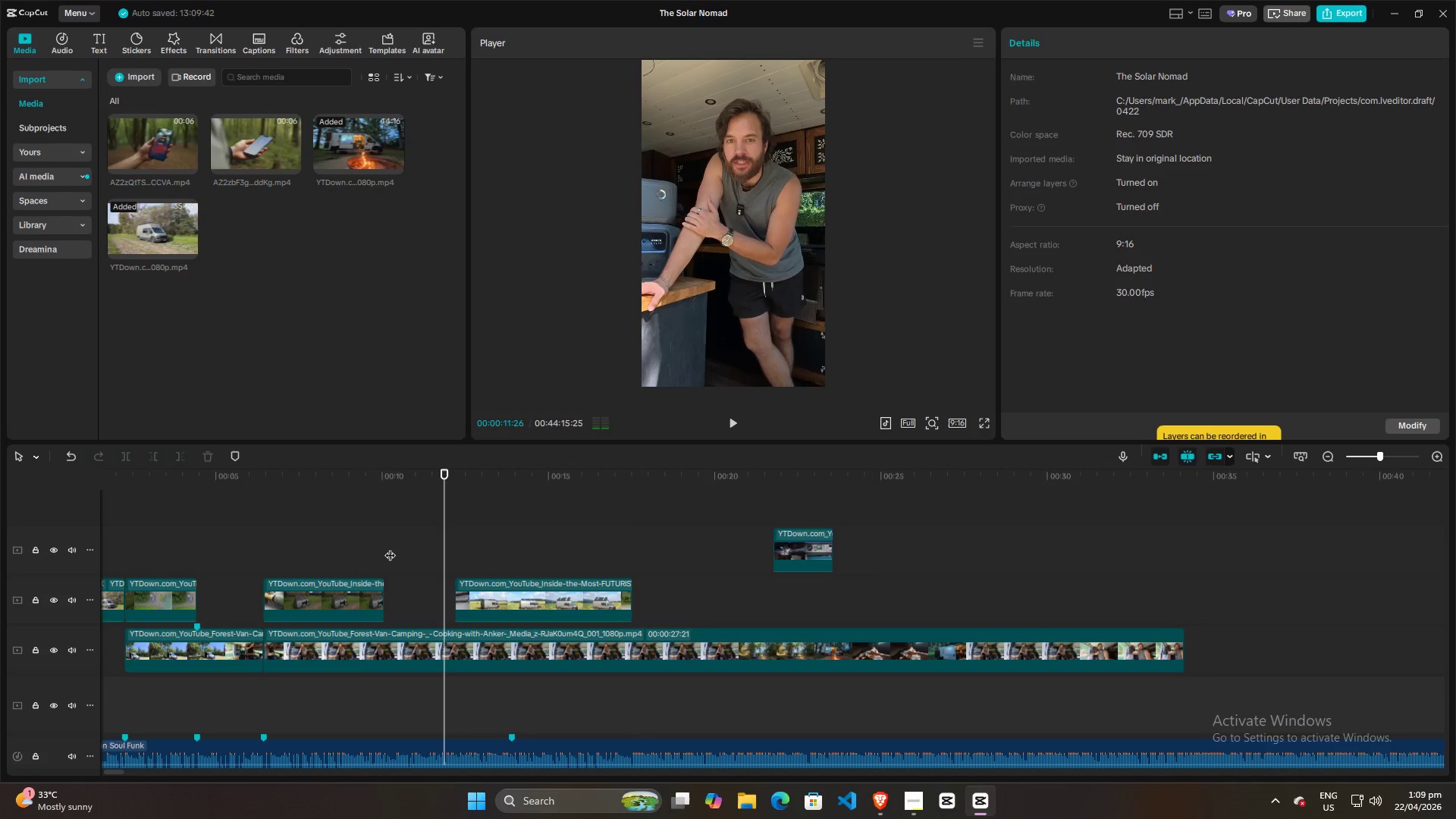 
key(Space)
 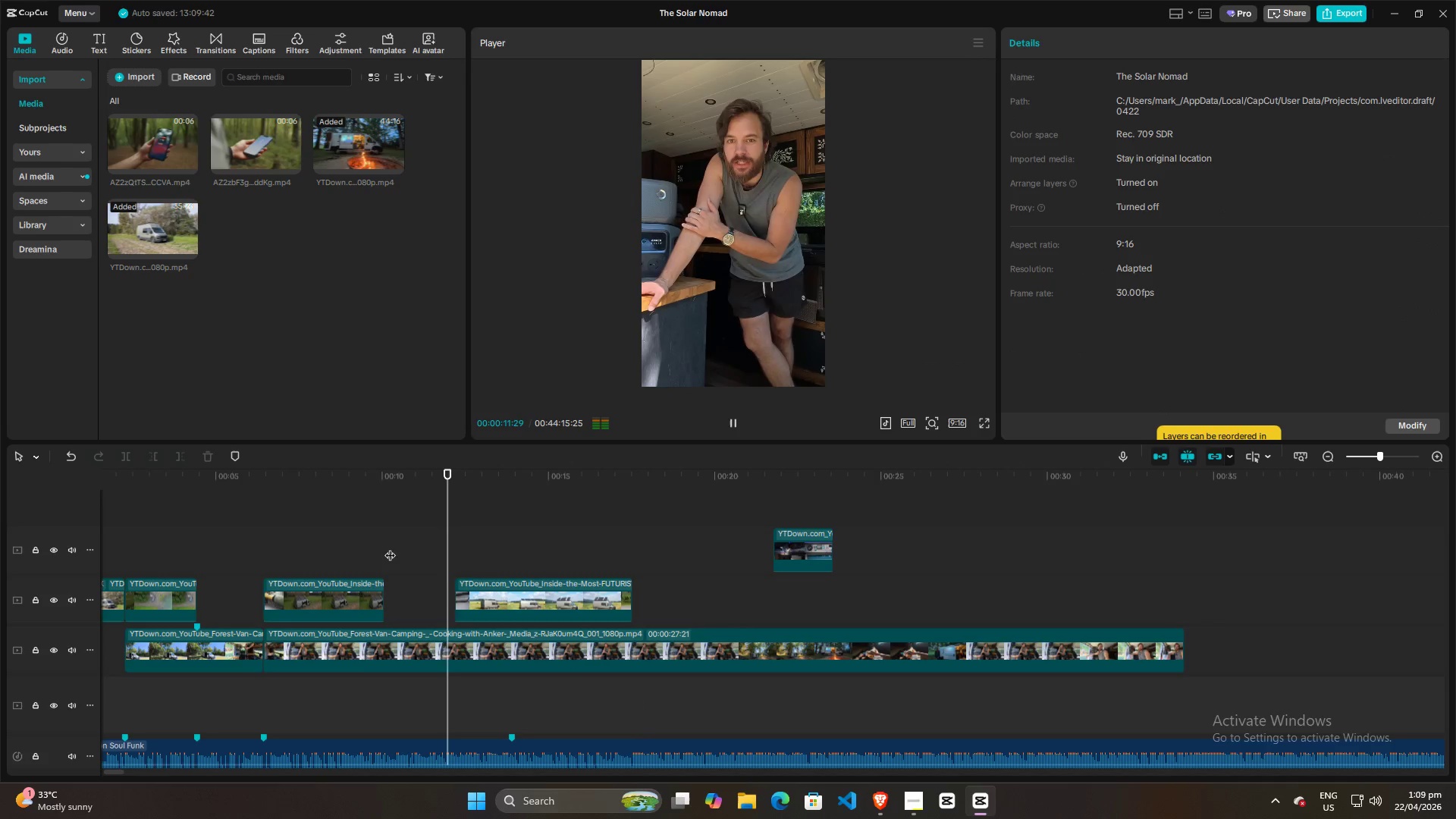 
key(Space)
 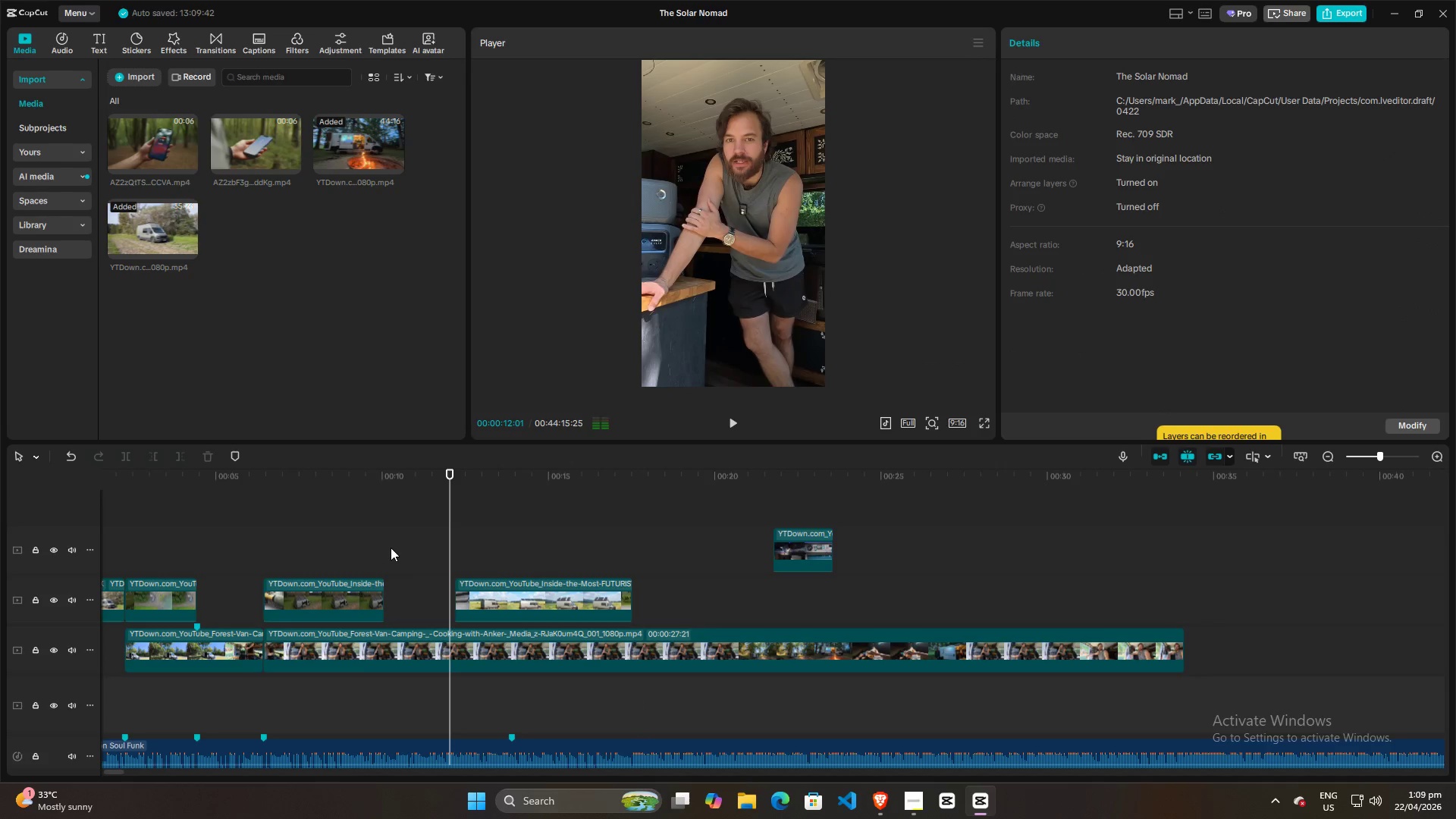 
left_click([391, 548])
 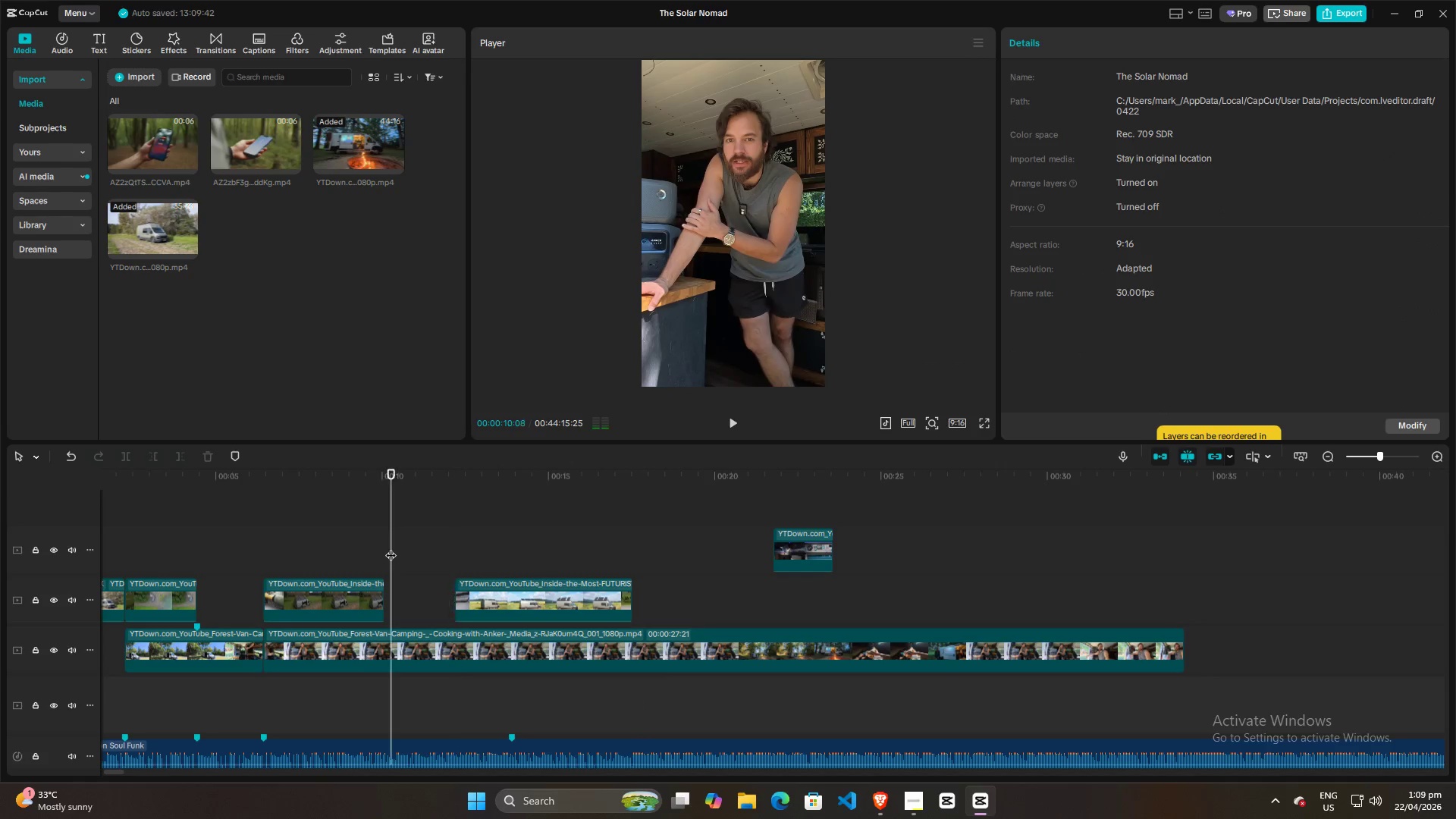 
key(Space)
 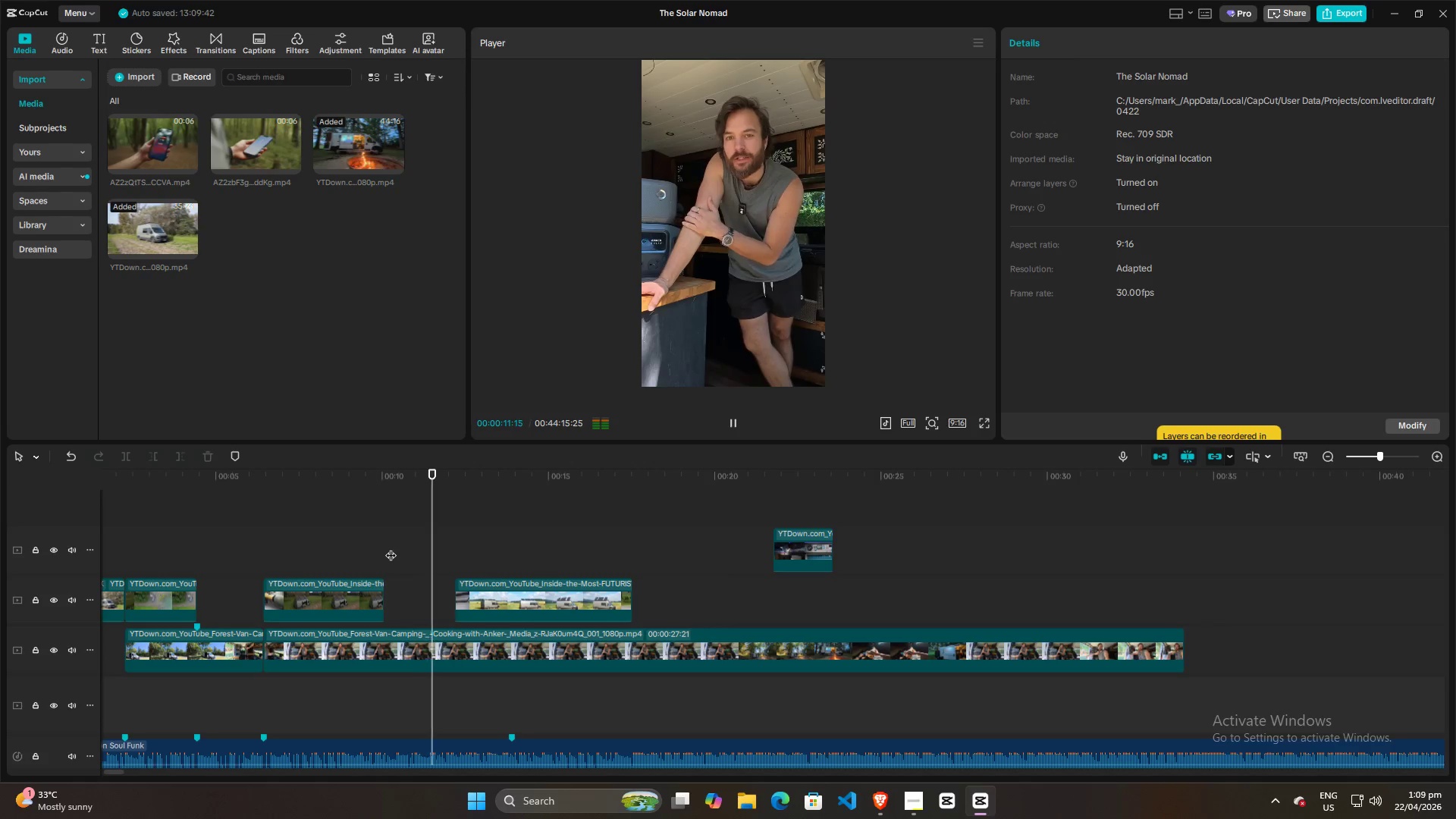 
key(Space)
 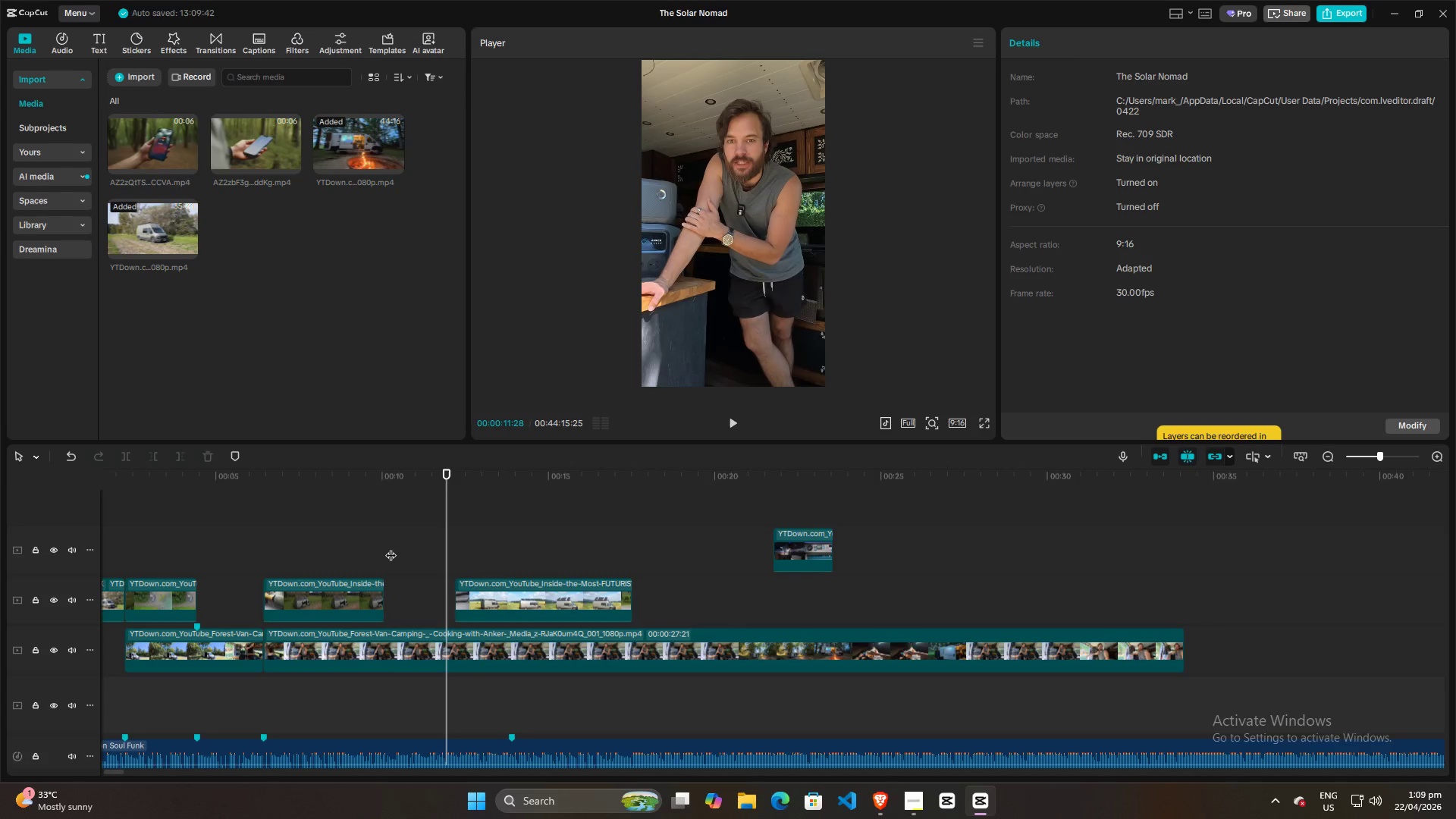 
key(Space)
 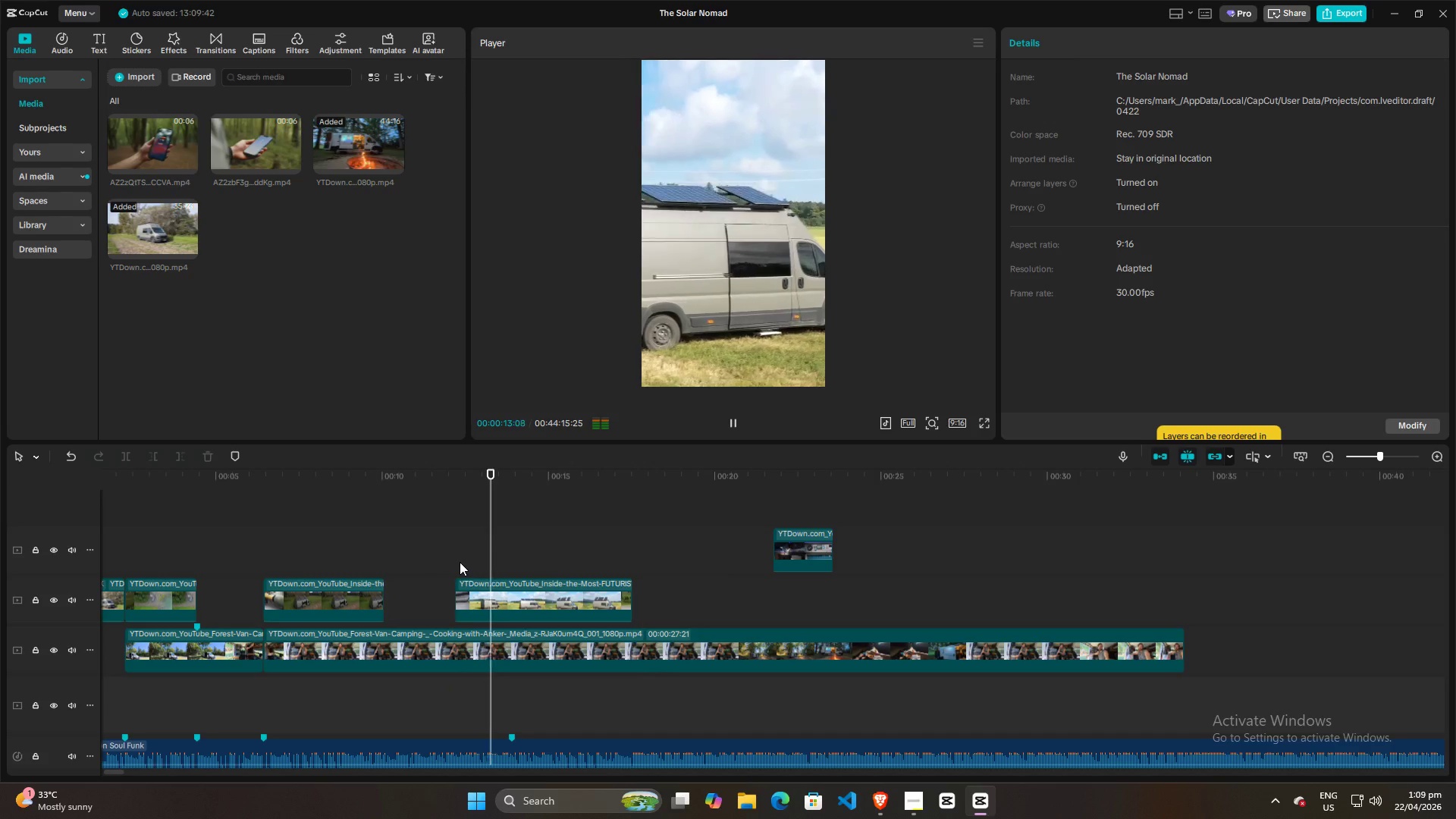 
left_click([392, 548])
 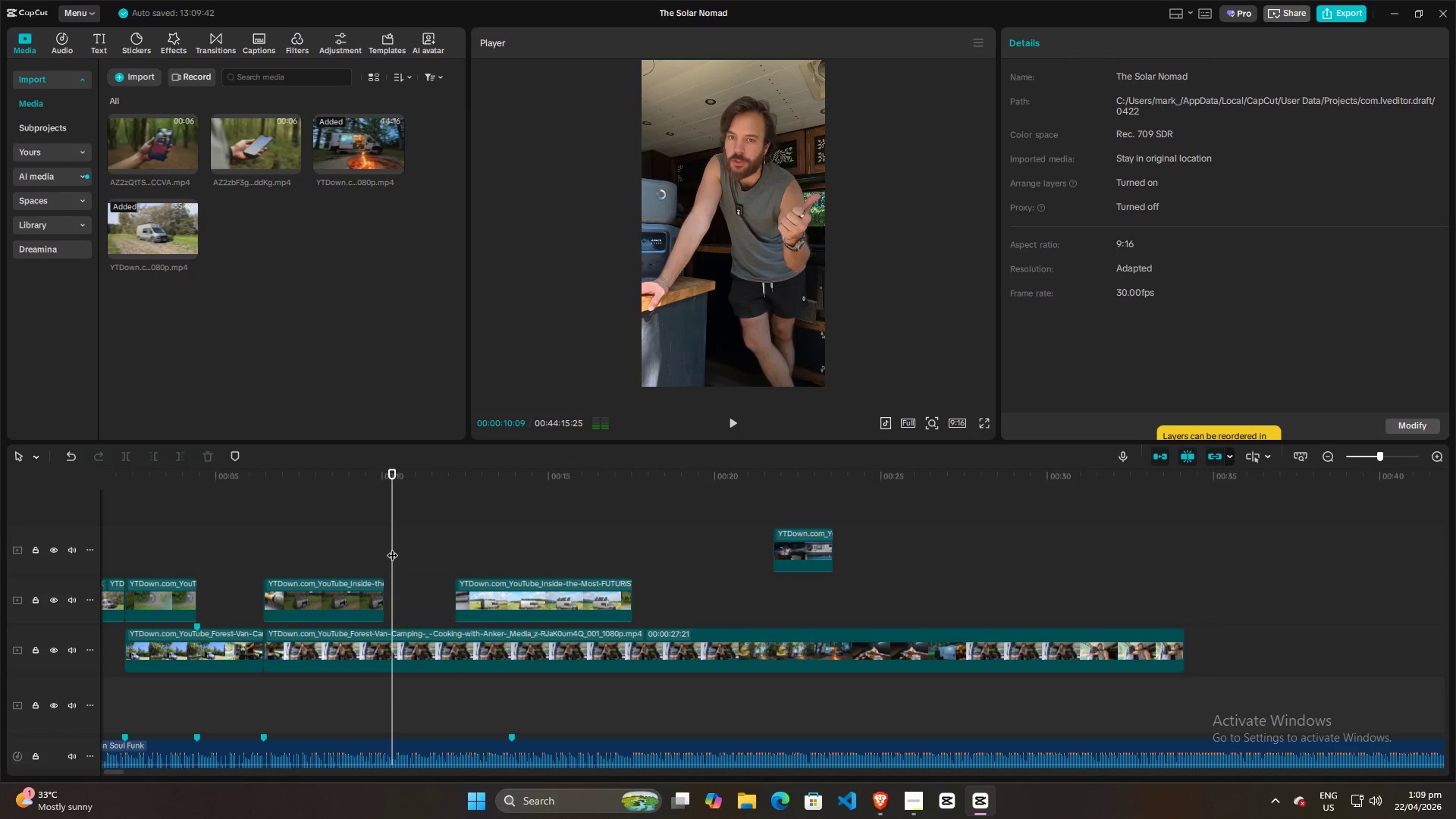 
key(Space)
 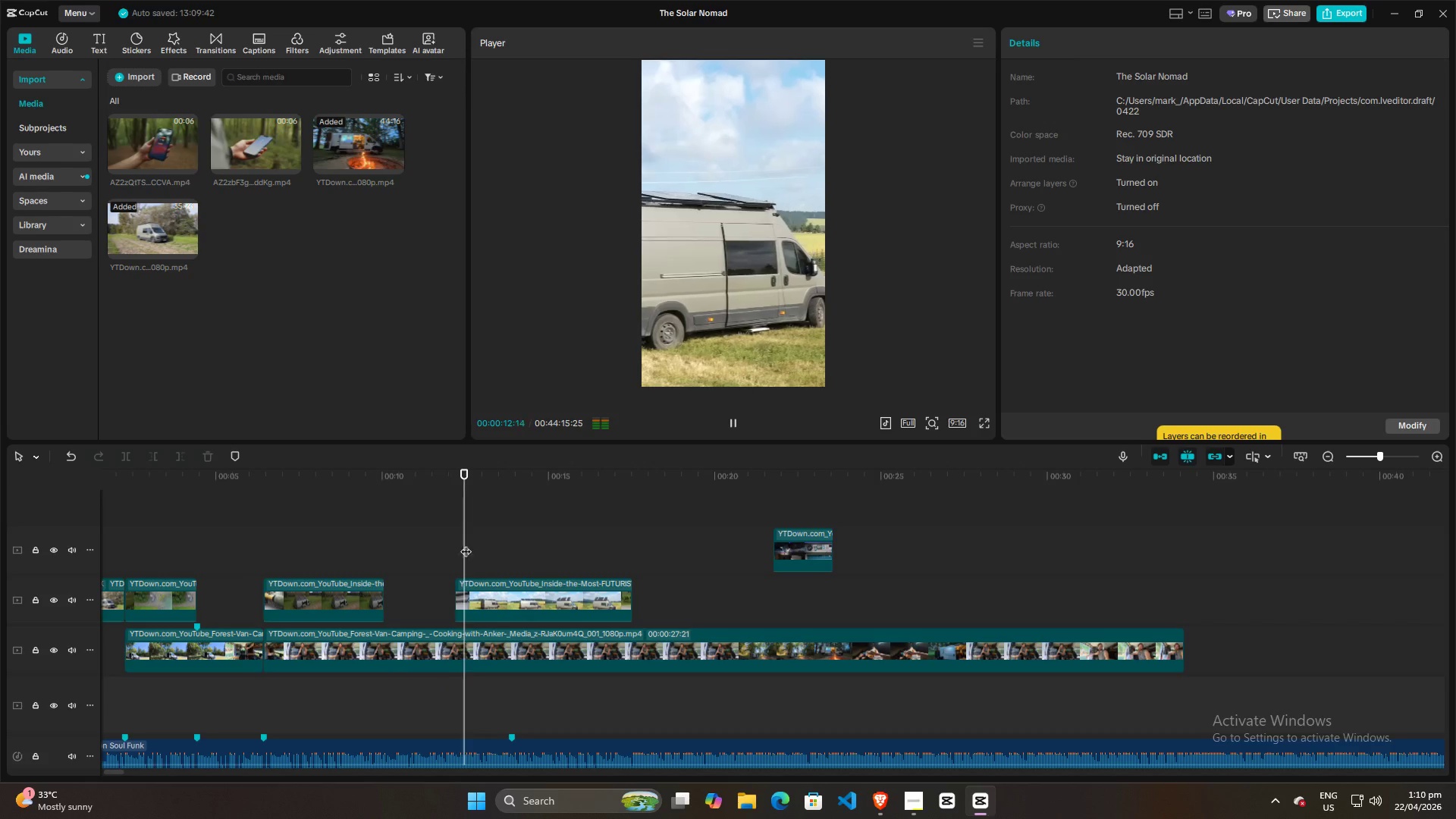 
key(Space)
 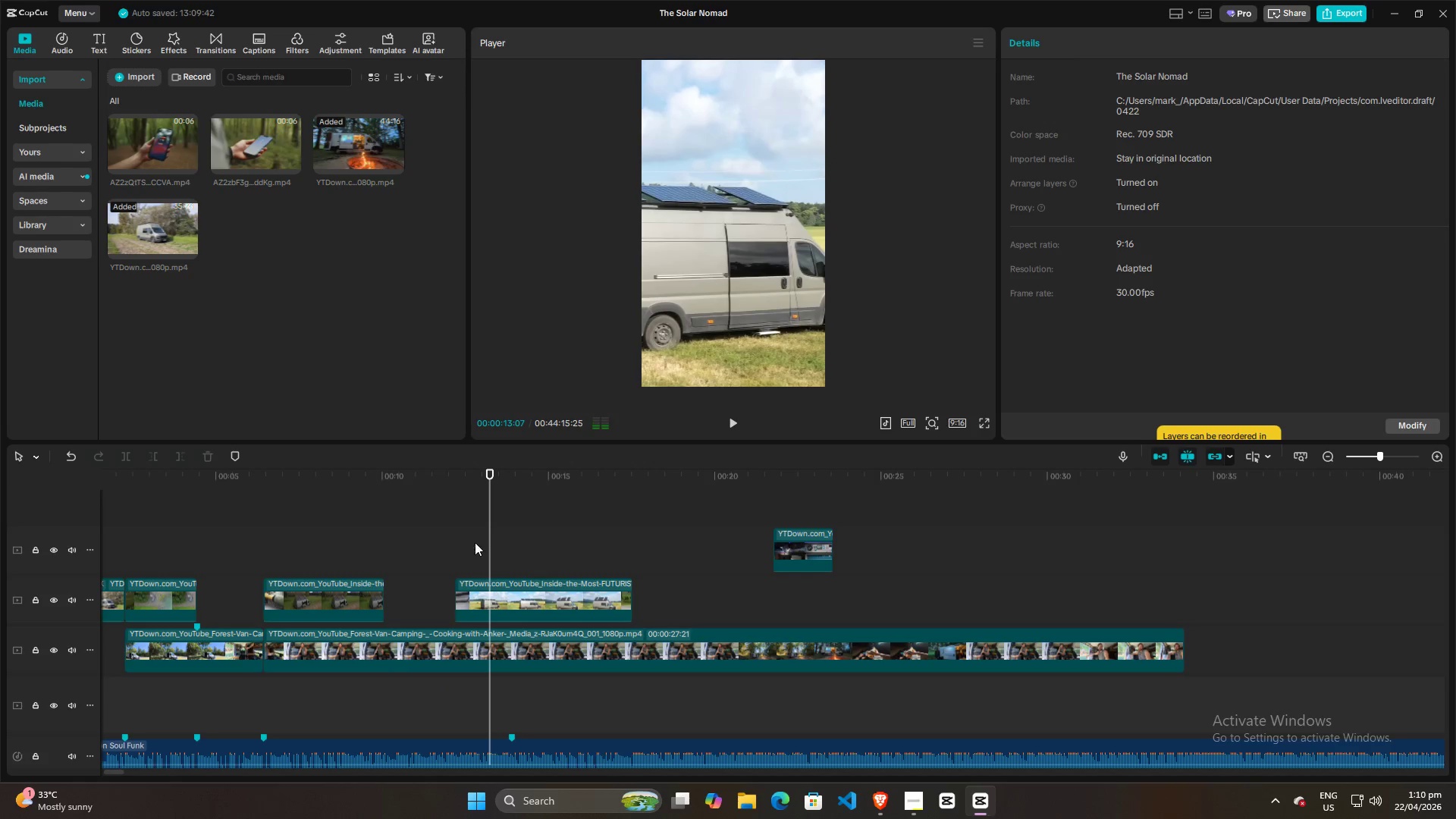 
left_click([467, 544])
 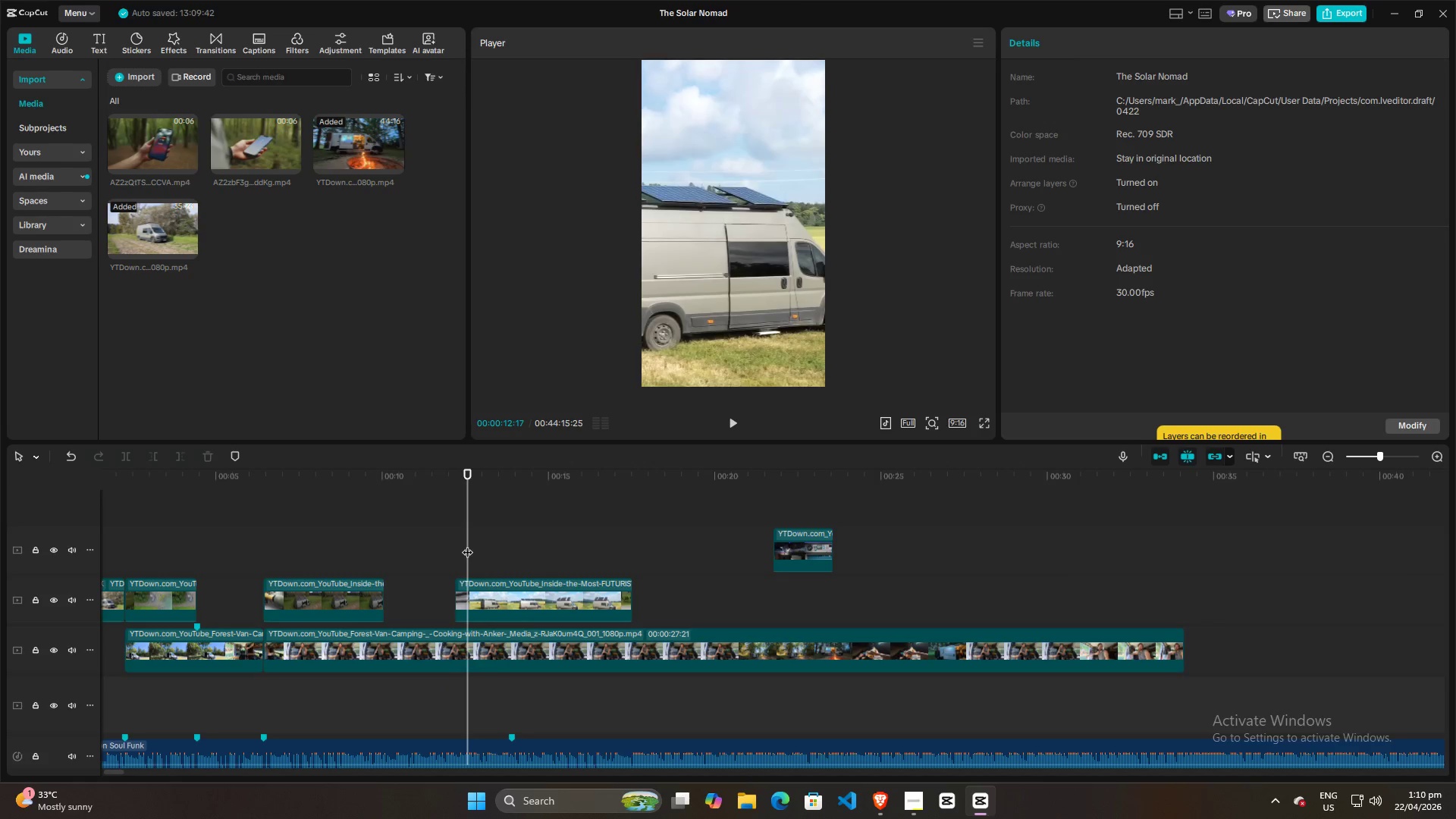 
key(Space)
 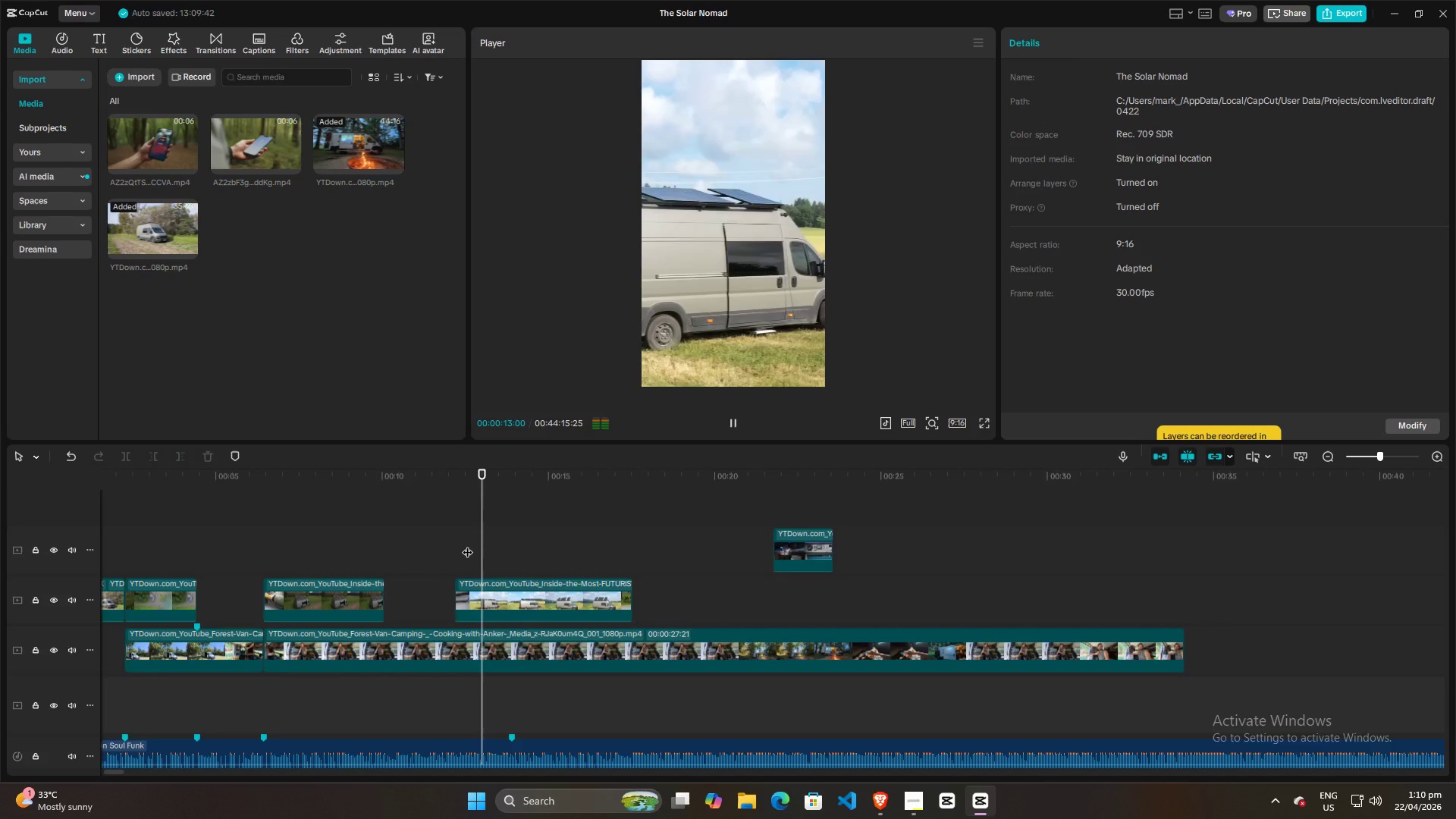 
key(Space)
 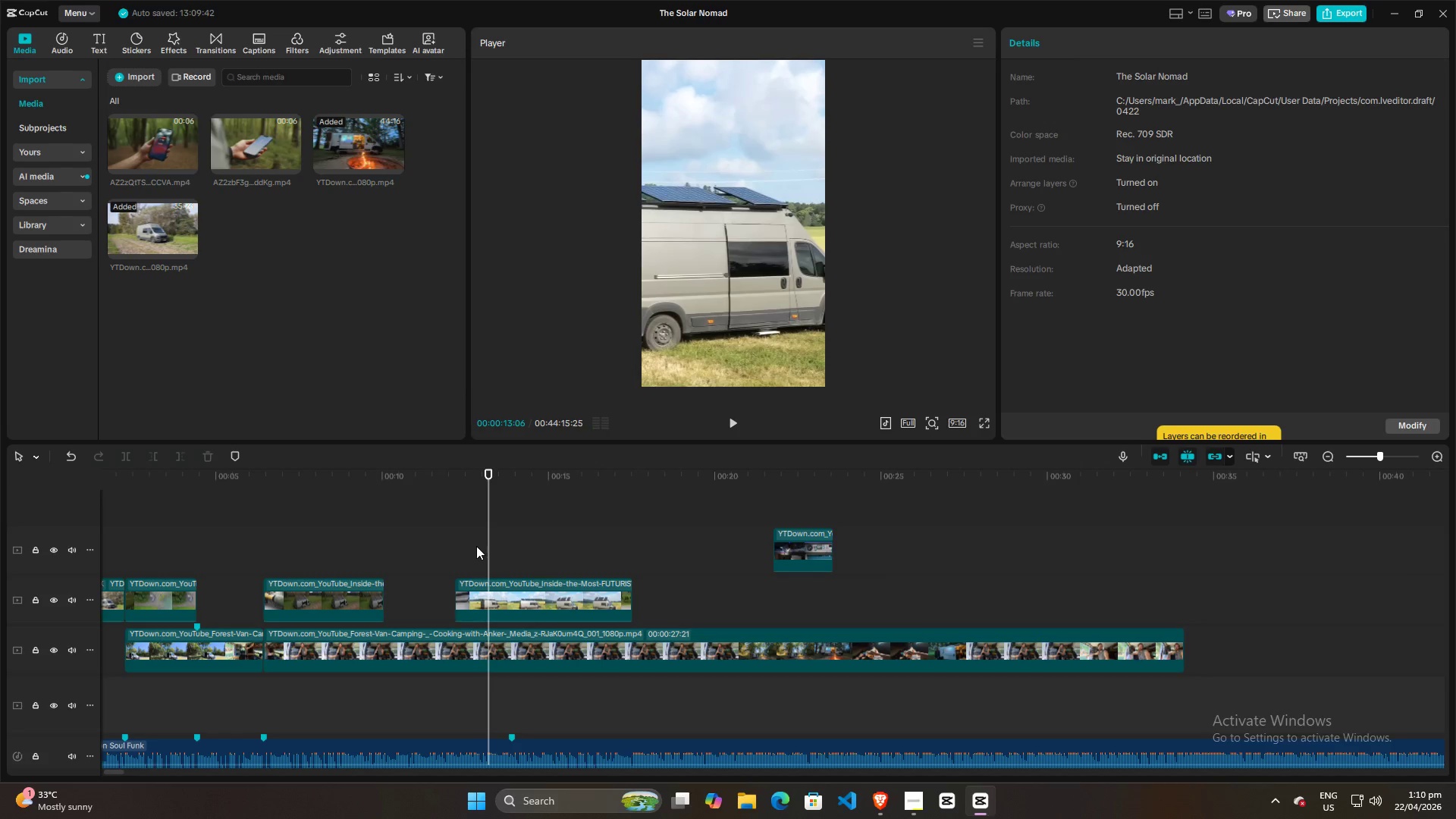 
left_click([476, 546])
 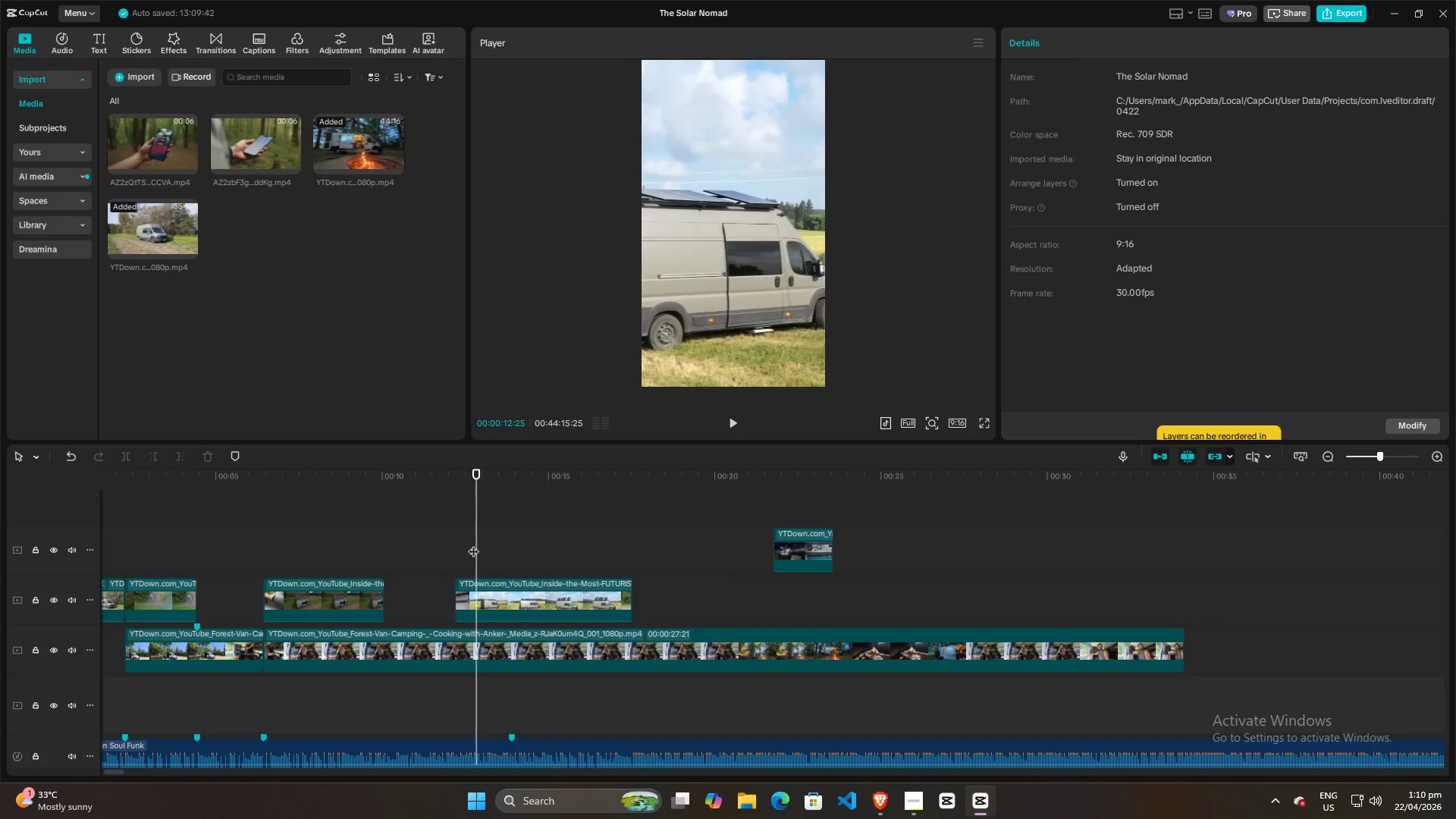 
key(Space)
 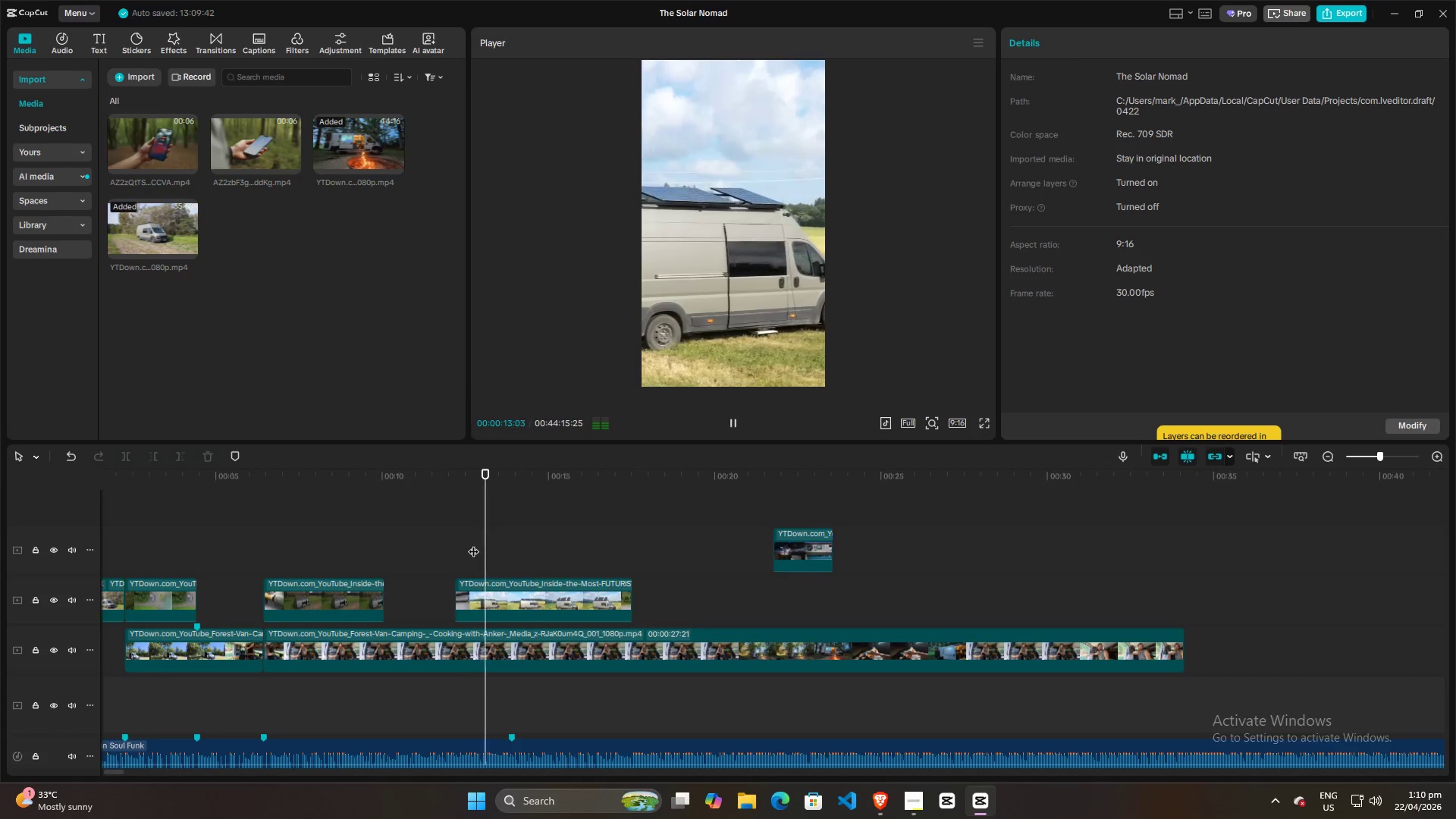 
key(Space)
 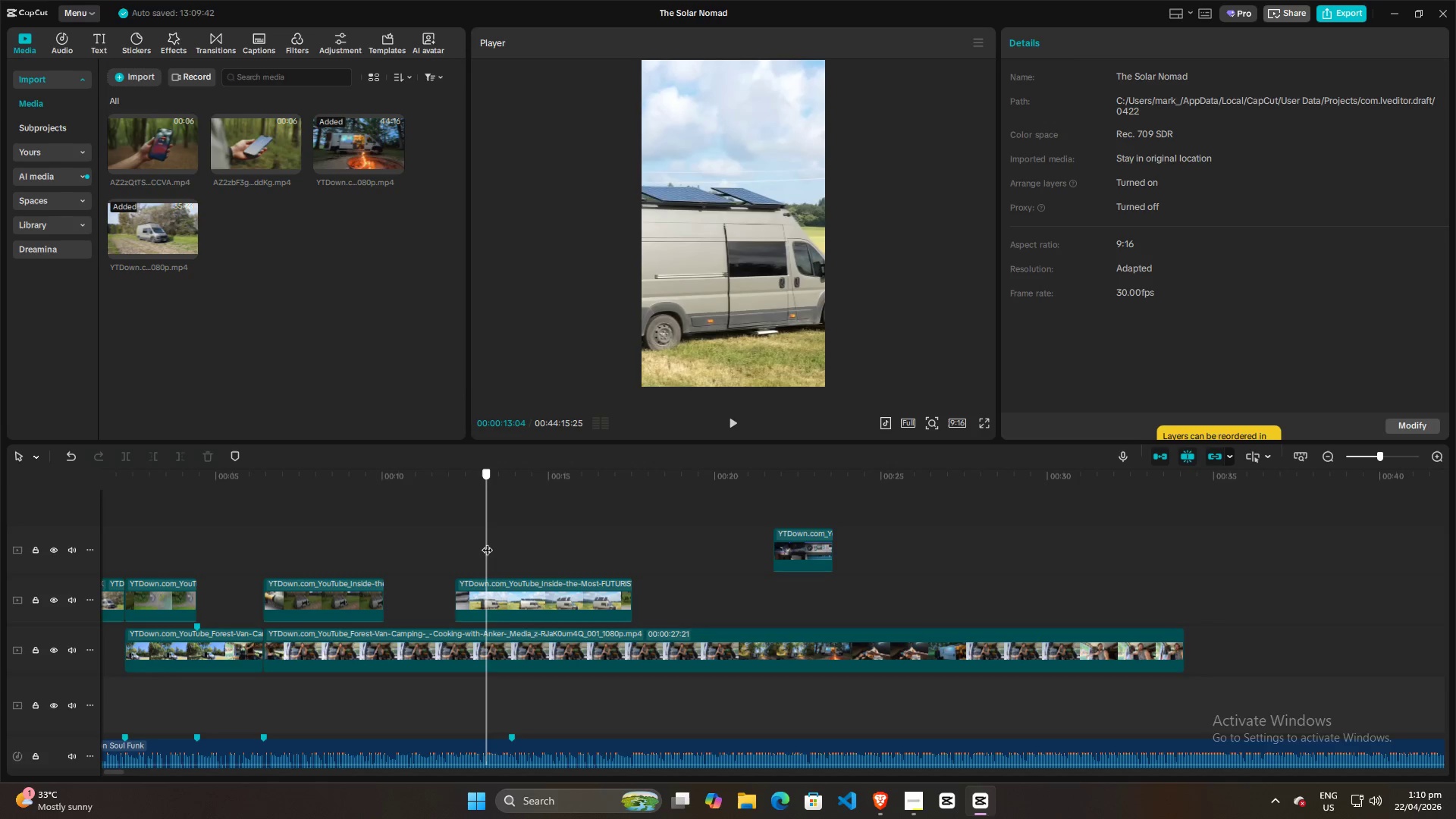 
left_click([487, 542])
 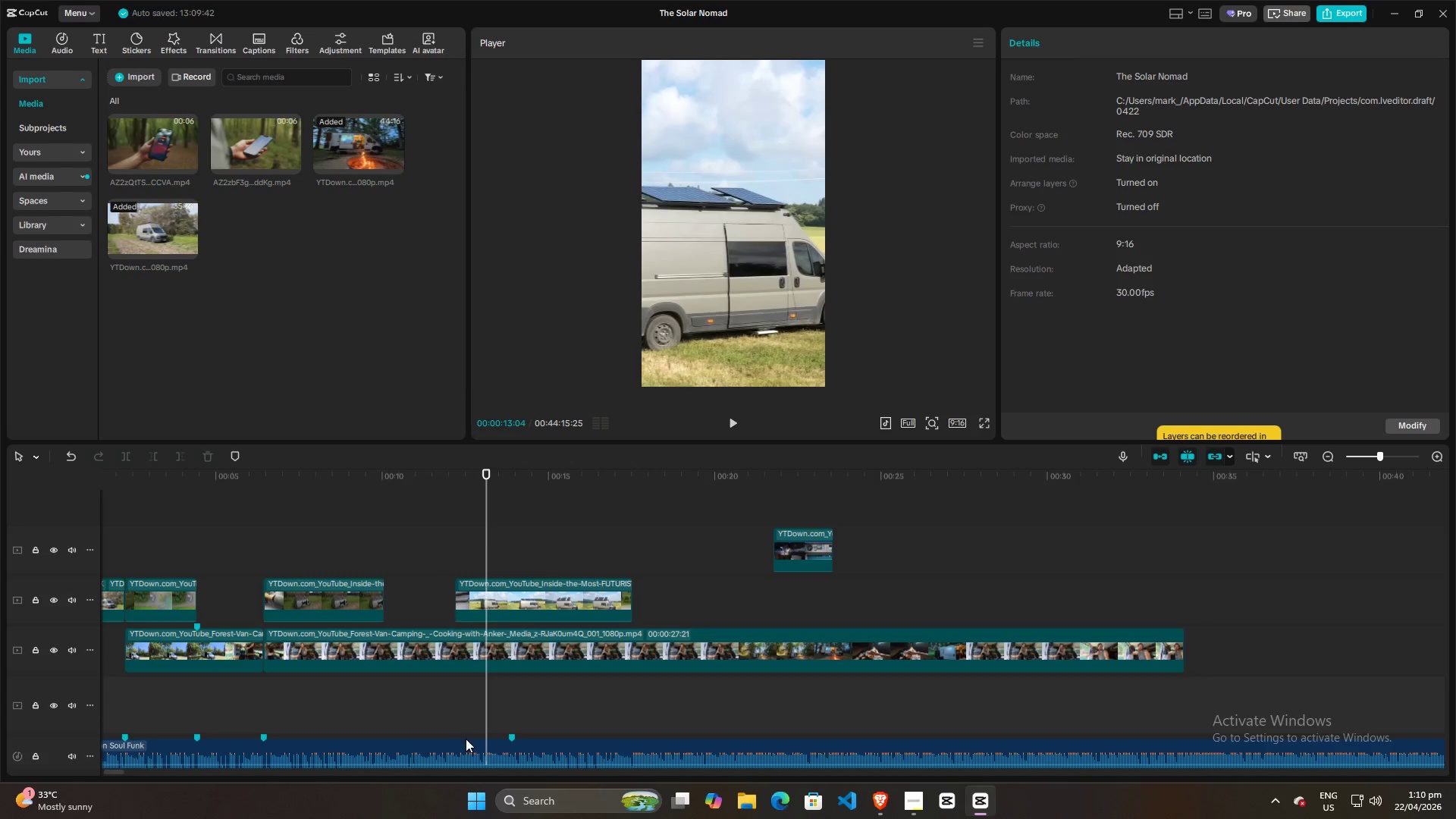 
left_click([466, 739])
 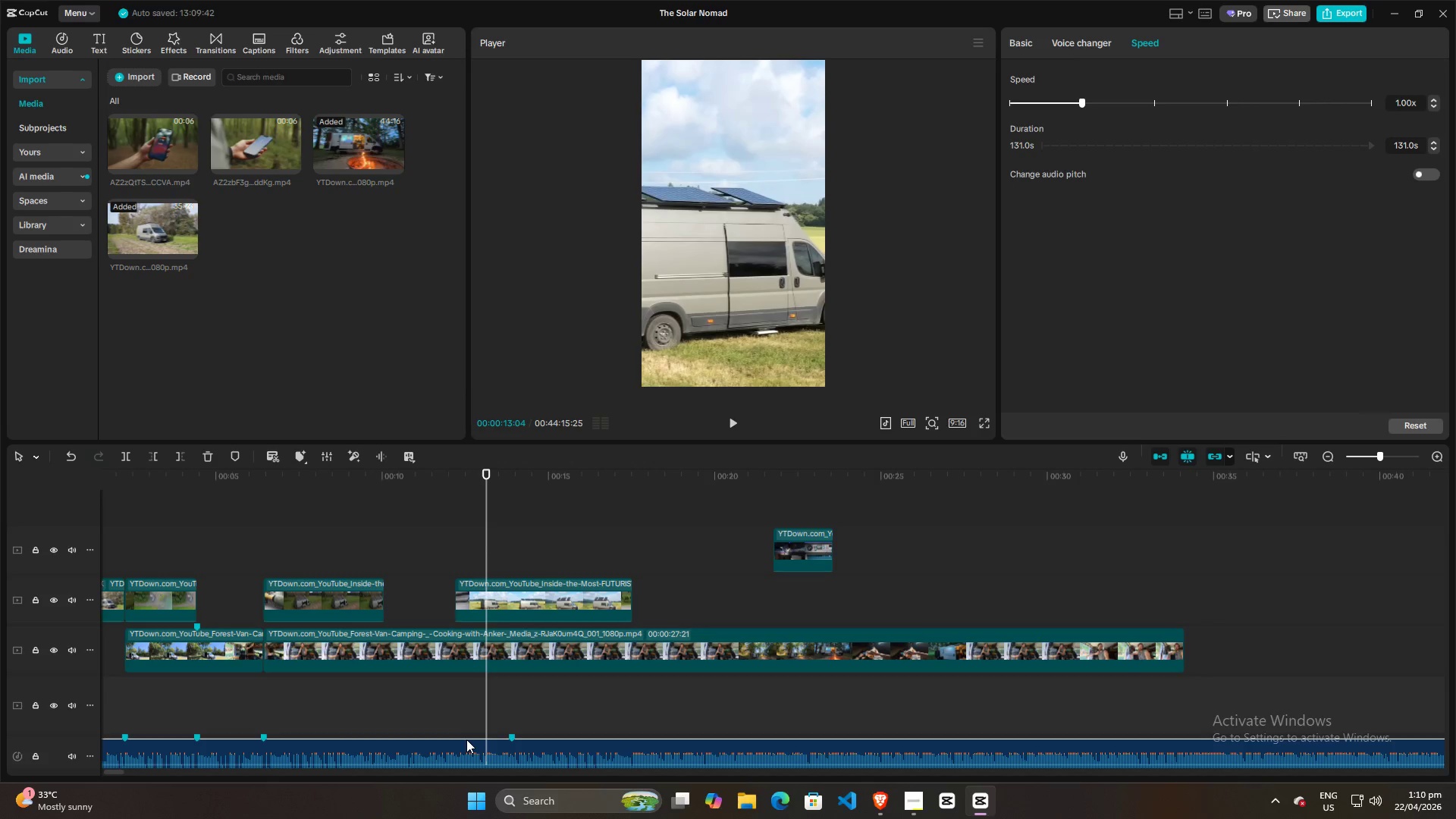 
key(M)
 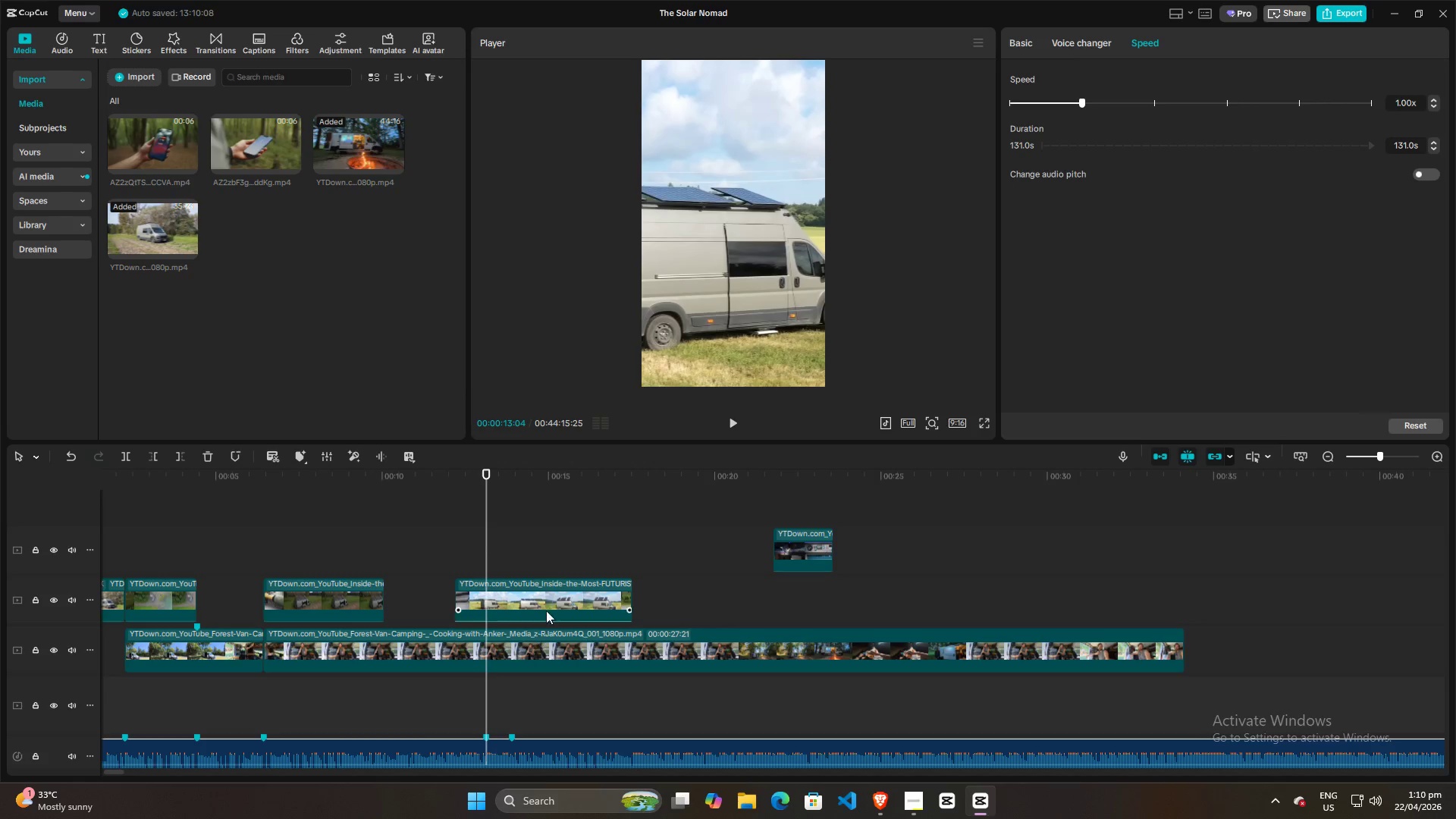 
left_click_drag(start_coordinate=[544, 601], to_coordinate=[577, 601])
 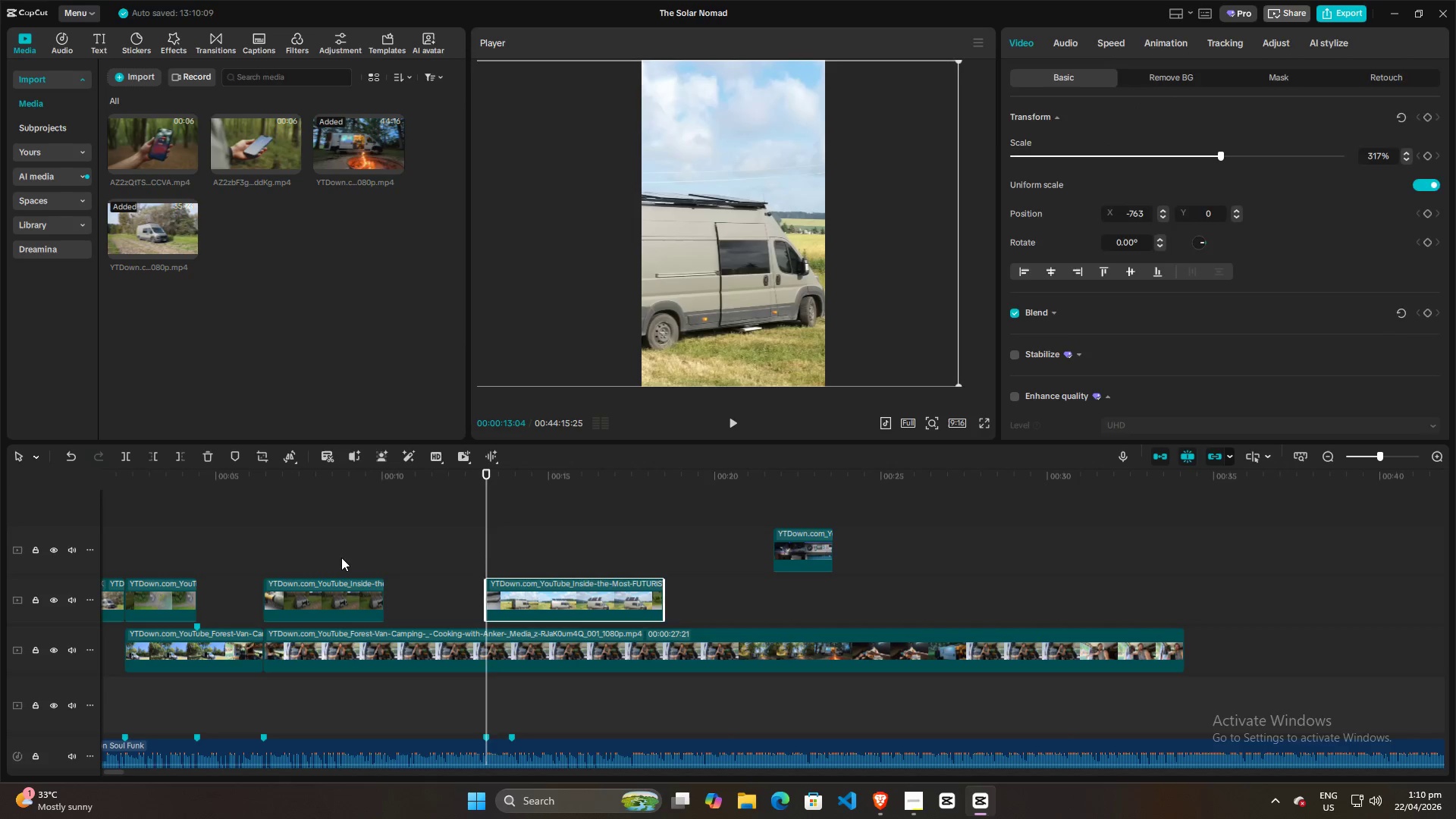 
left_click([341, 557])
 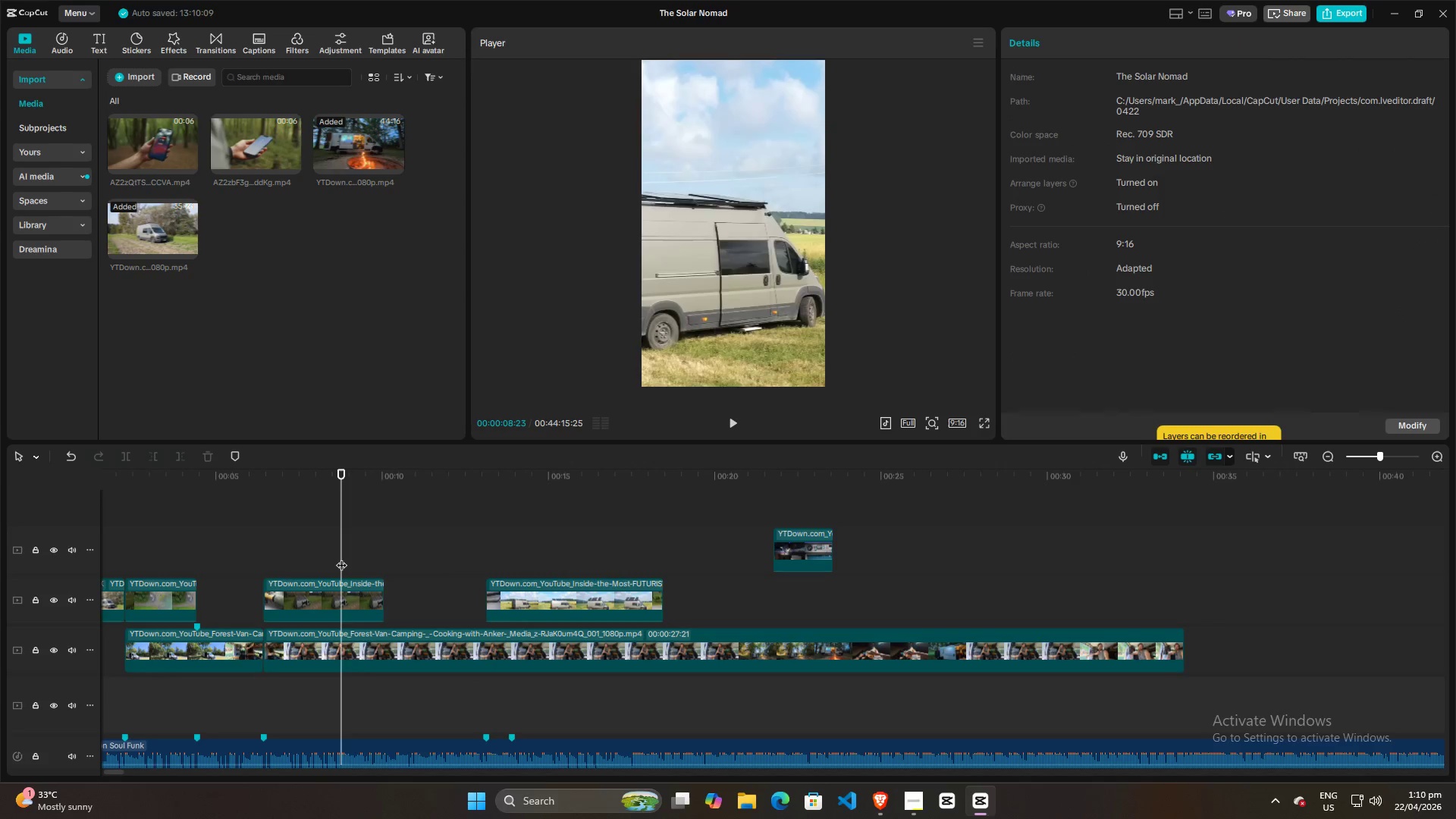 
key(Space)
 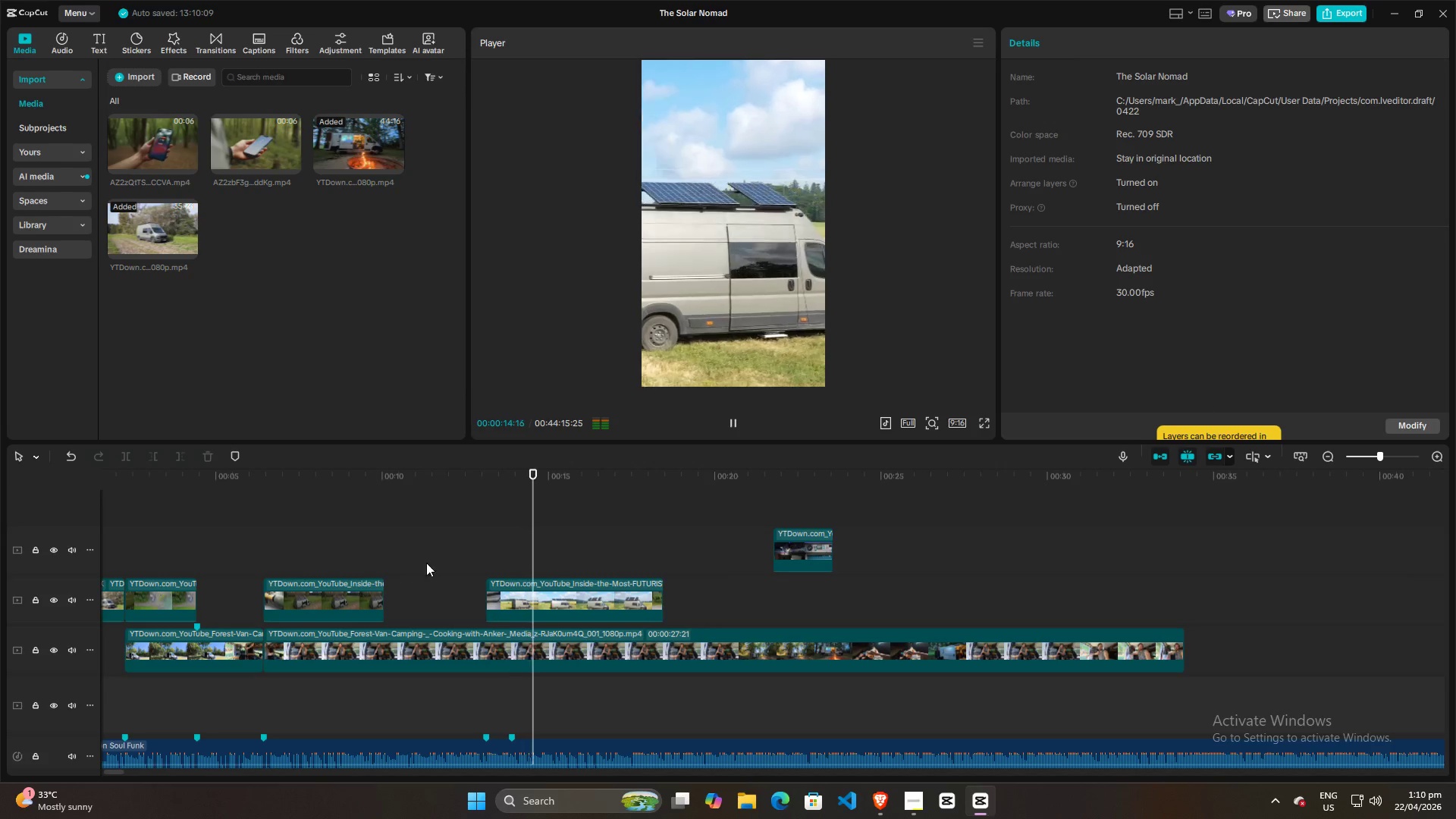 
wait(7.86)
 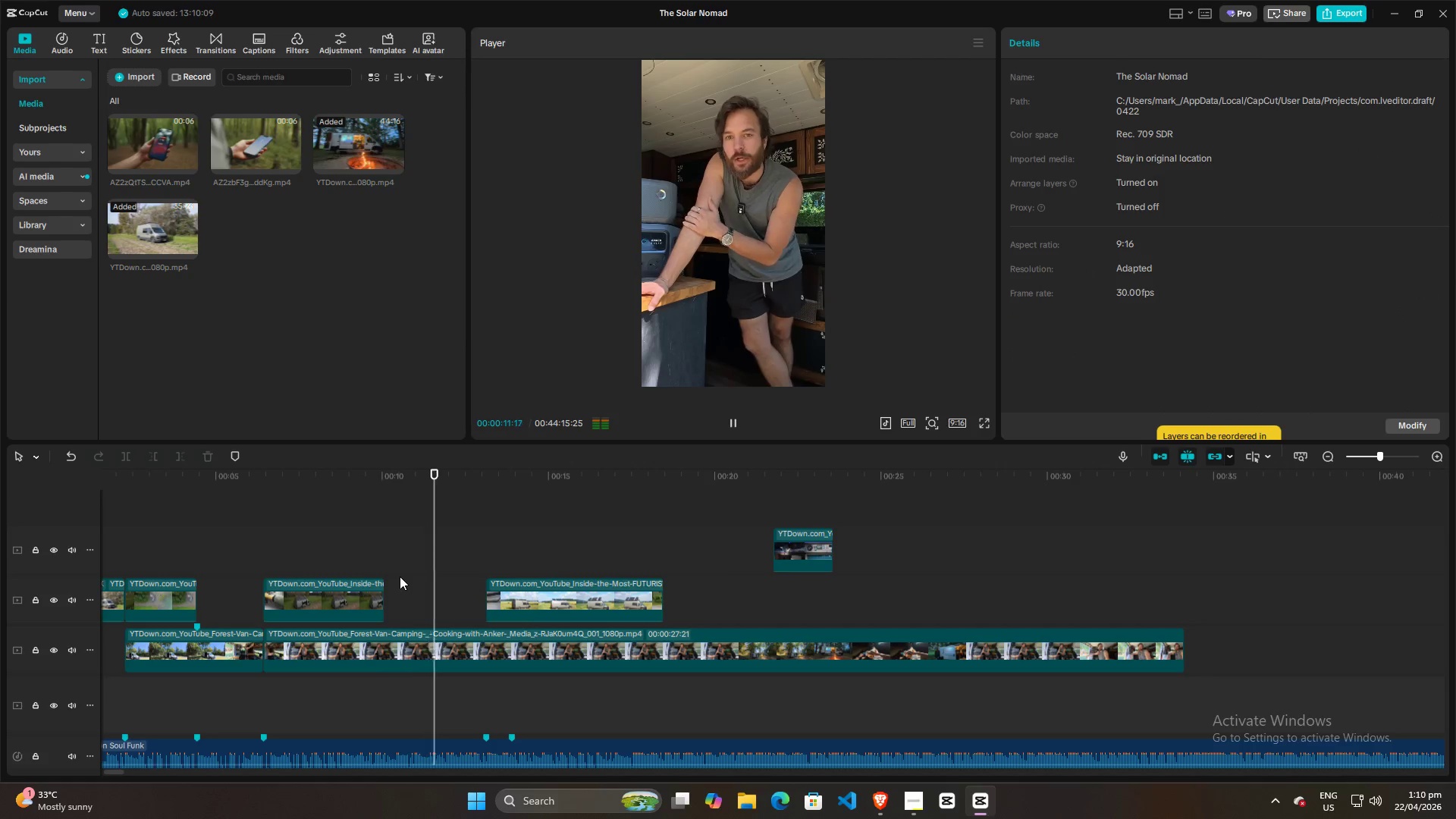 
left_click([543, 547])
 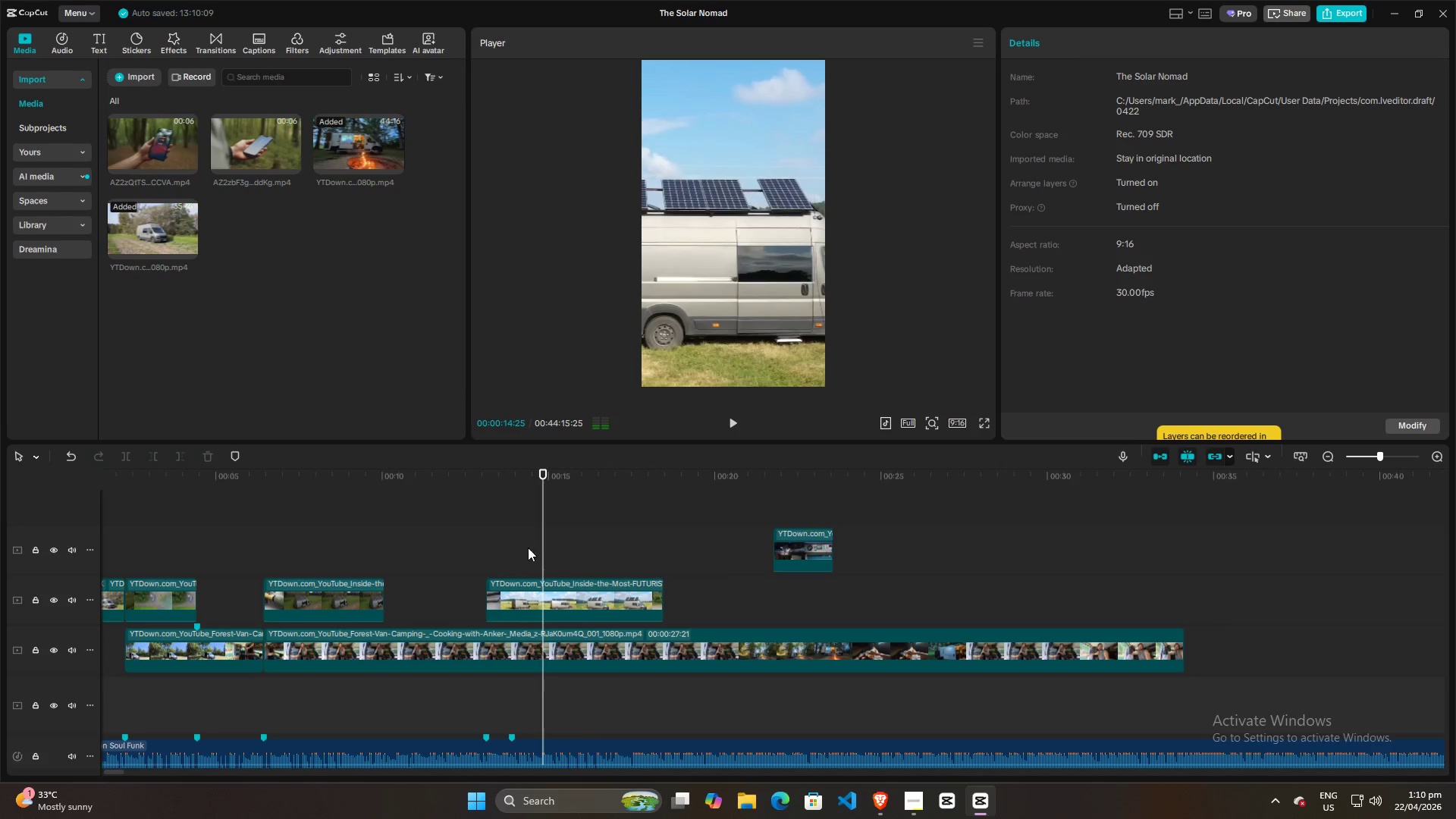 
left_click([510, 546])
 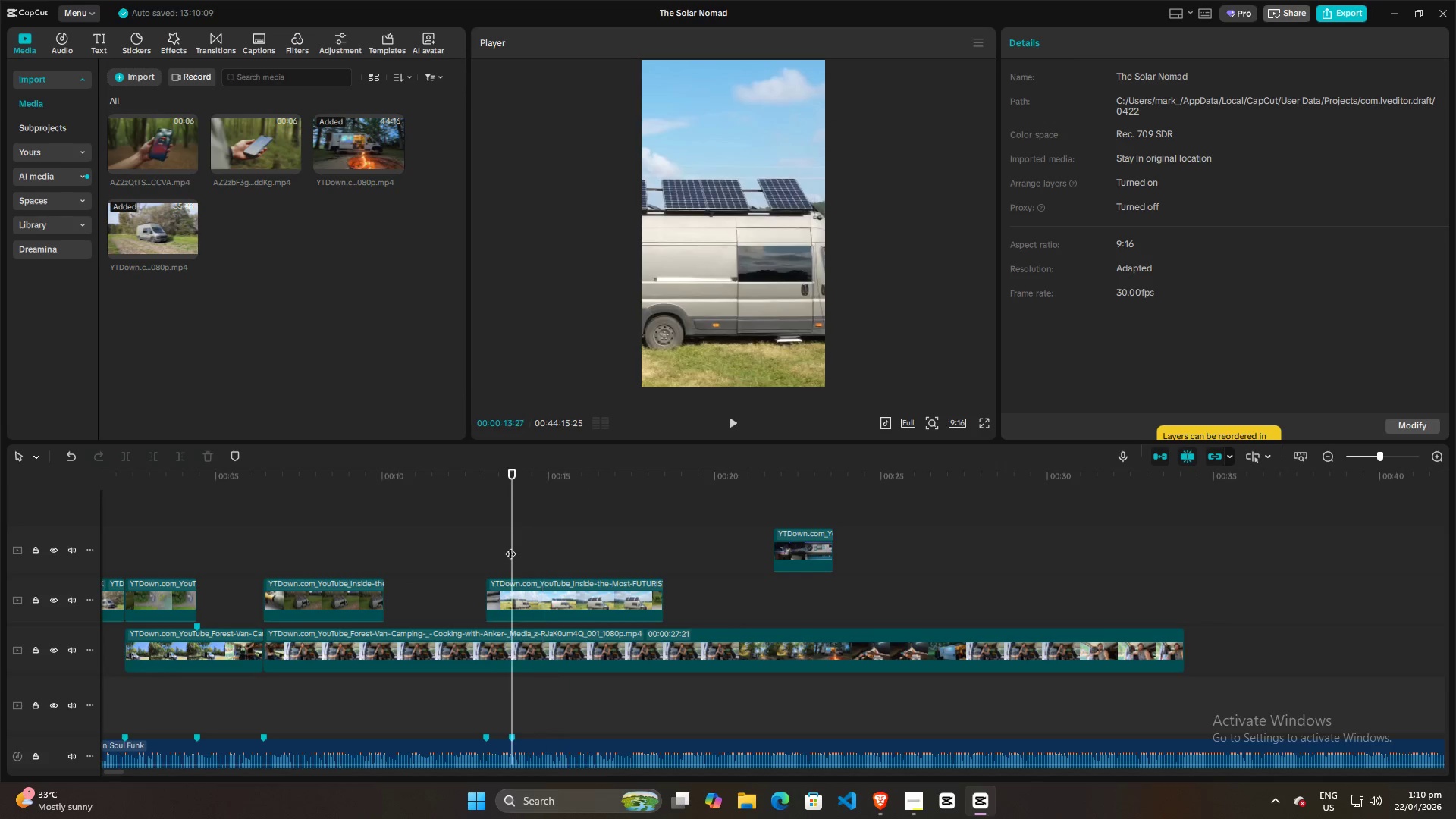 
key(Space)
 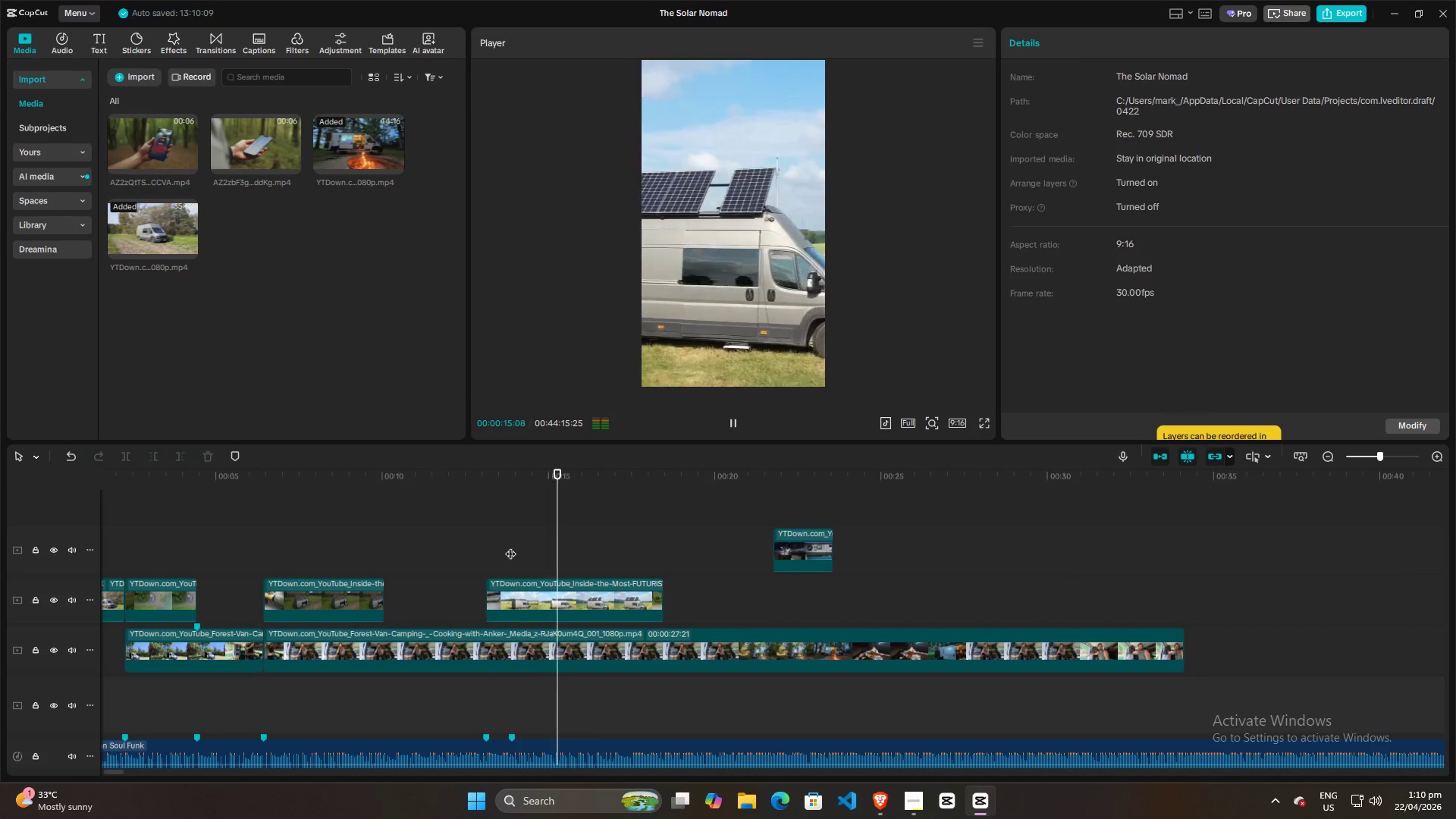 
key(Space)
 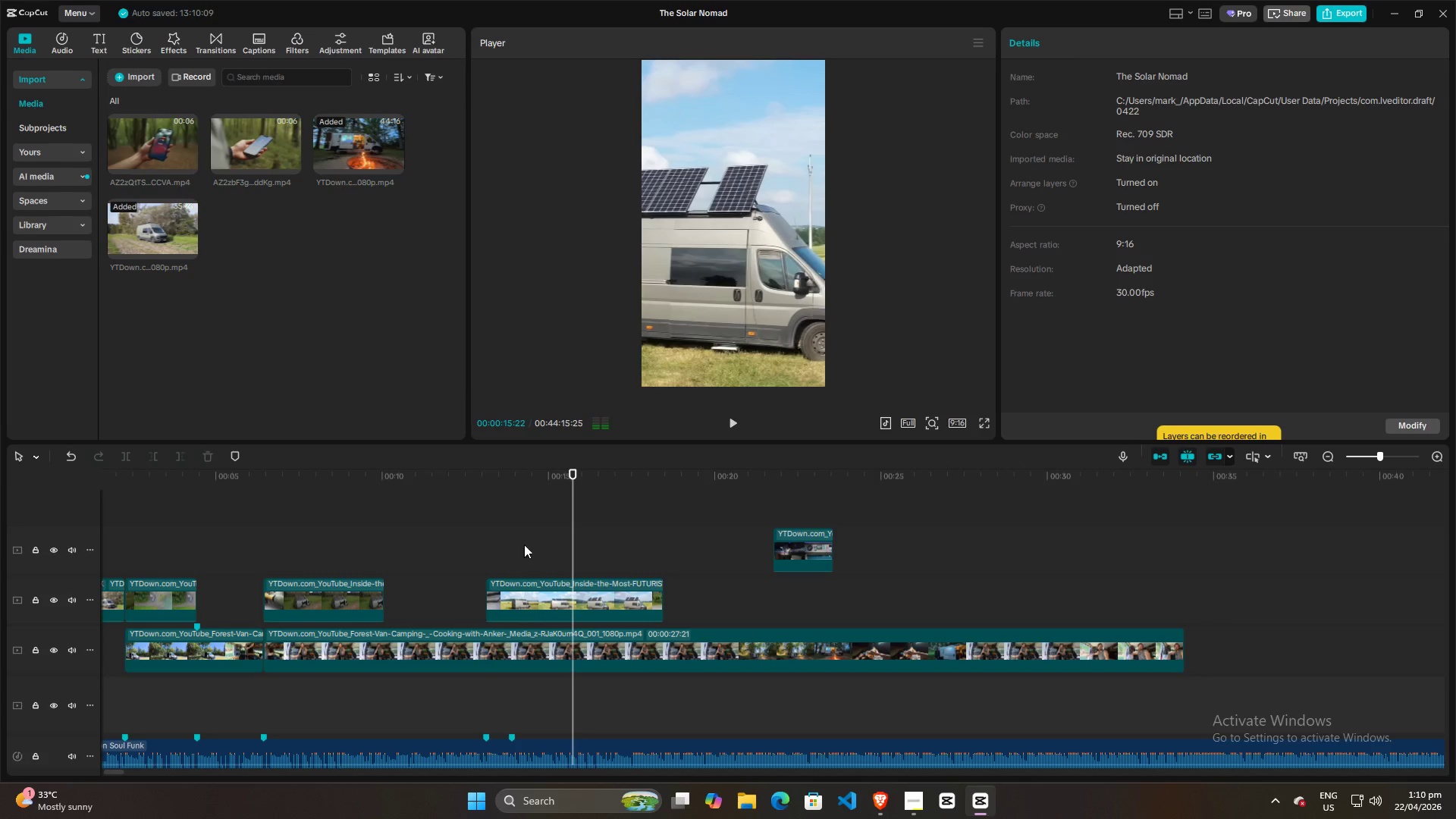 
left_click([519, 544])
 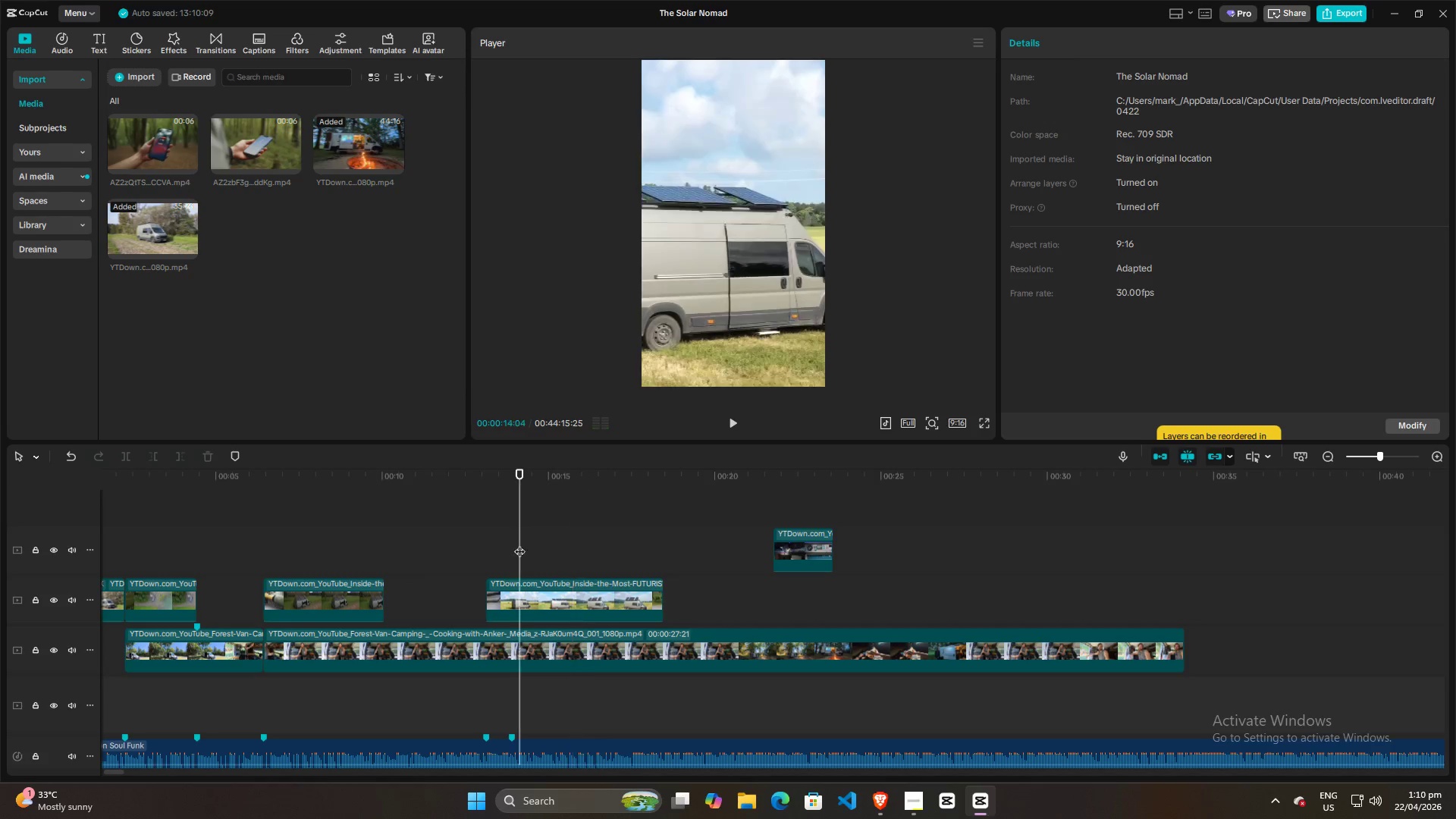 
key(Space)
 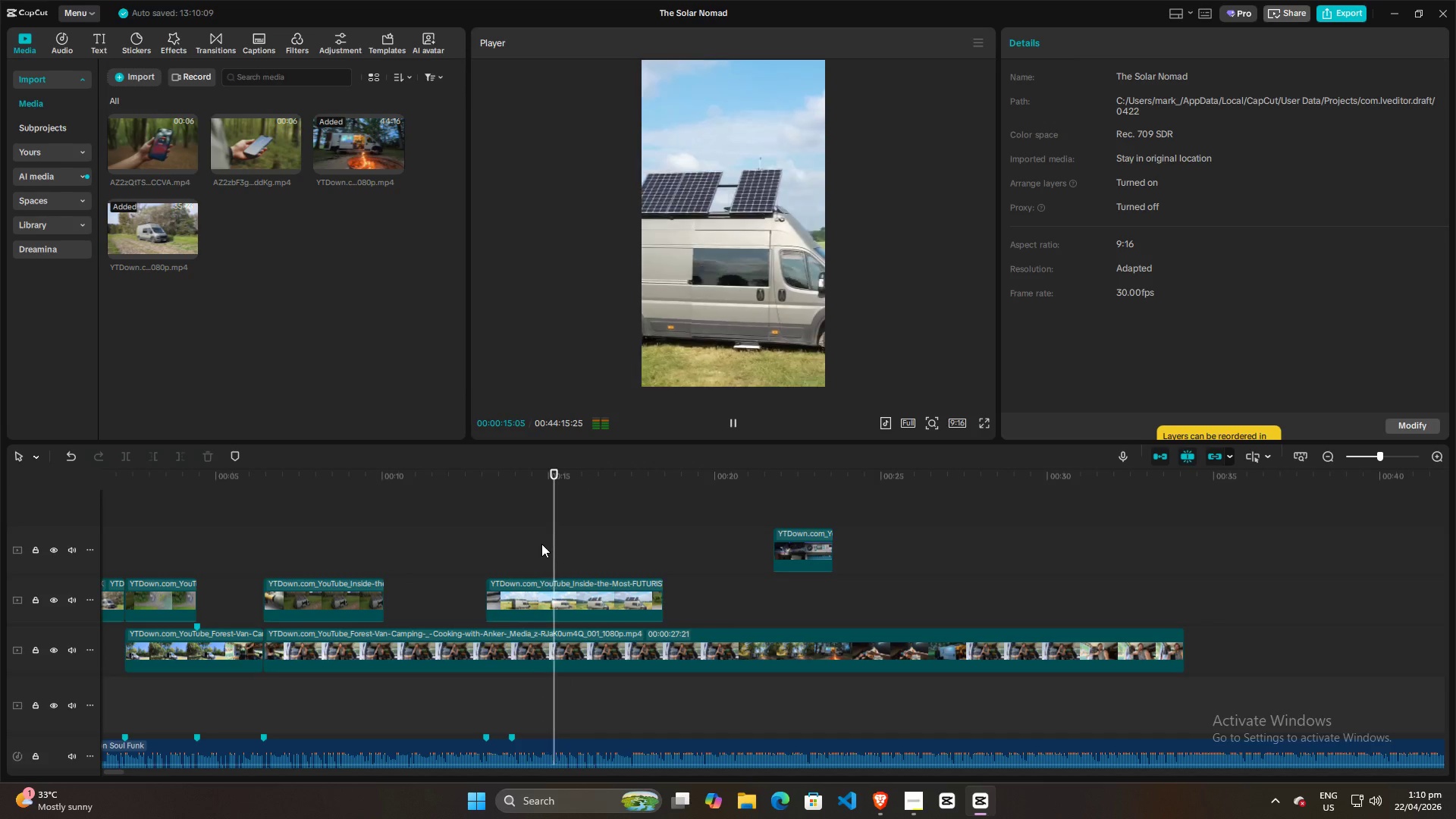 
key(Space)
 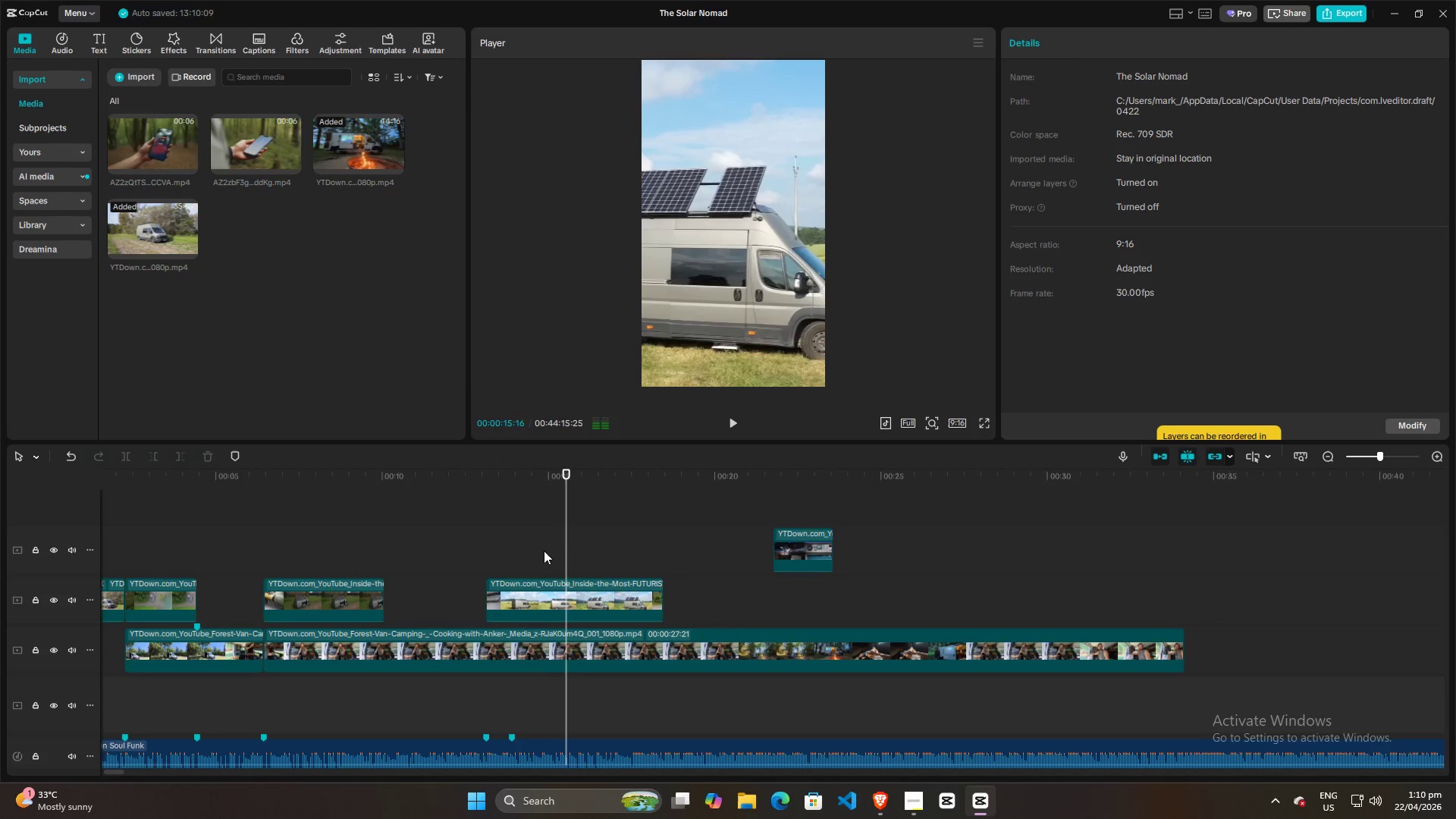 
left_click([544, 551])
 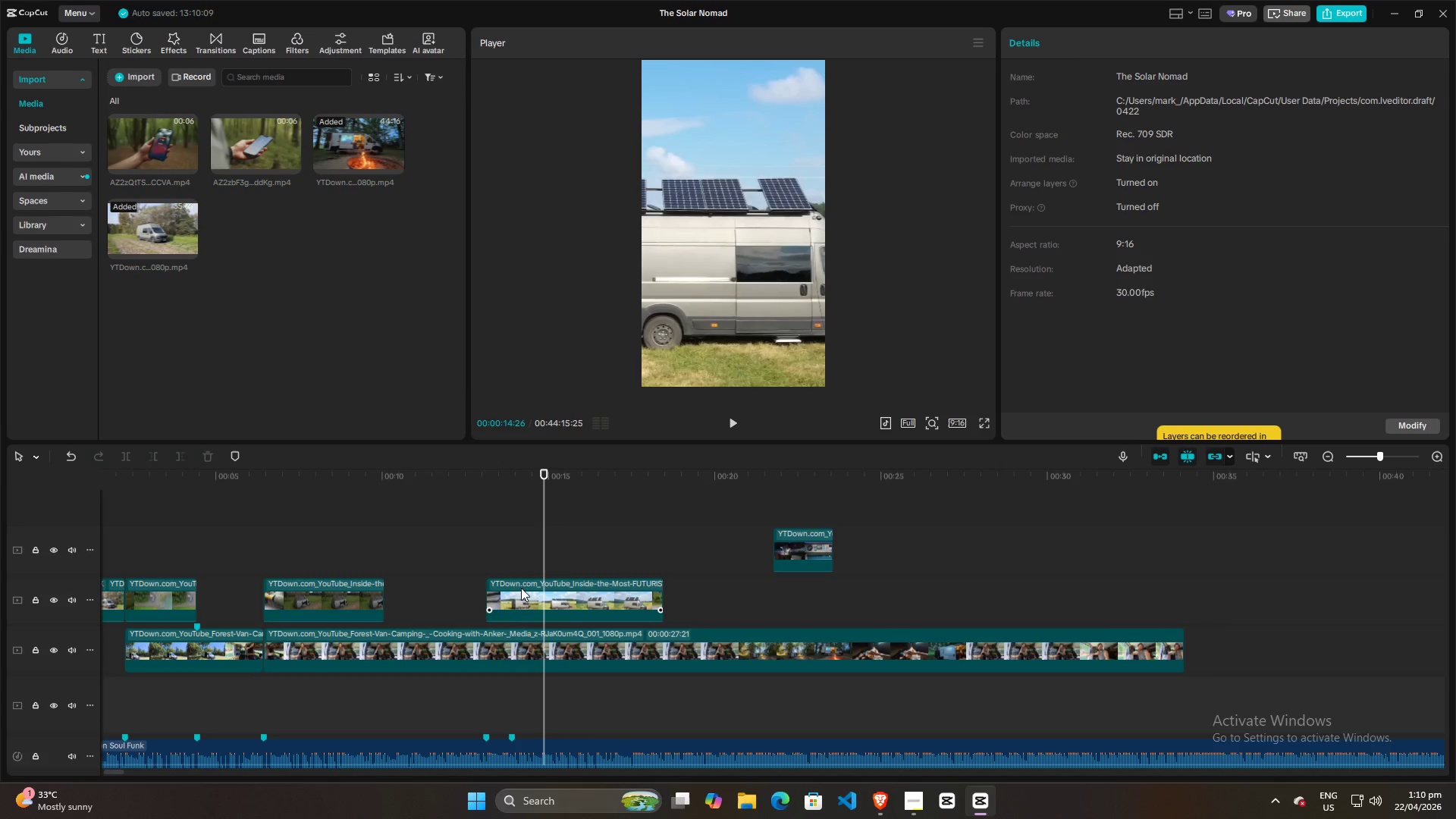 
left_click_drag(start_coordinate=[521, 590], to_coordinate=[539, 592])
 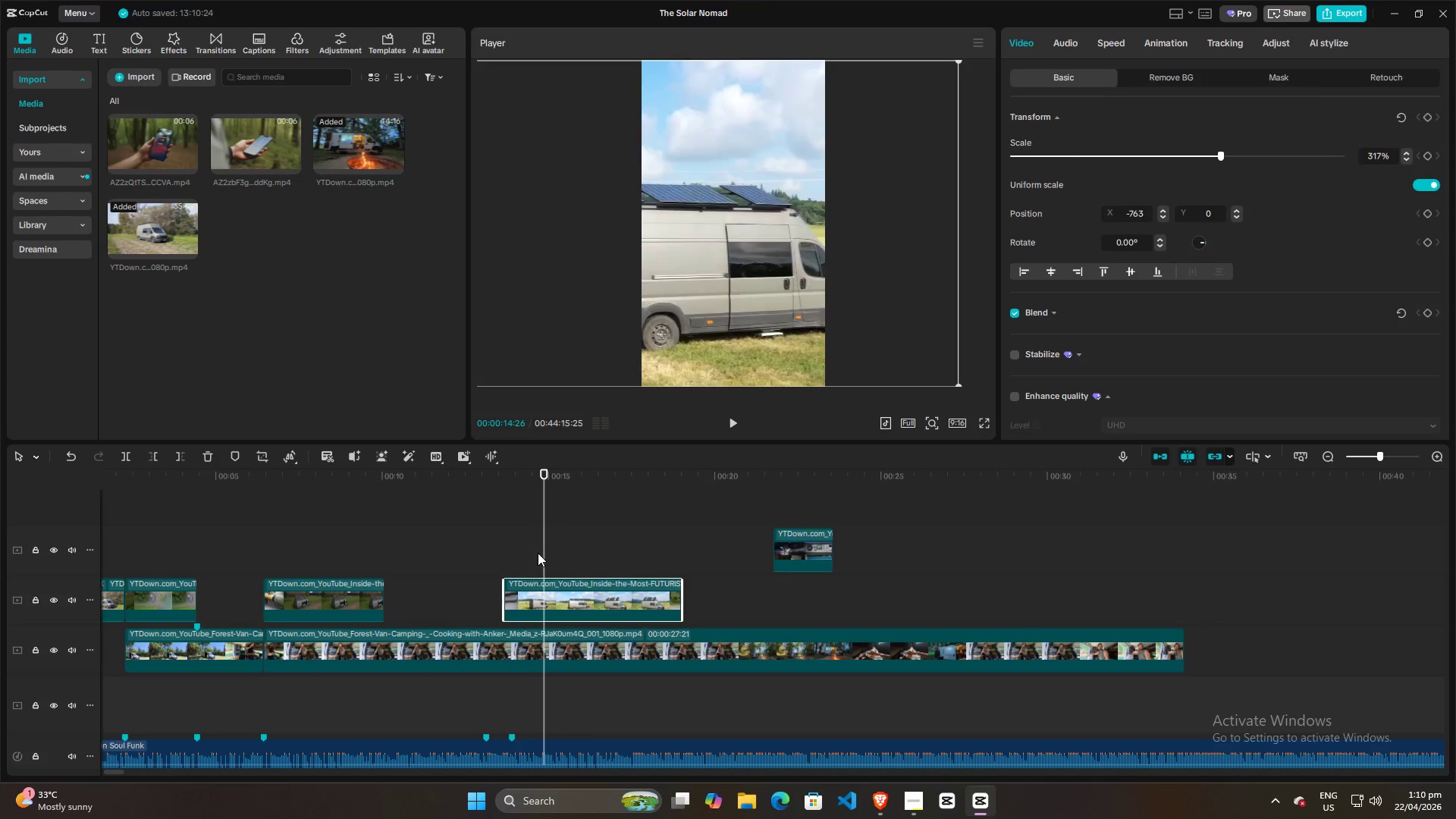 
left_click([538, 553])
 